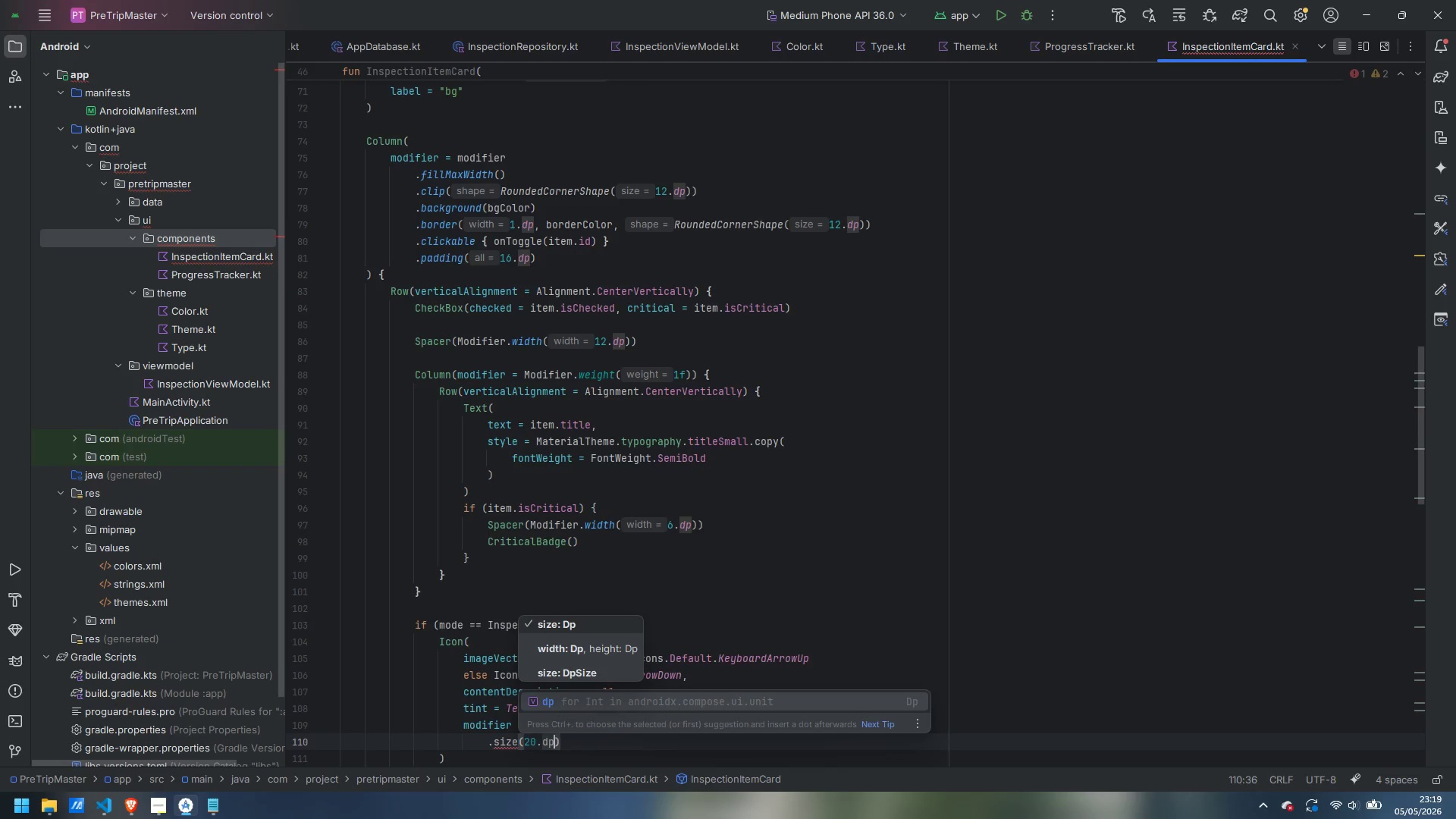 
key(Enter)
 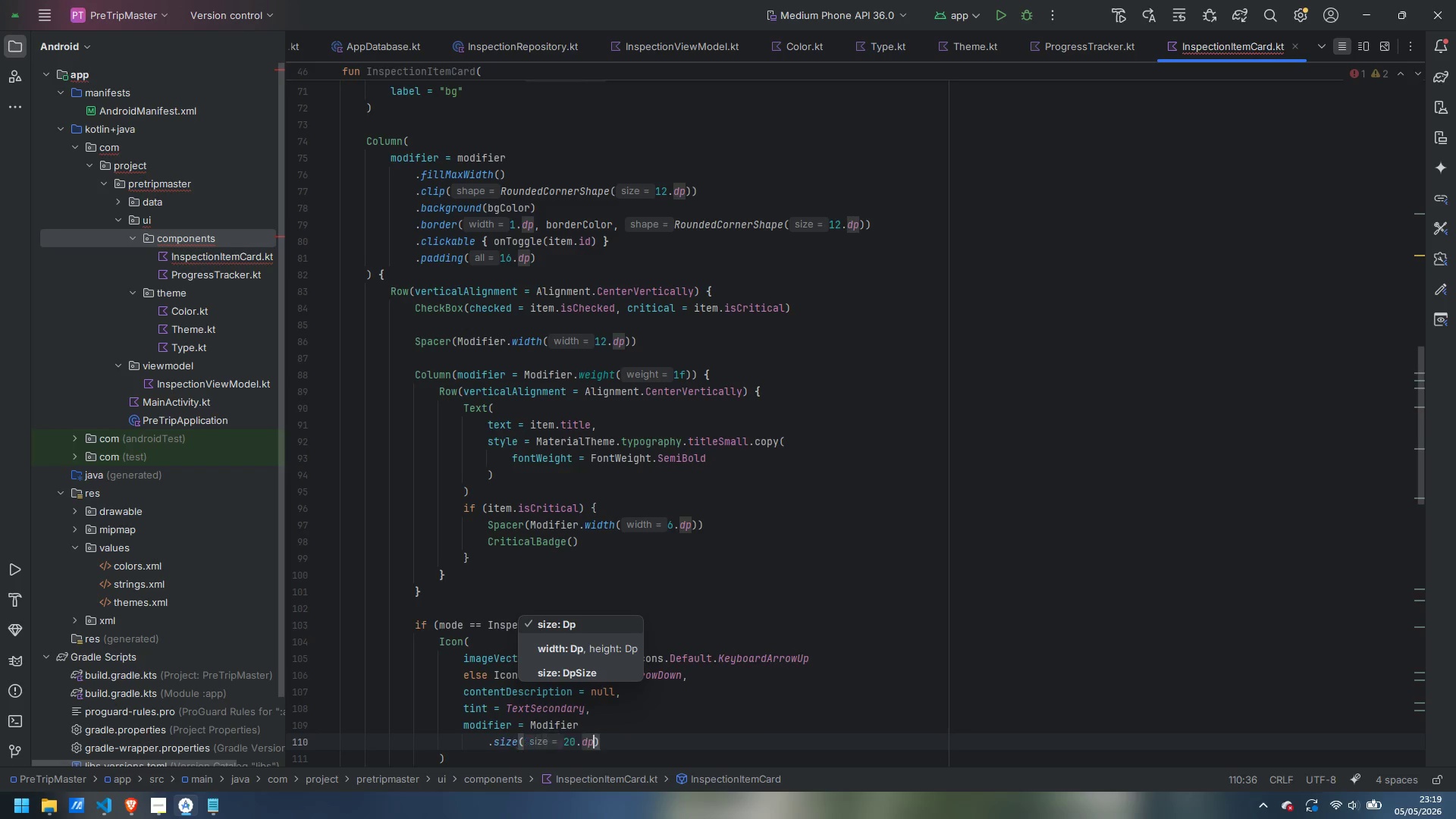 
key(ArrowRight)
 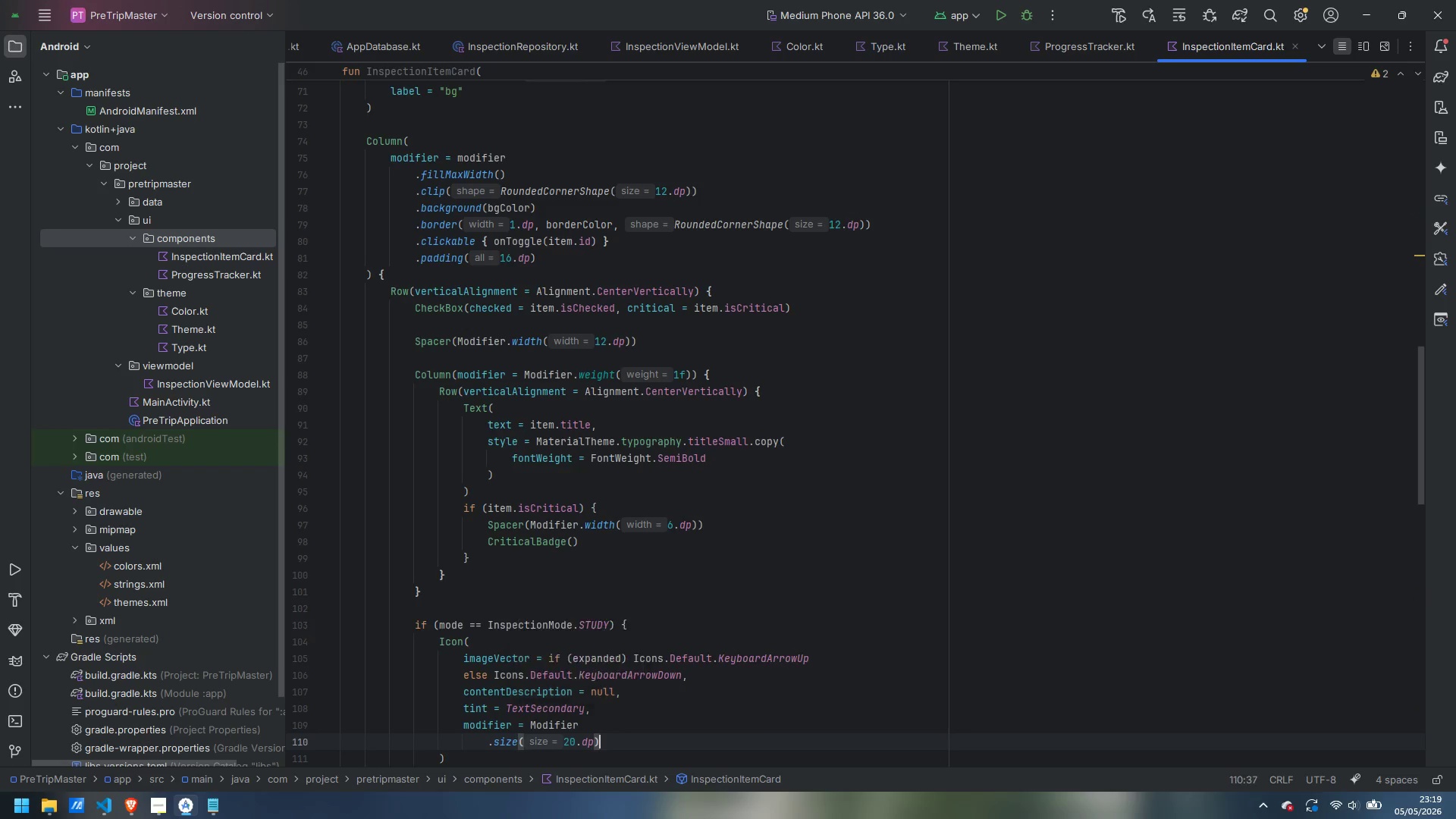 
key(Enter)
 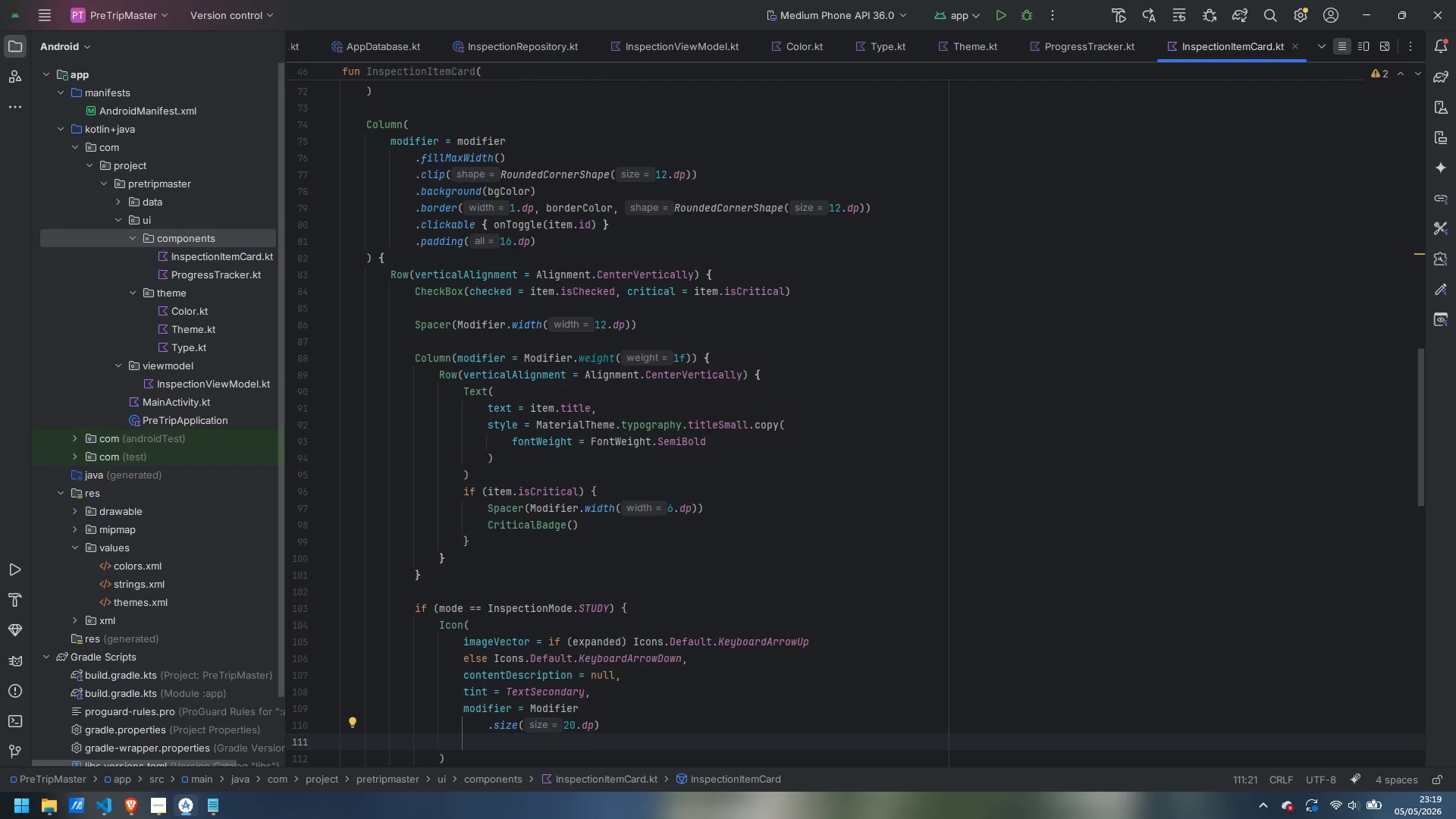 
type(.clic)
 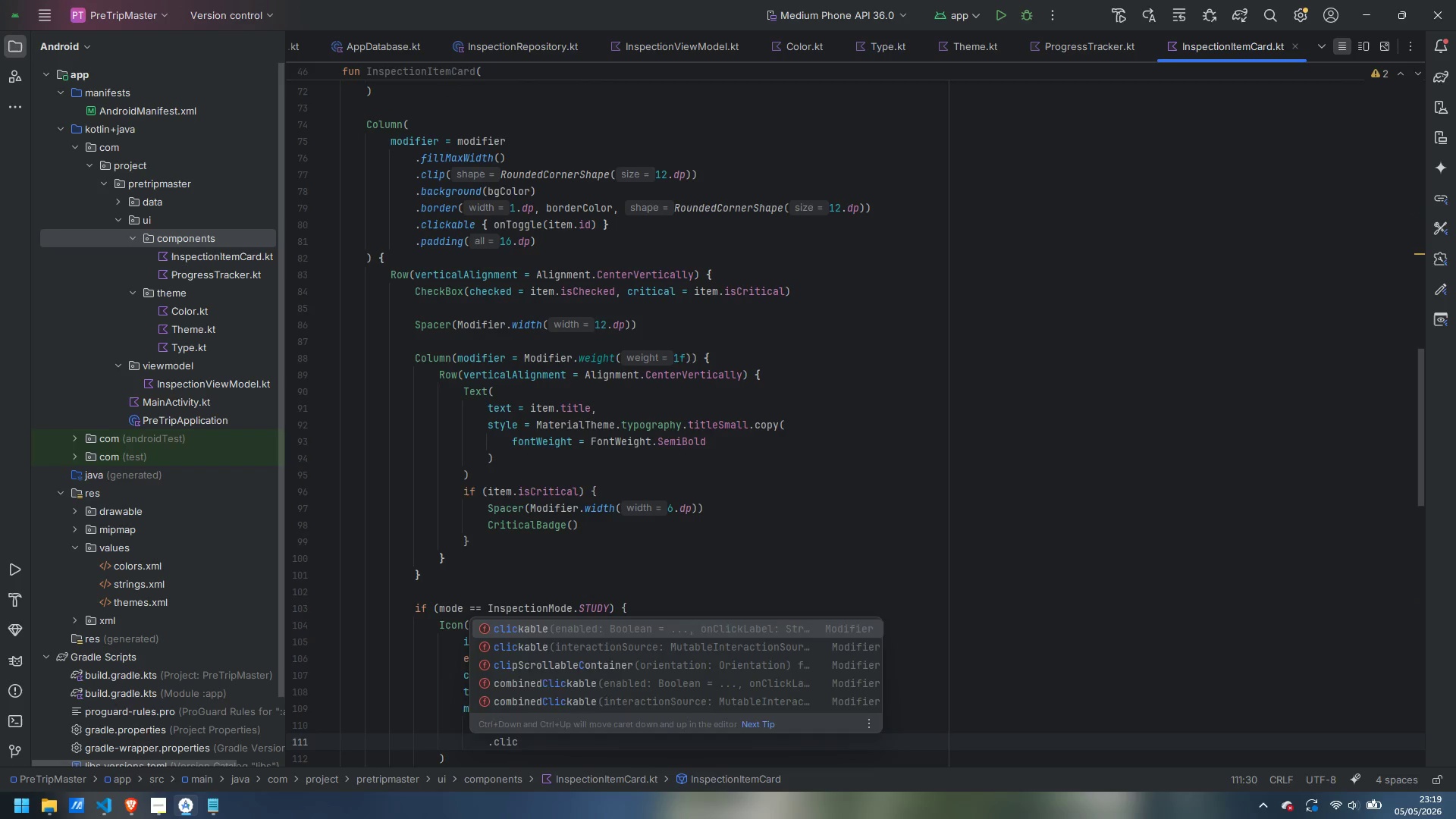 
key(Enter)
 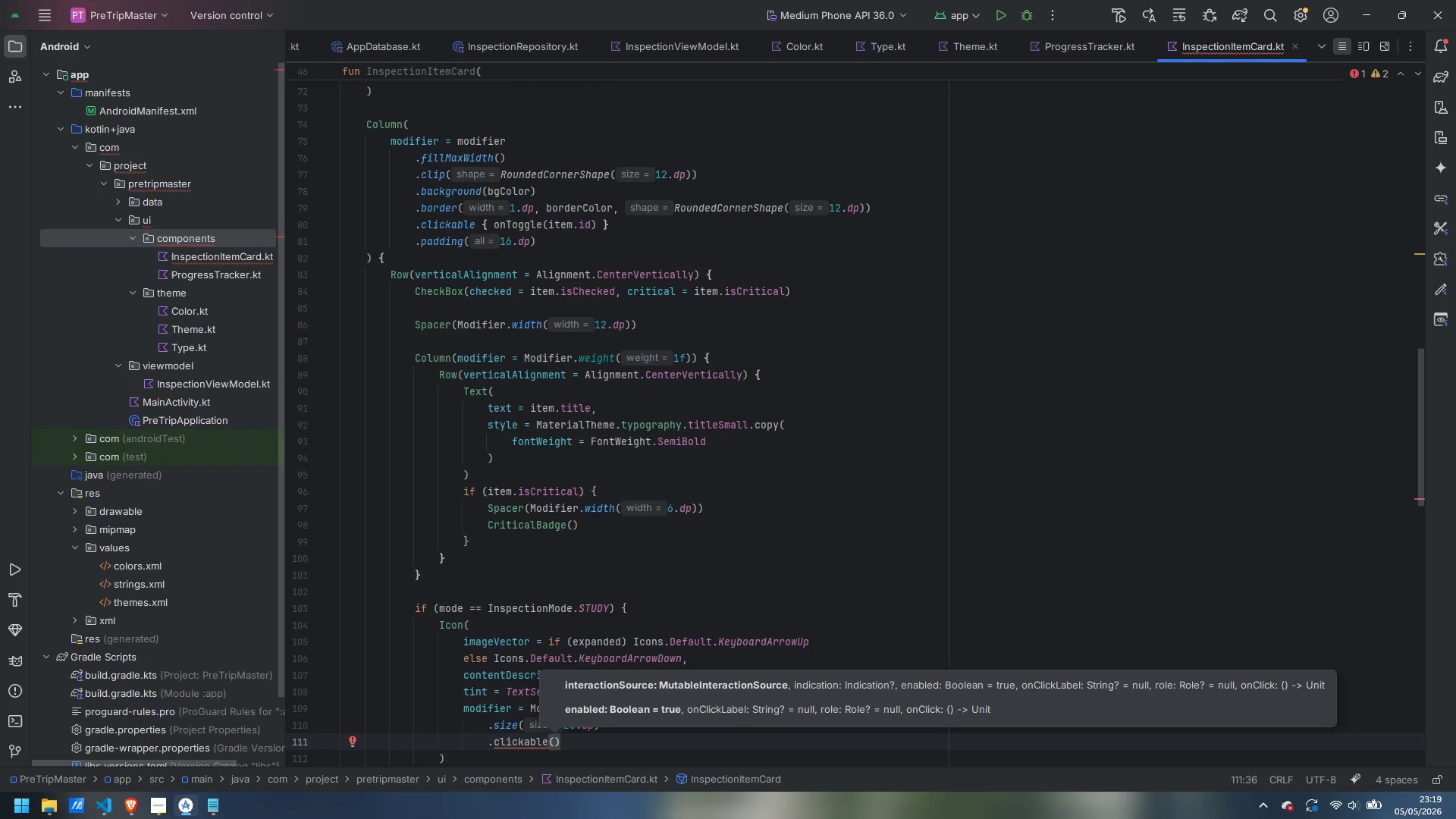 
key(Backspace)
 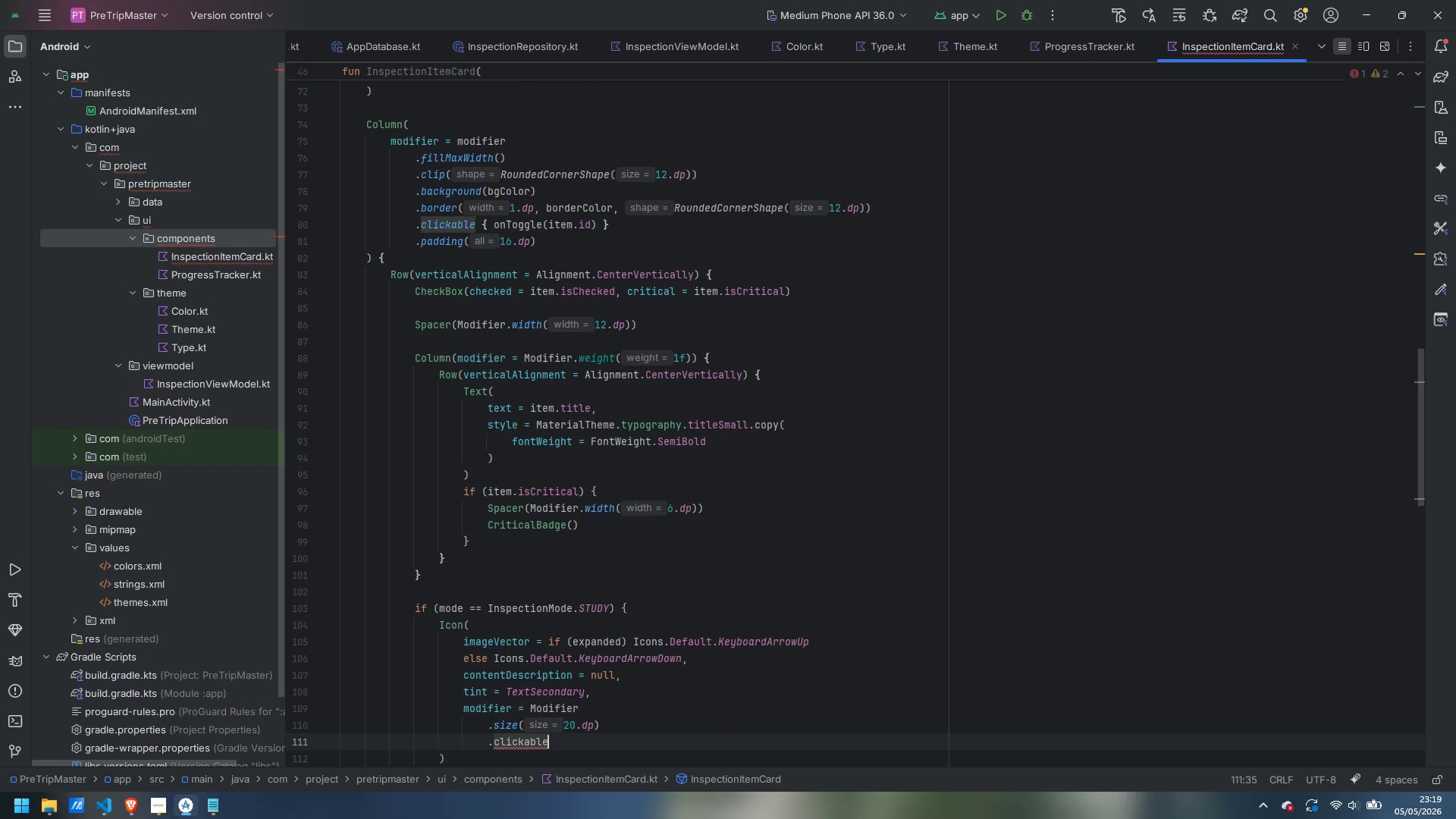 
key(Space)
 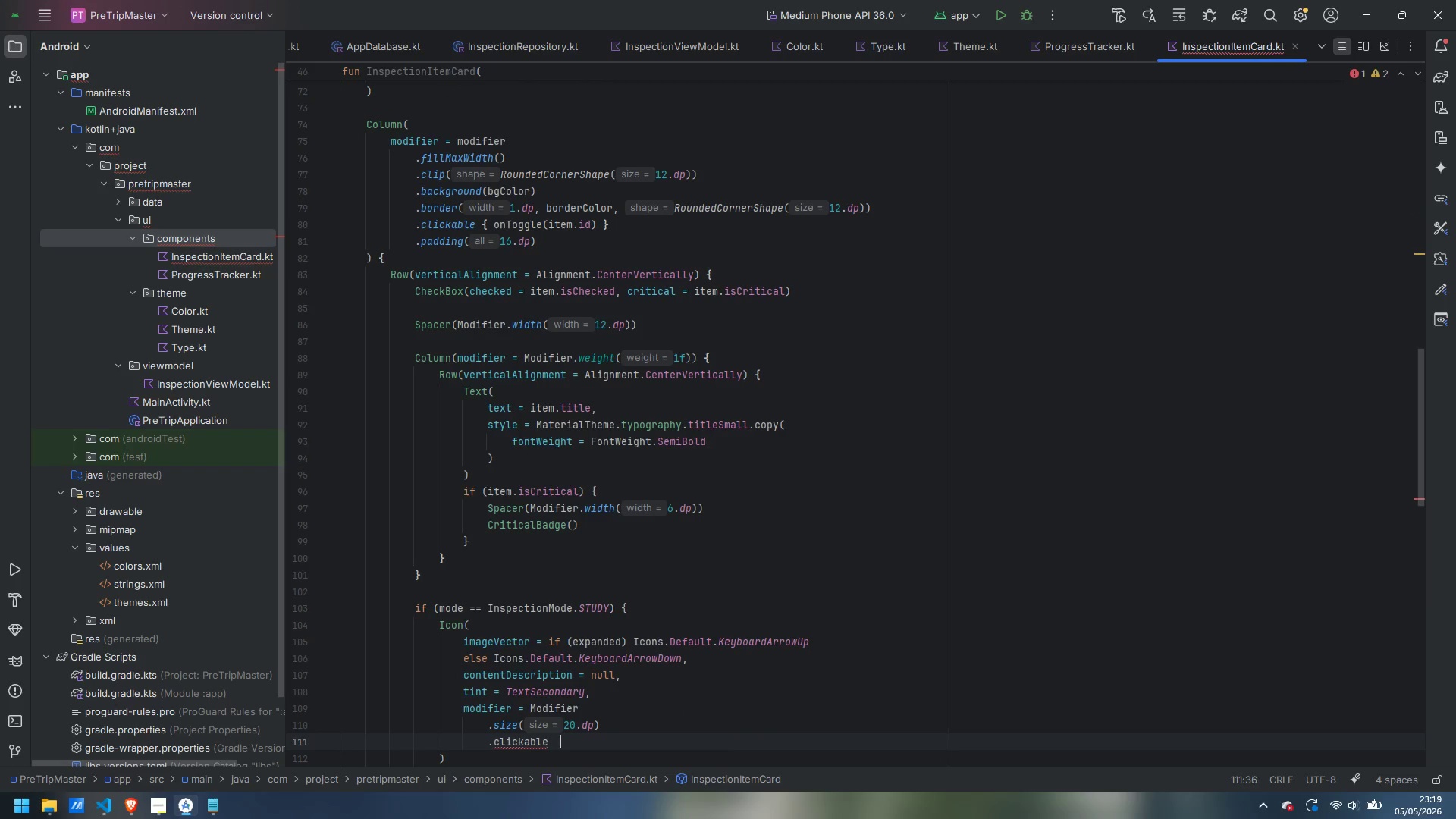 
key(Space)
 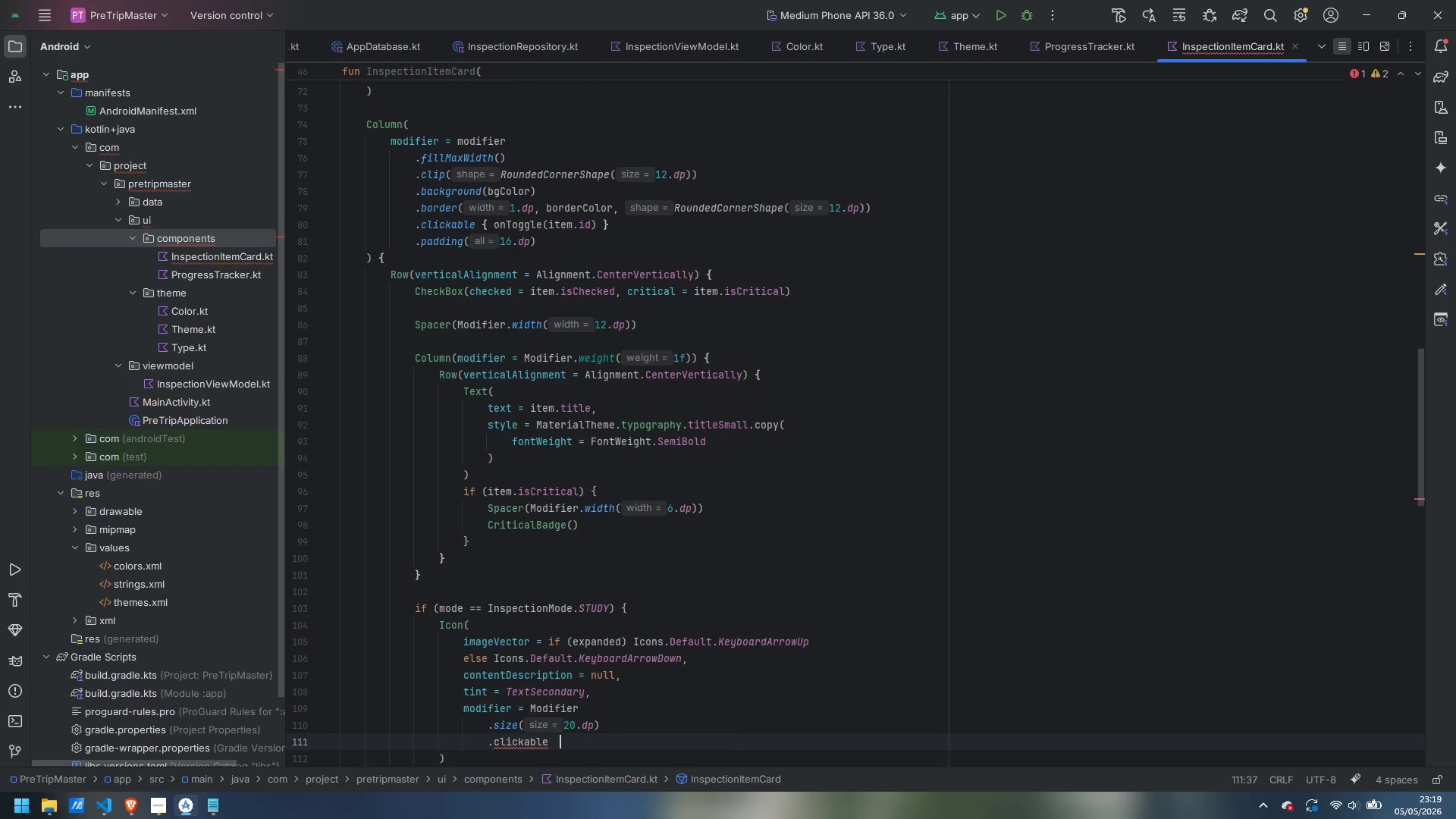 
hold_key(key=ShiftLeft, duration=0.33)
 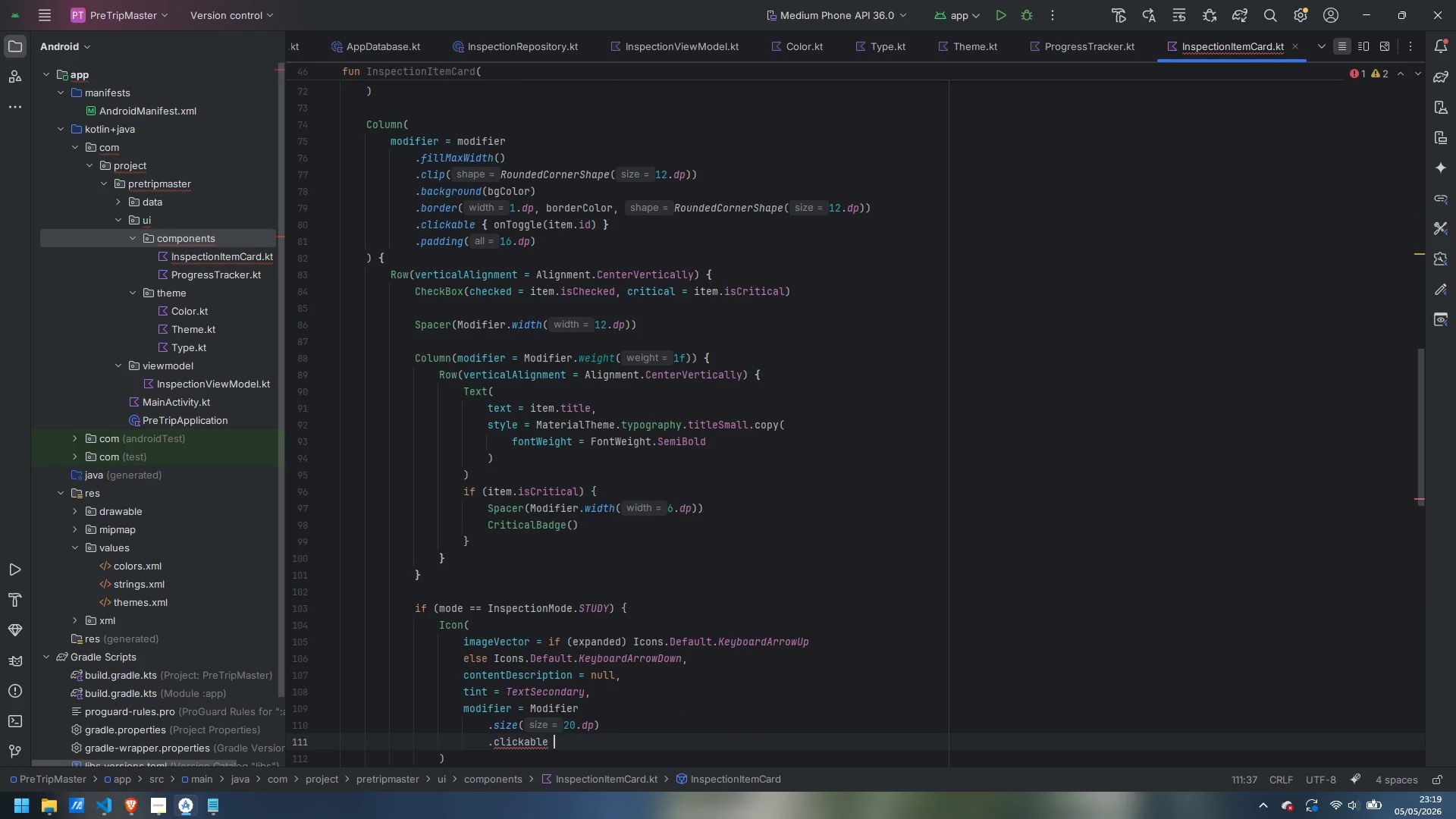 
key(Backspace)
 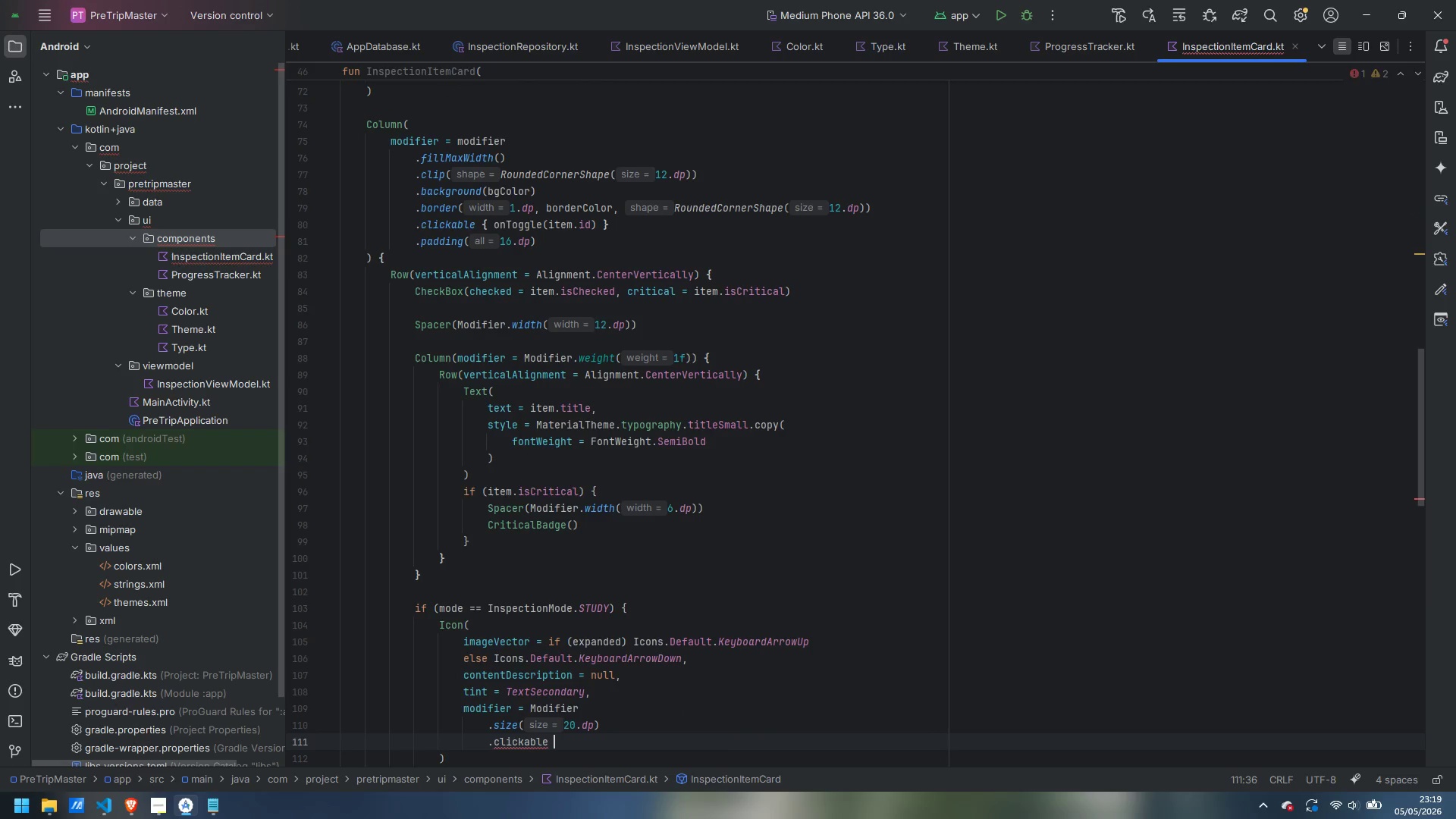 
key(Shift+BracketLeft)
 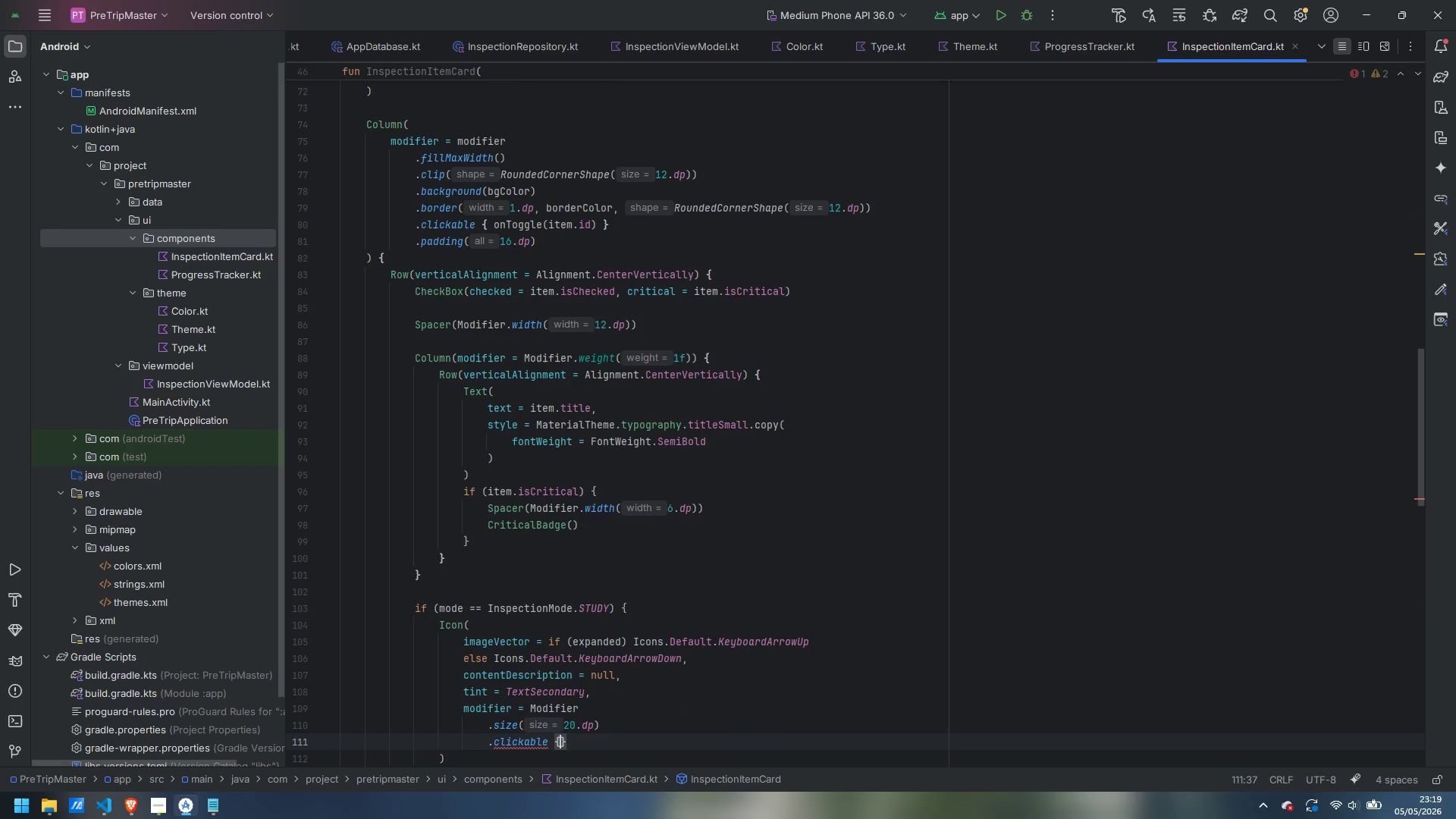 
key(Space)
 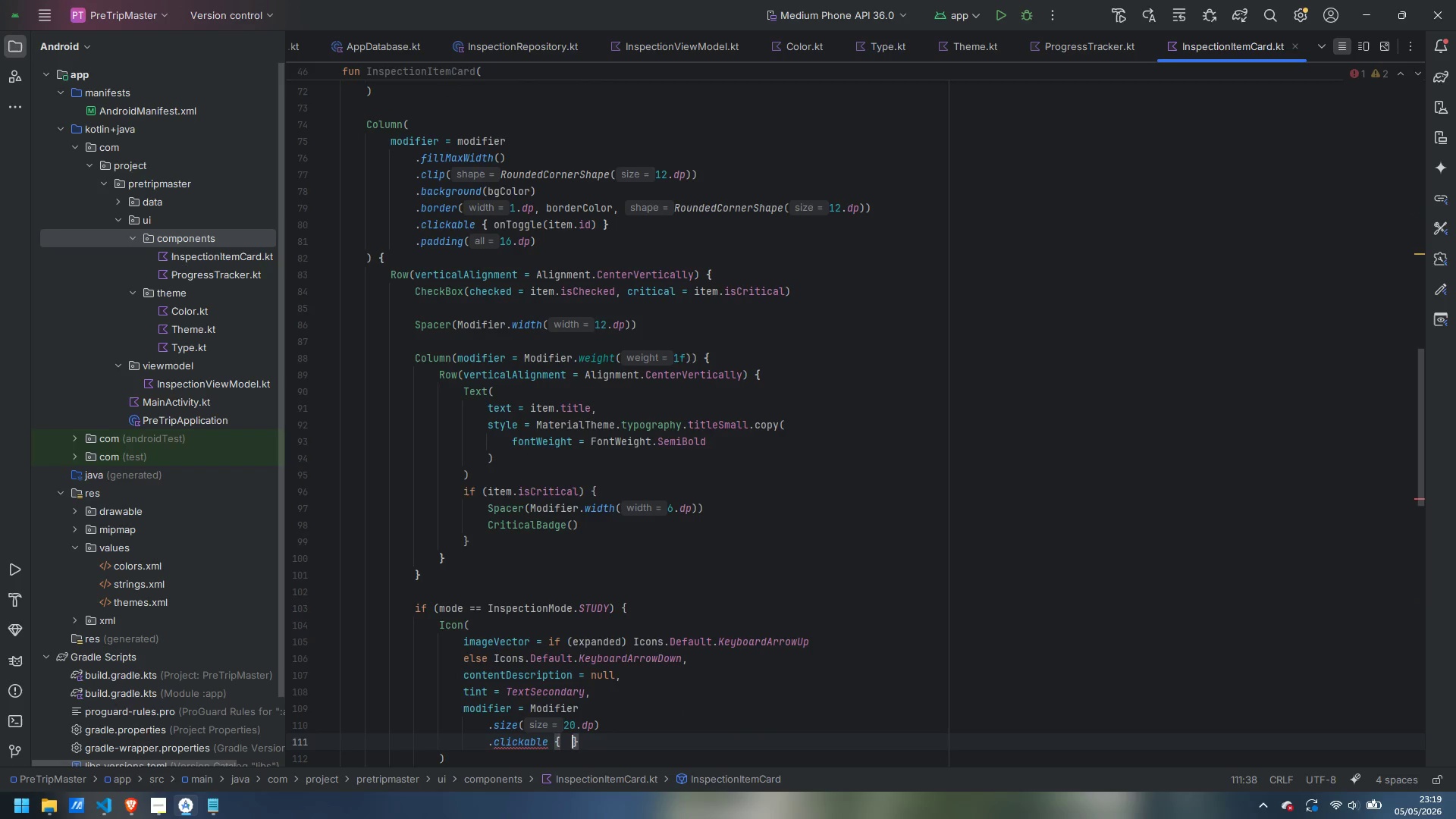 
key(Space)
 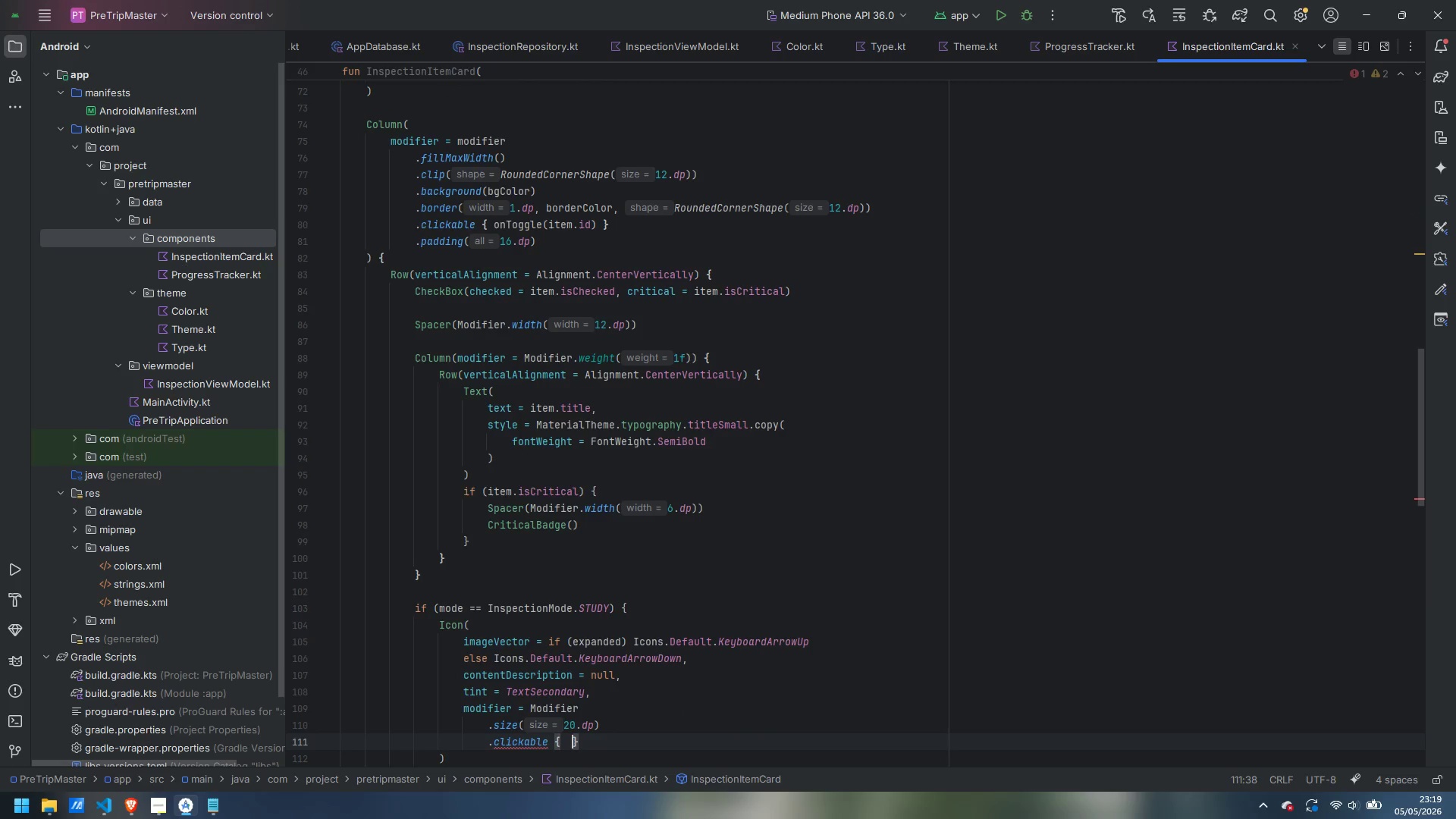 
key(ArrowLeft)
 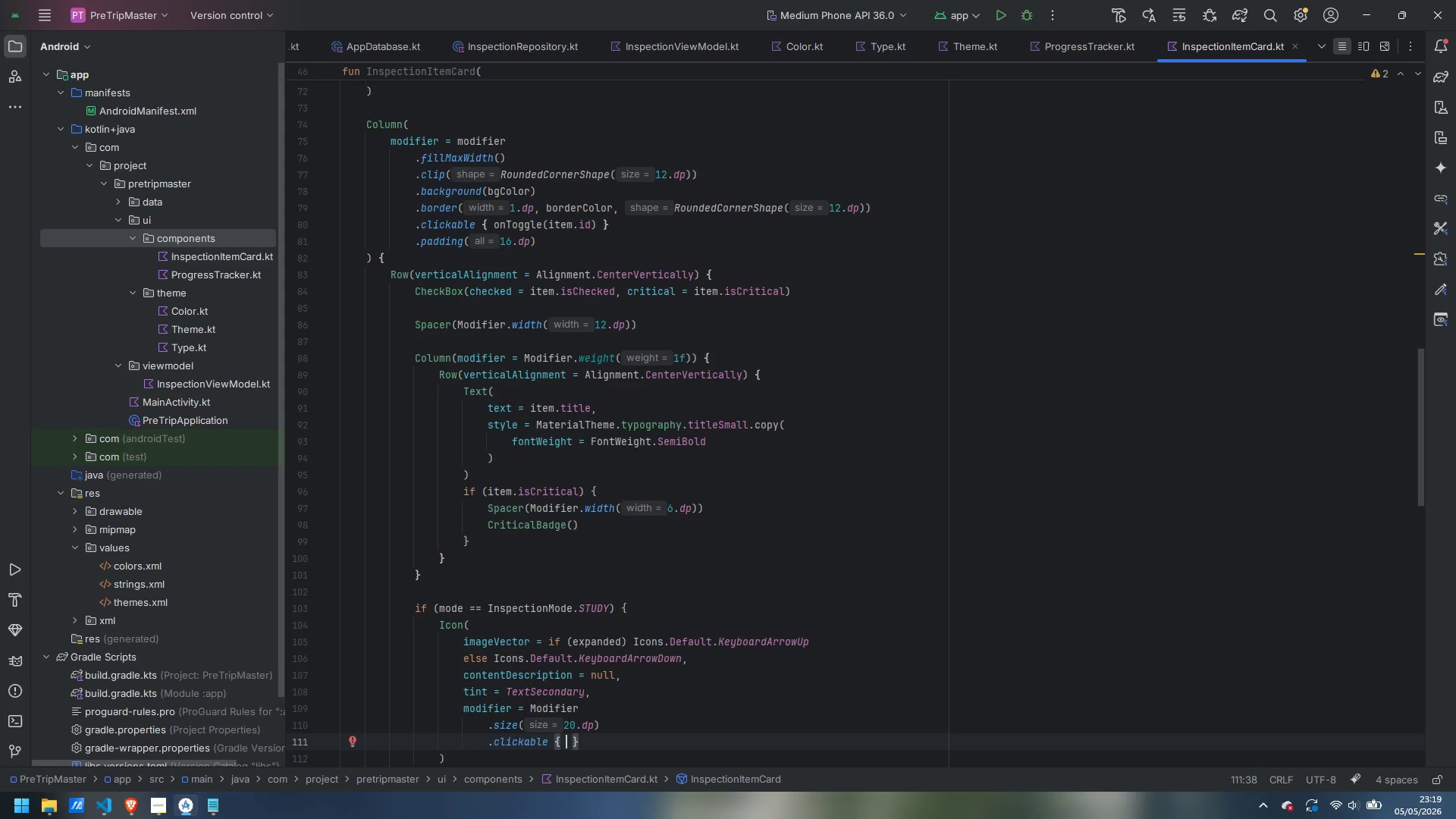 
type(expaneded = !expanded)
 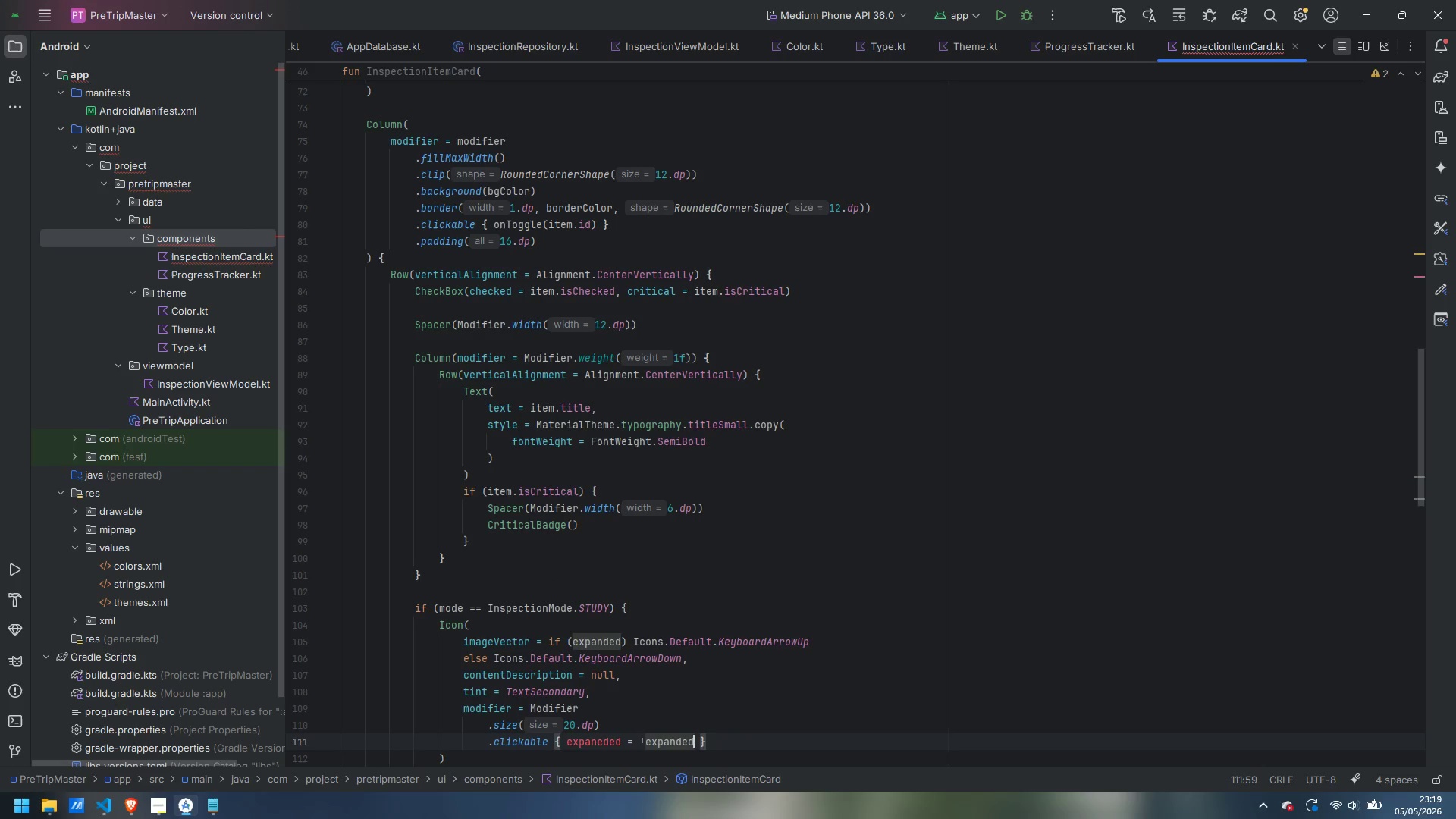 
key(Control+ArrowLeft)
 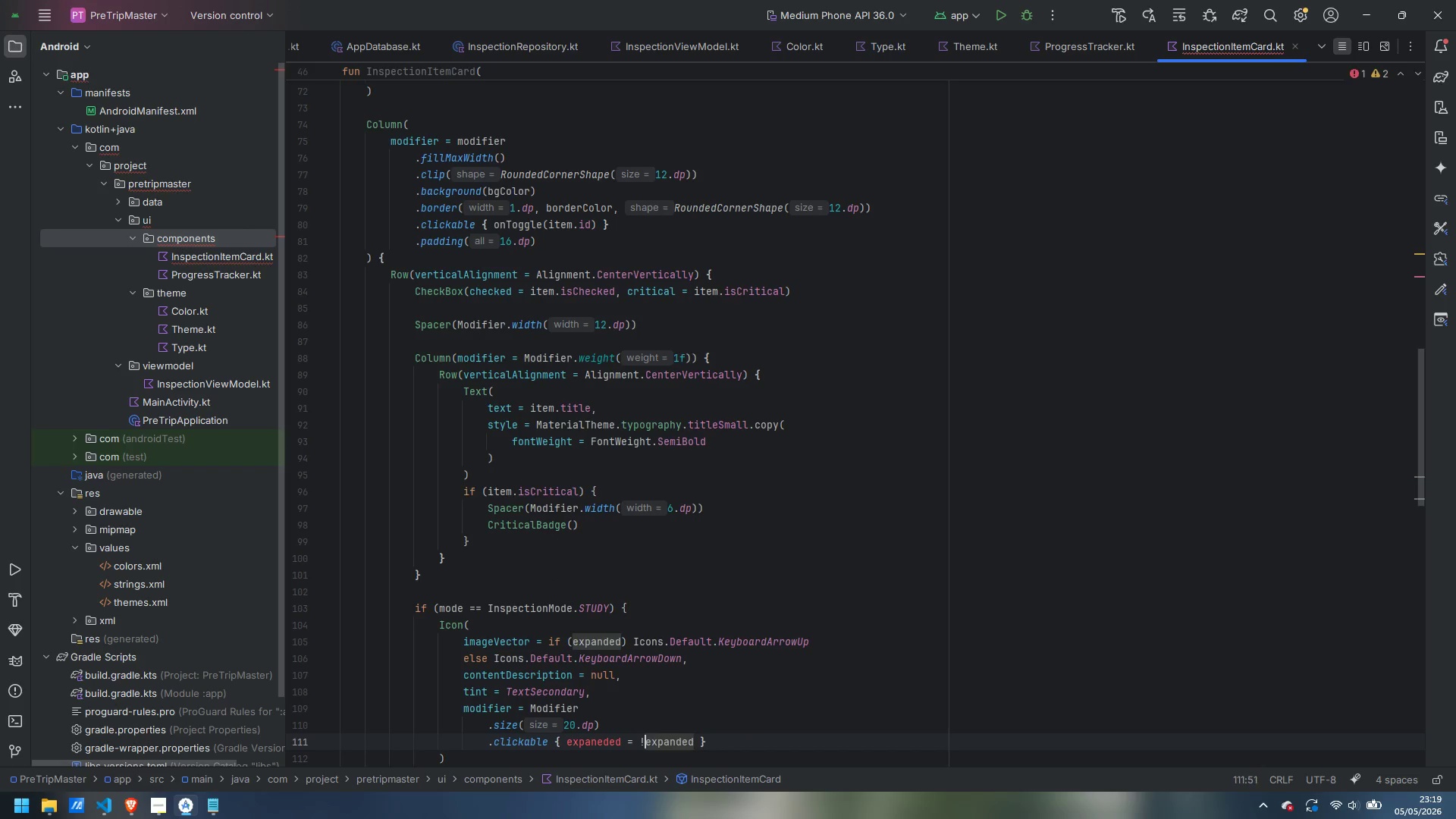 
key(Control+ArrowLeft)
 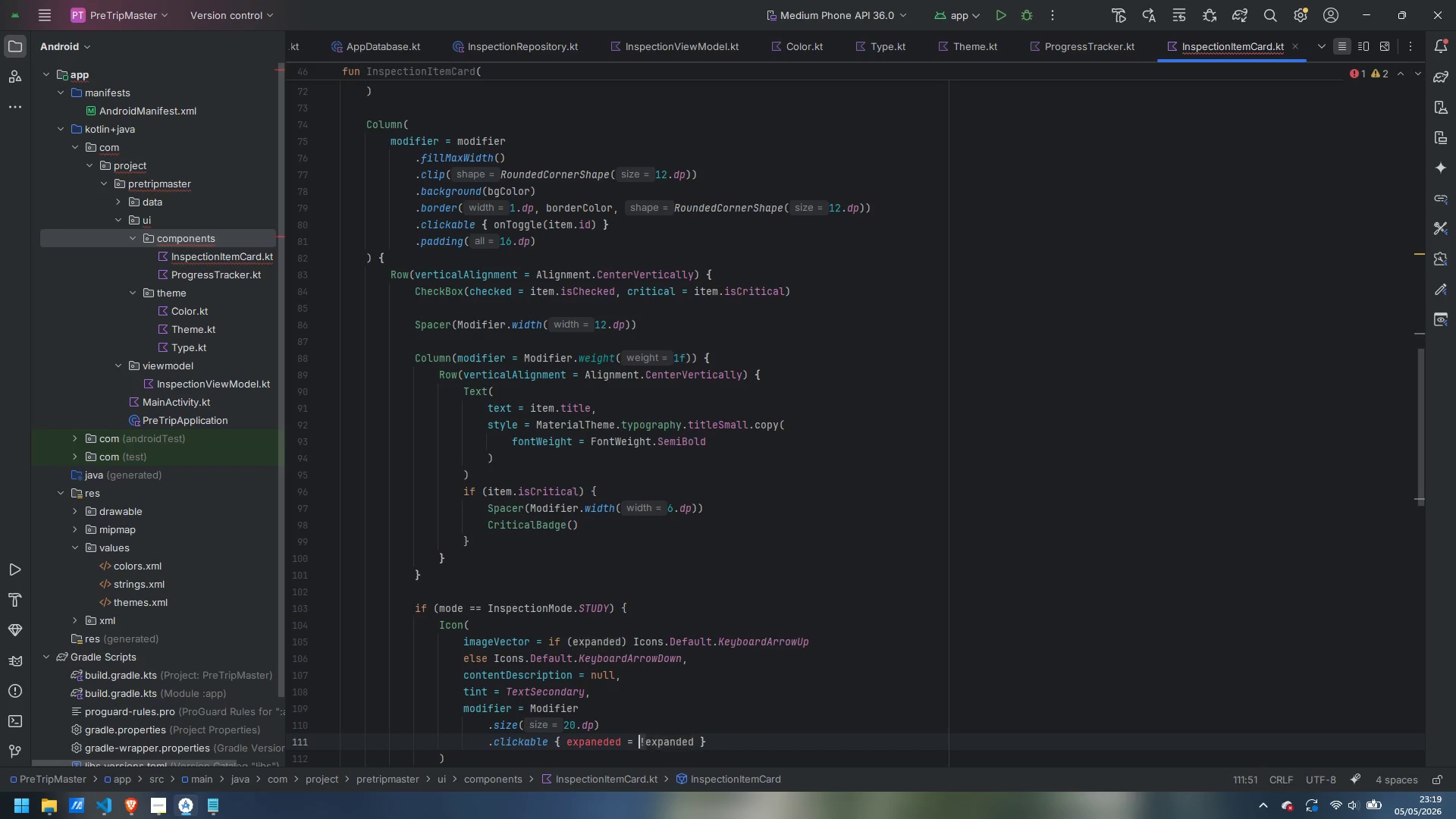 
key(ArrowLeft)
 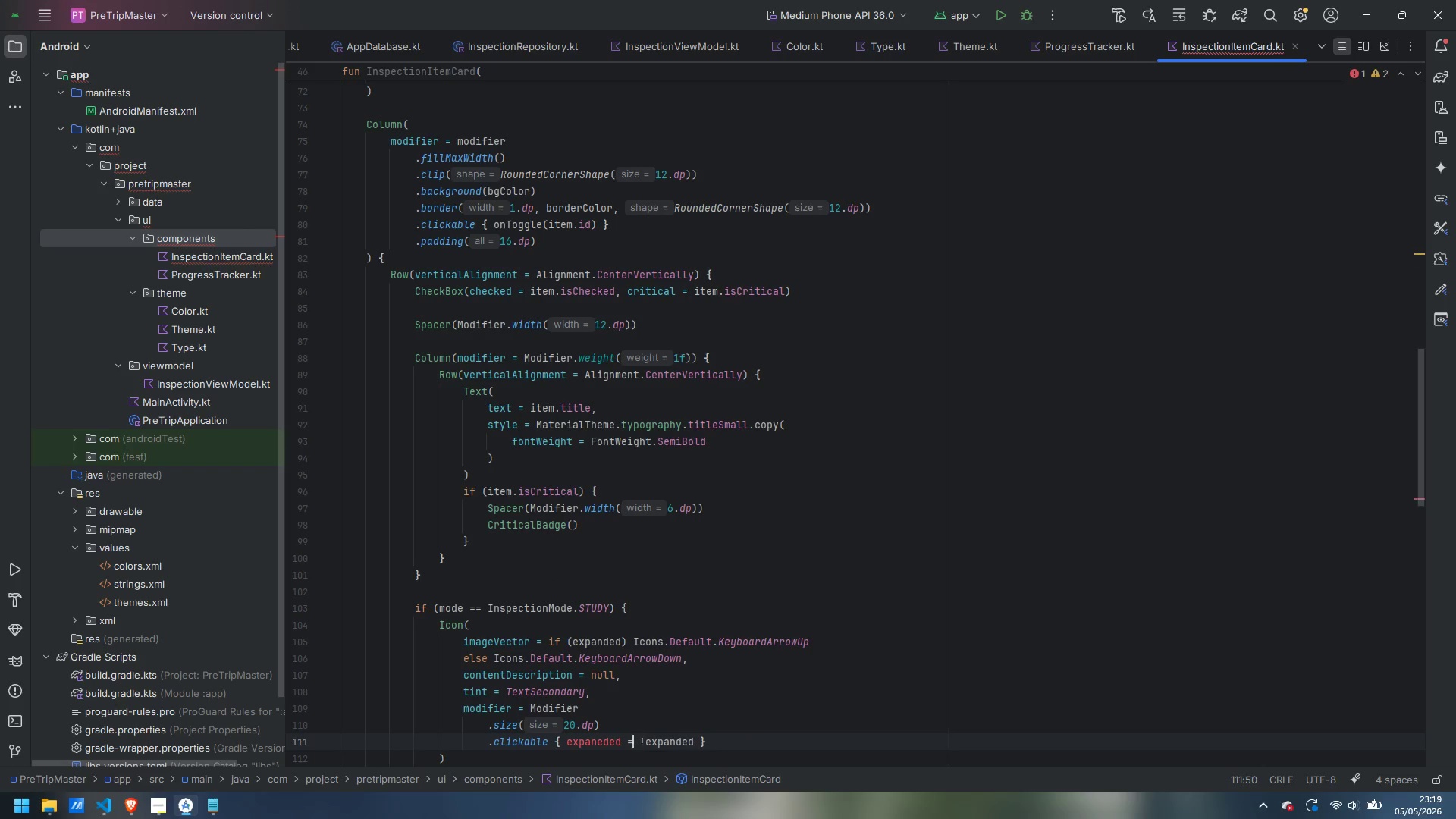 
key(ArrowLeft)
 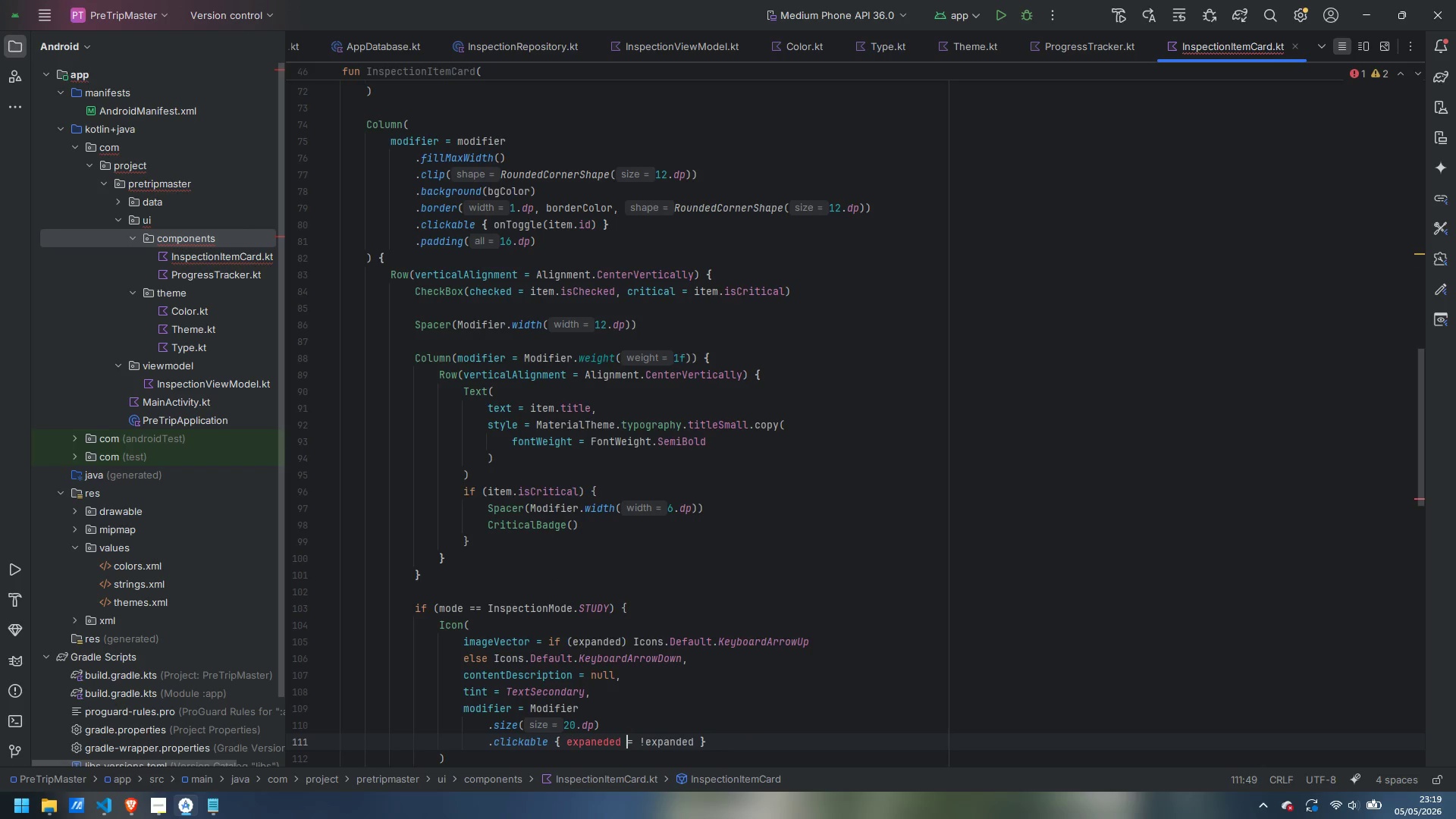 
key(ArrowLeft)
 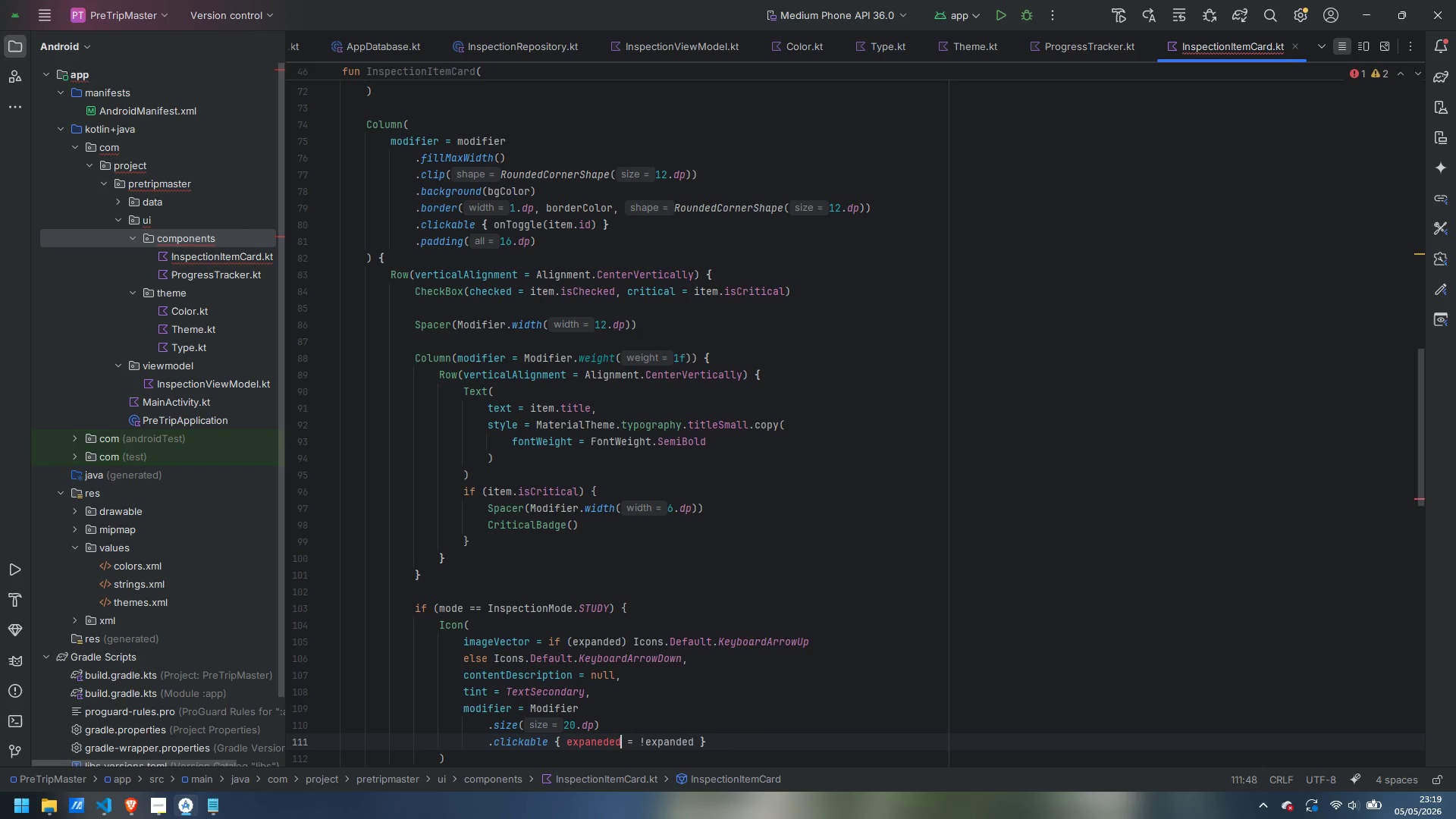 
key(ArrowLeft)
 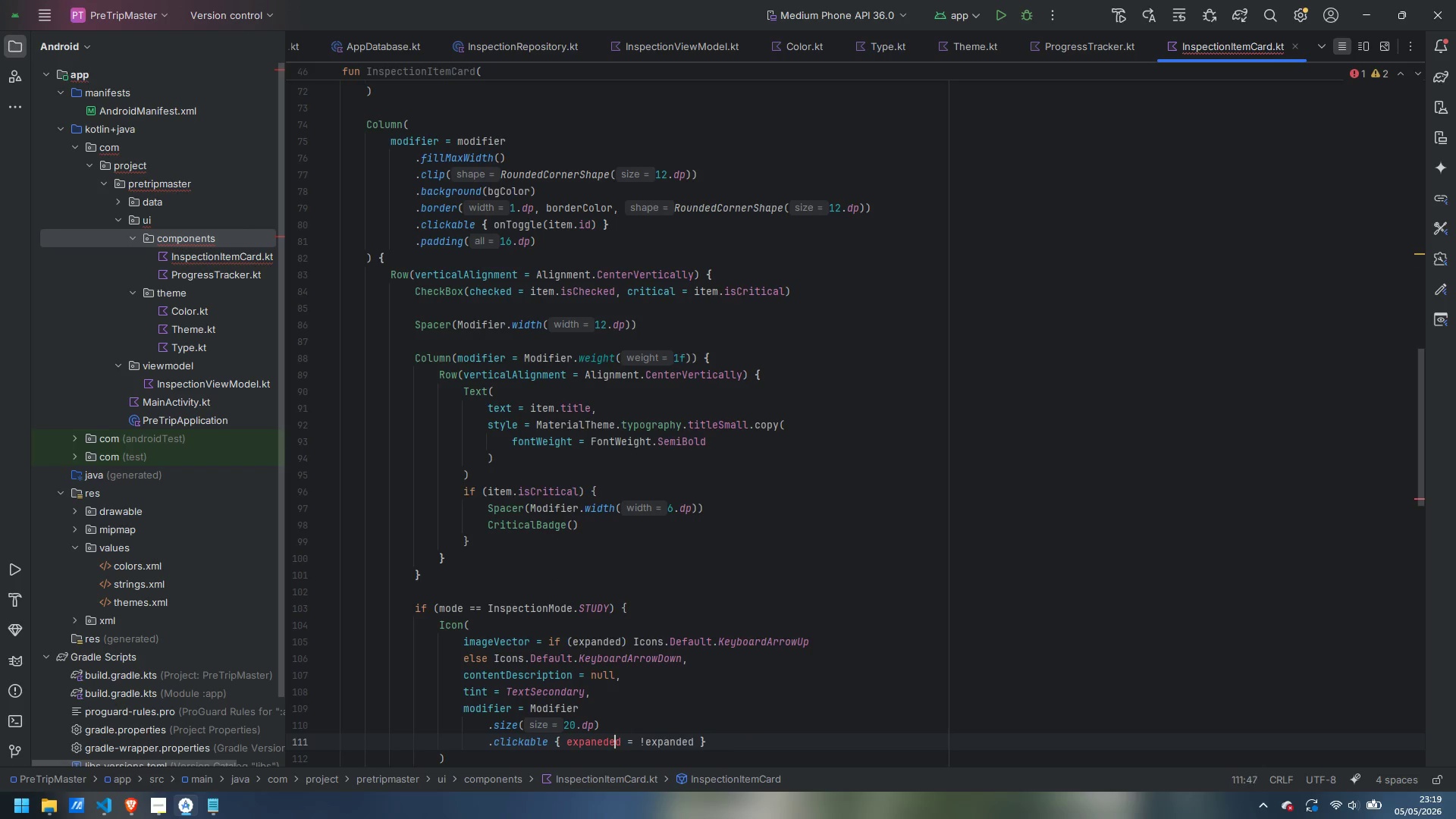 
key(ArrowLeft)
 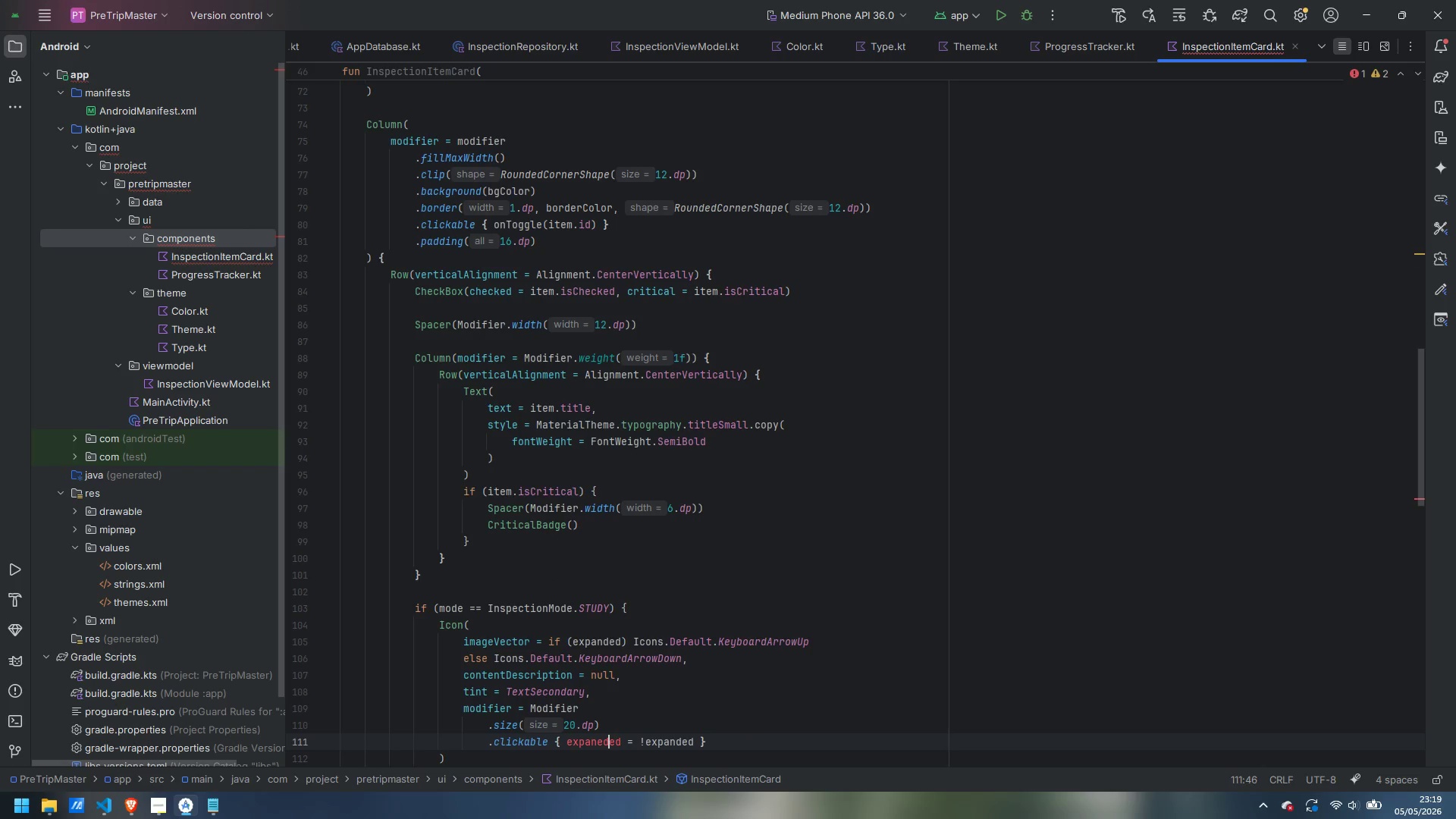 
key(ArrowLeft)
 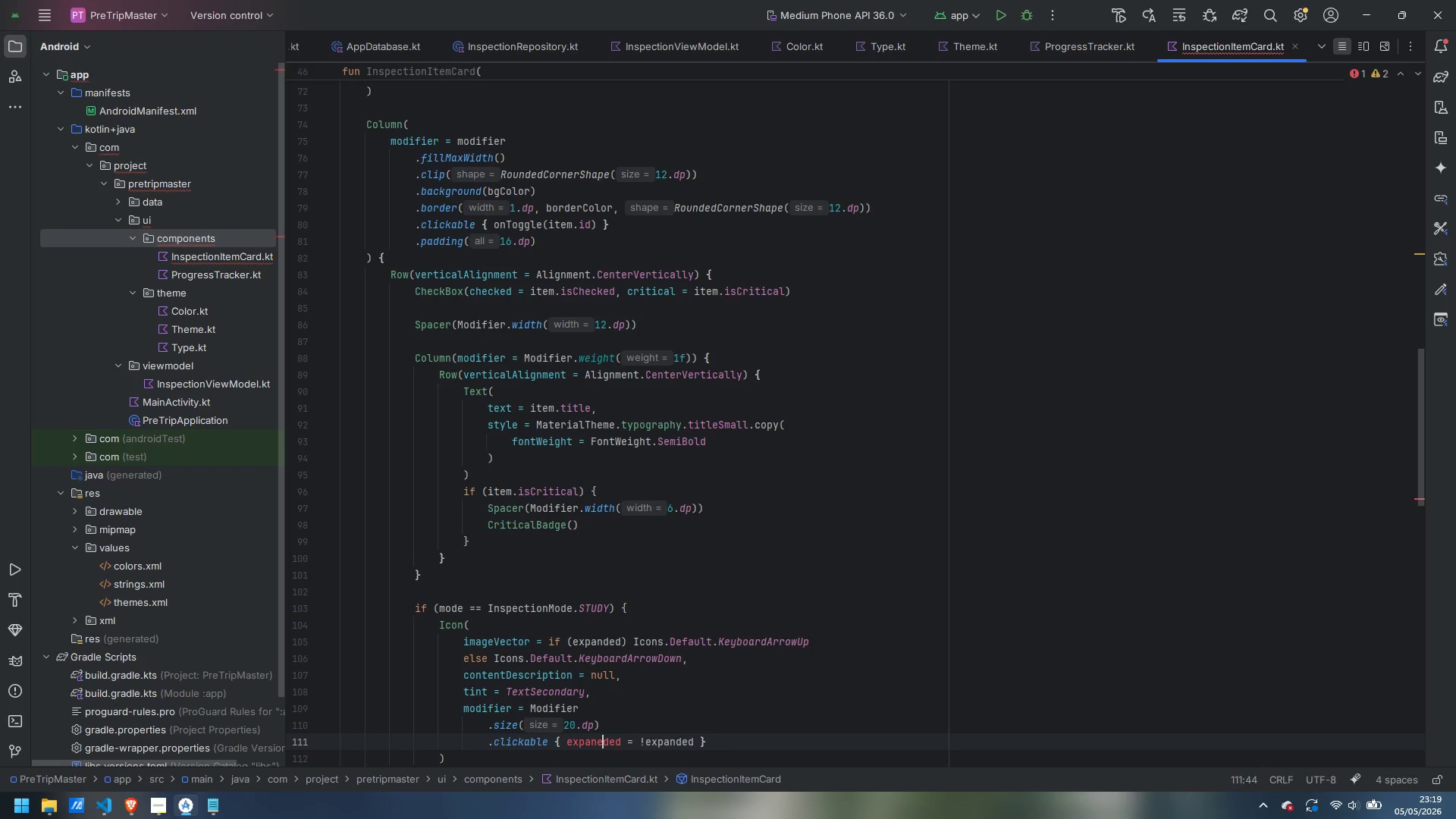 
key(Backspace)
 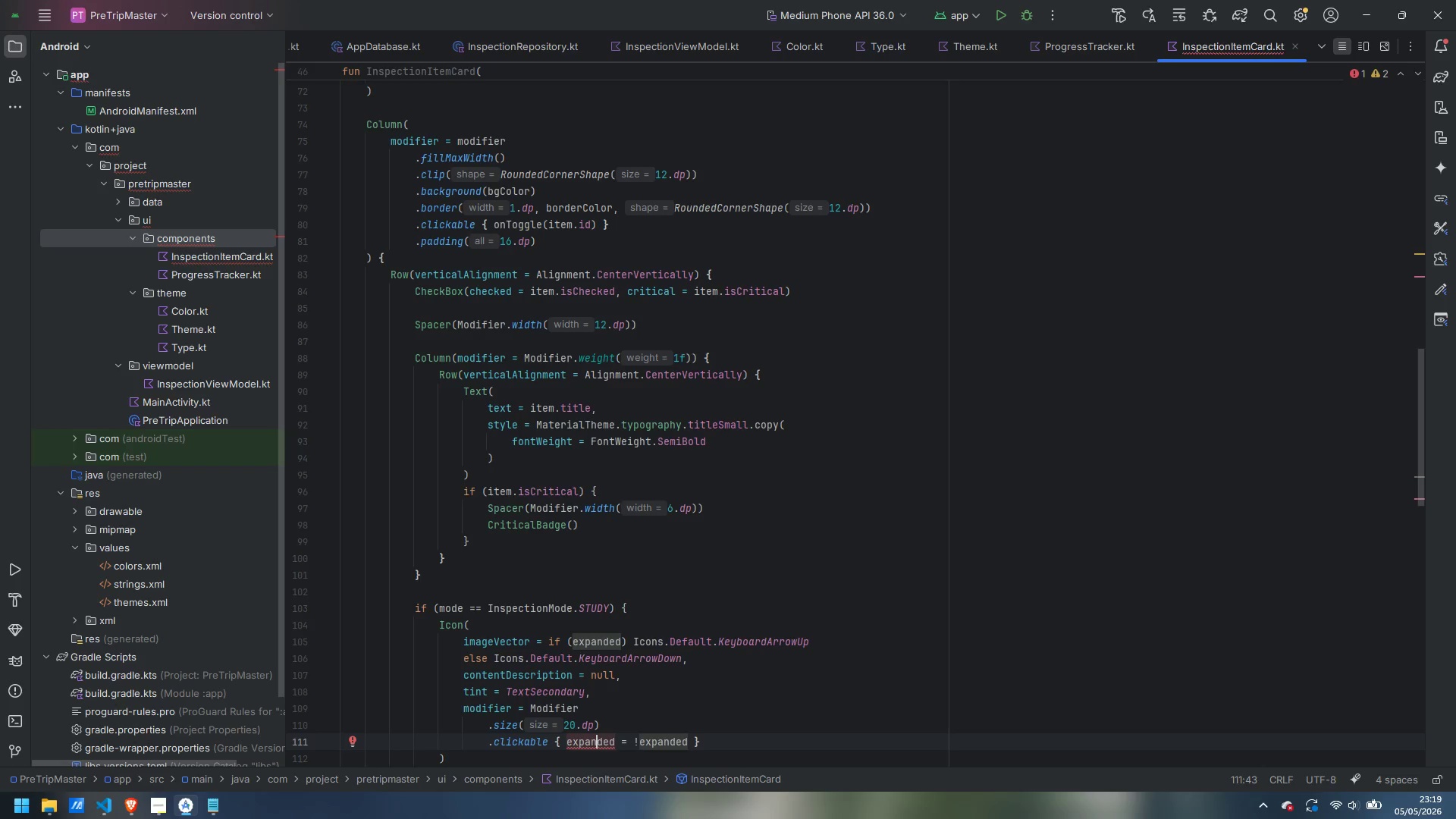 
wait(5.27)
 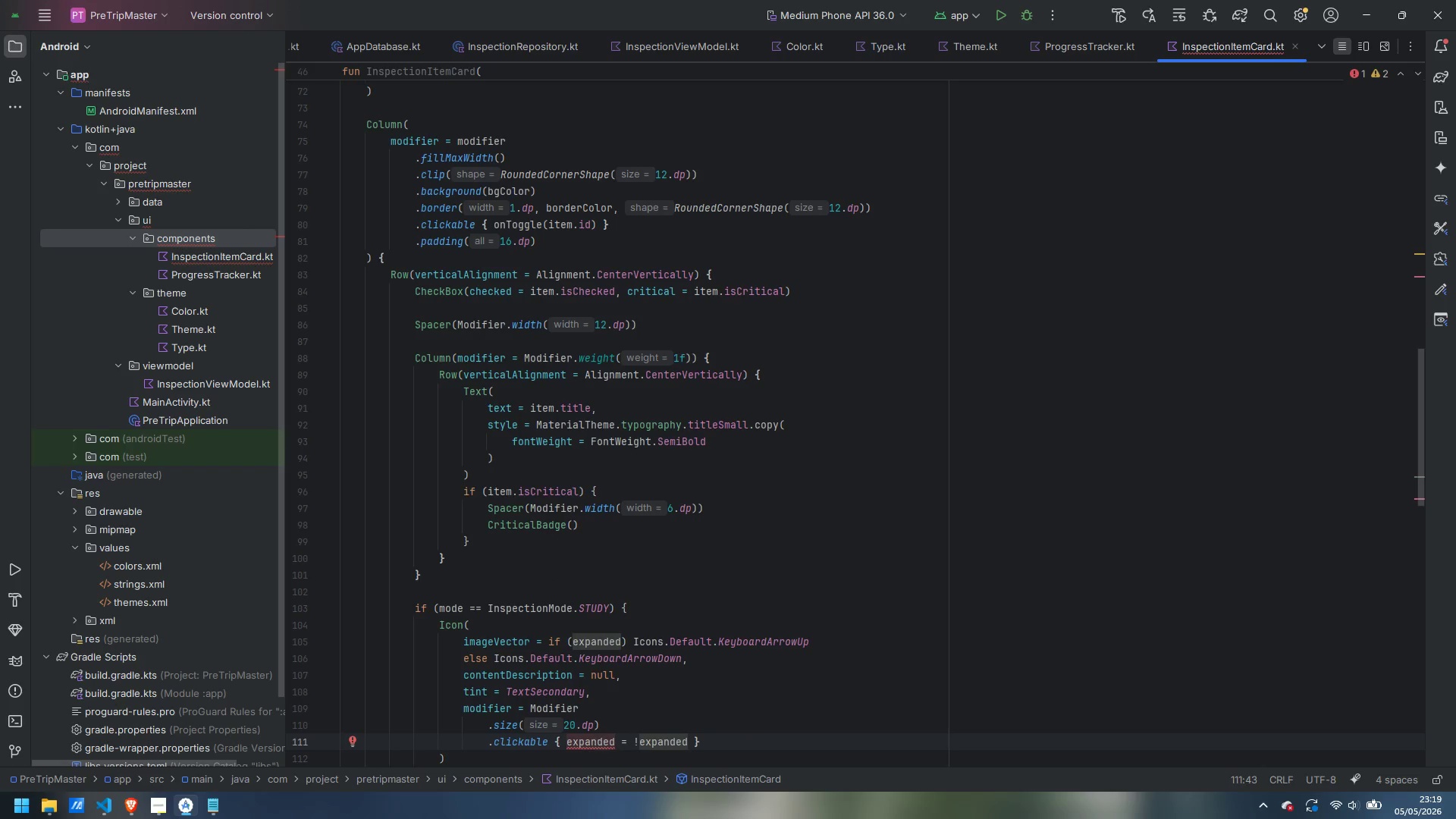 
left_click([705, 693])
 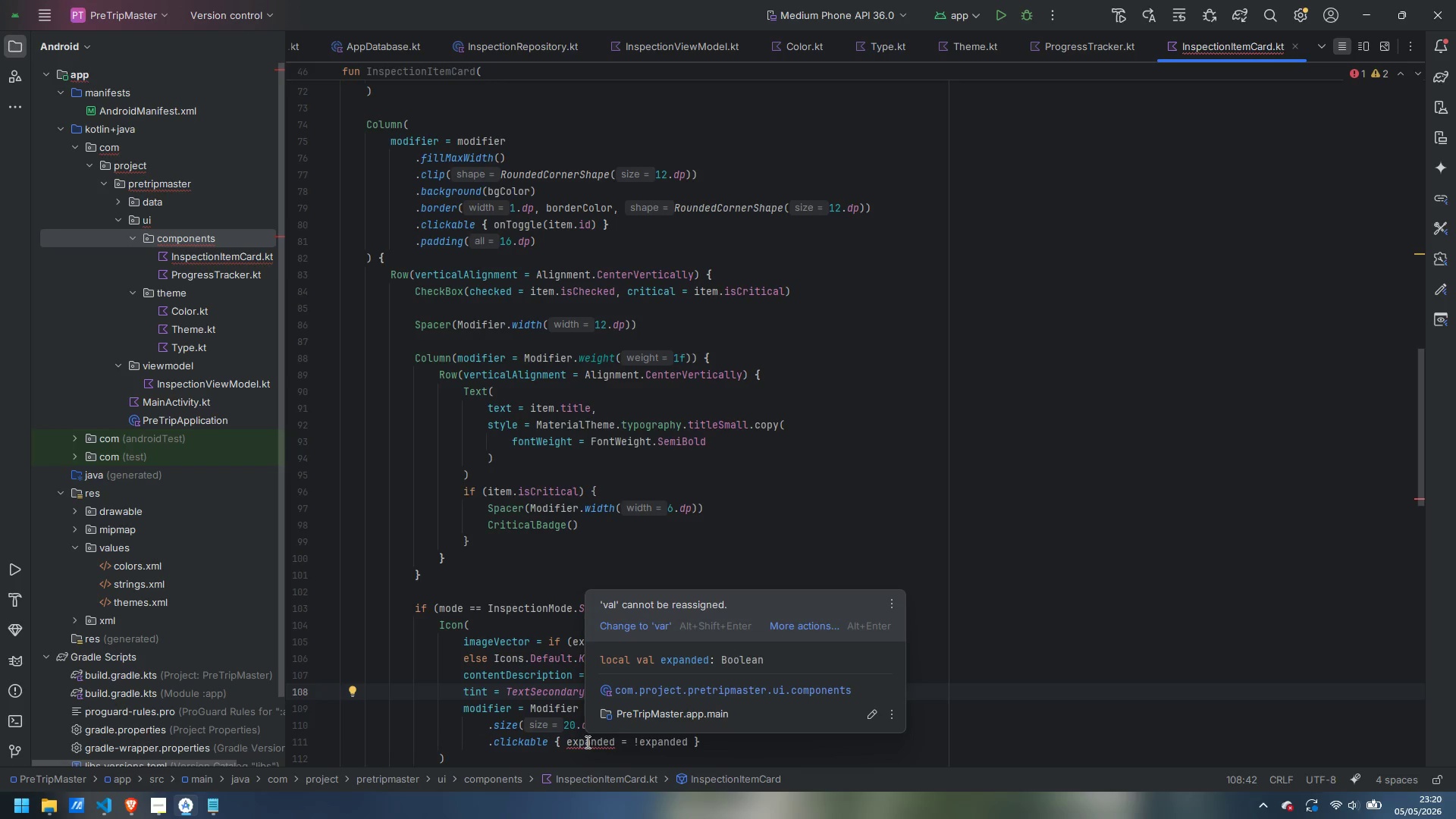 
scroll: coordinate [500, 608], scroll_direction: up, amount: 11.0
 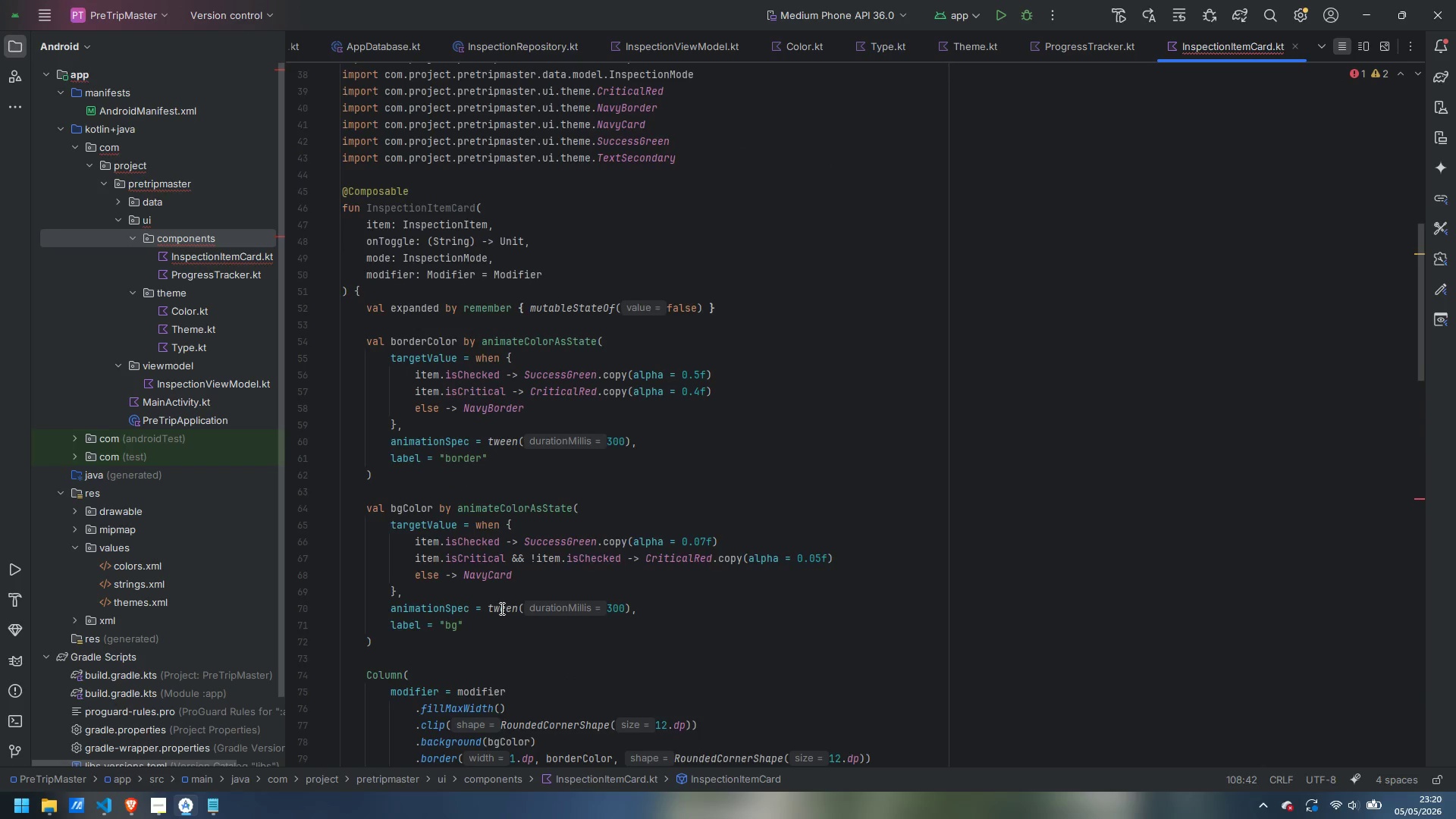 
scroll: coordinate [500, 608], scroll_direction: down, amount: 2.0
 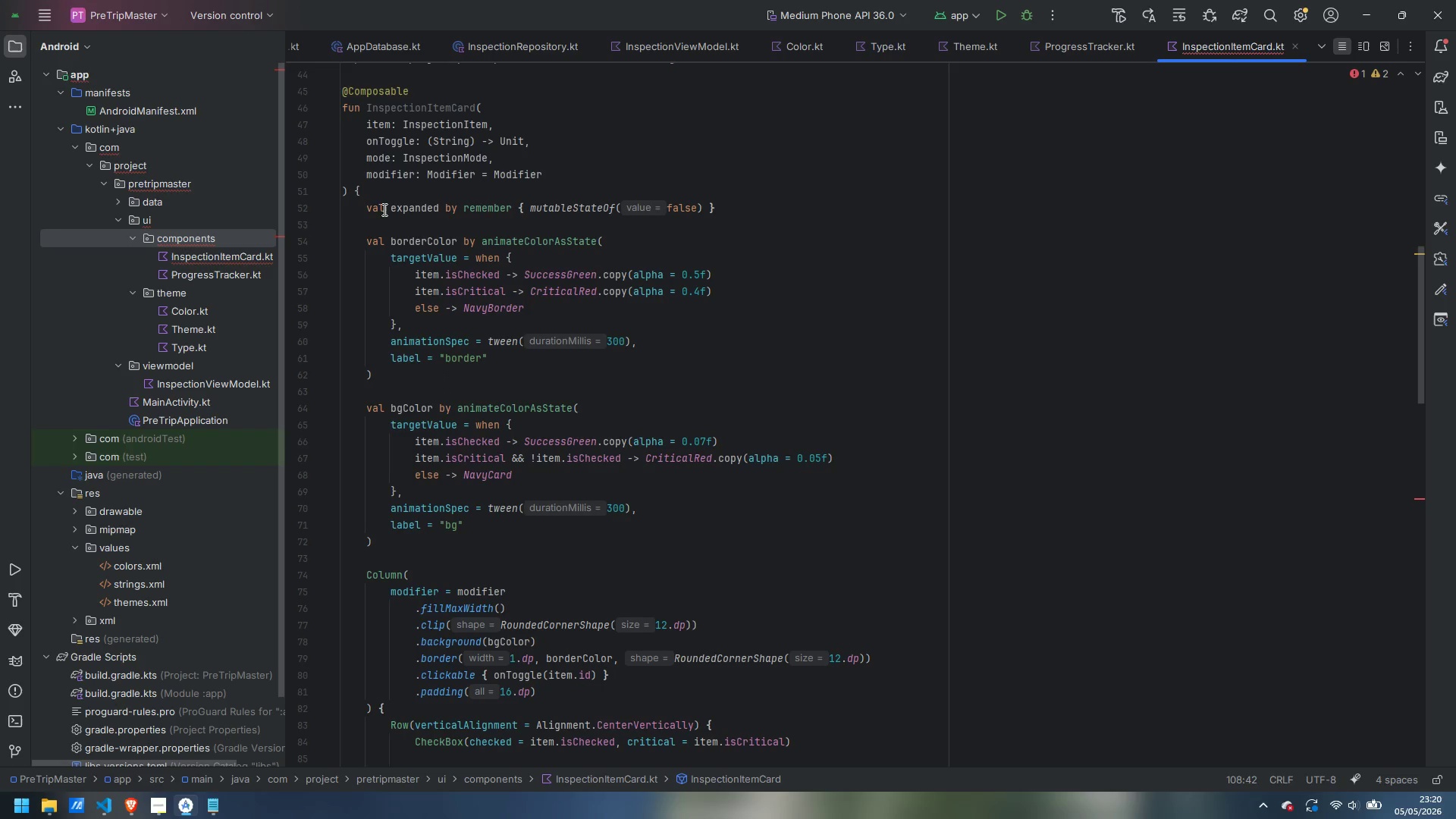 
left_click([385, 204])
 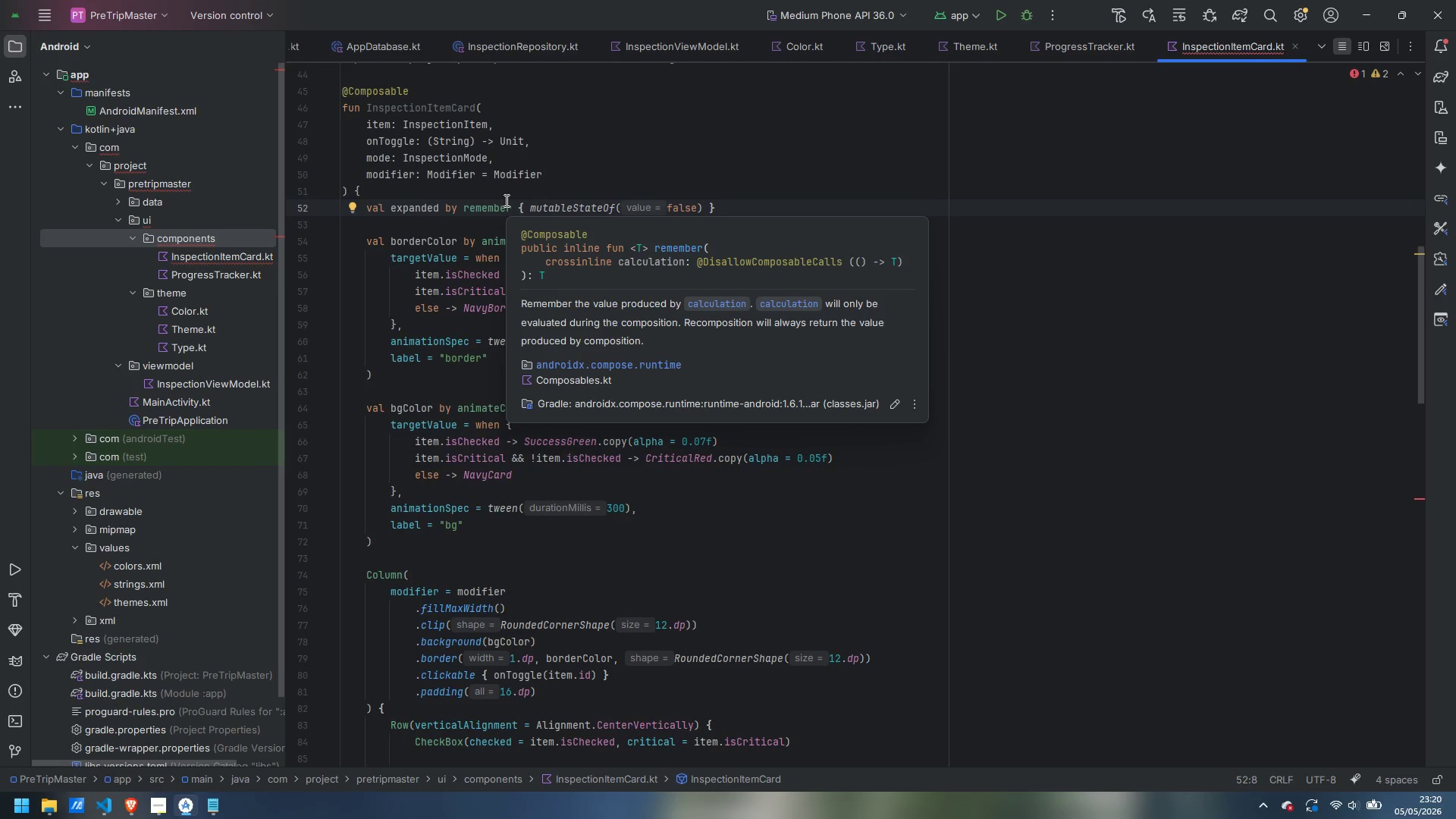 
key(Backspace)
 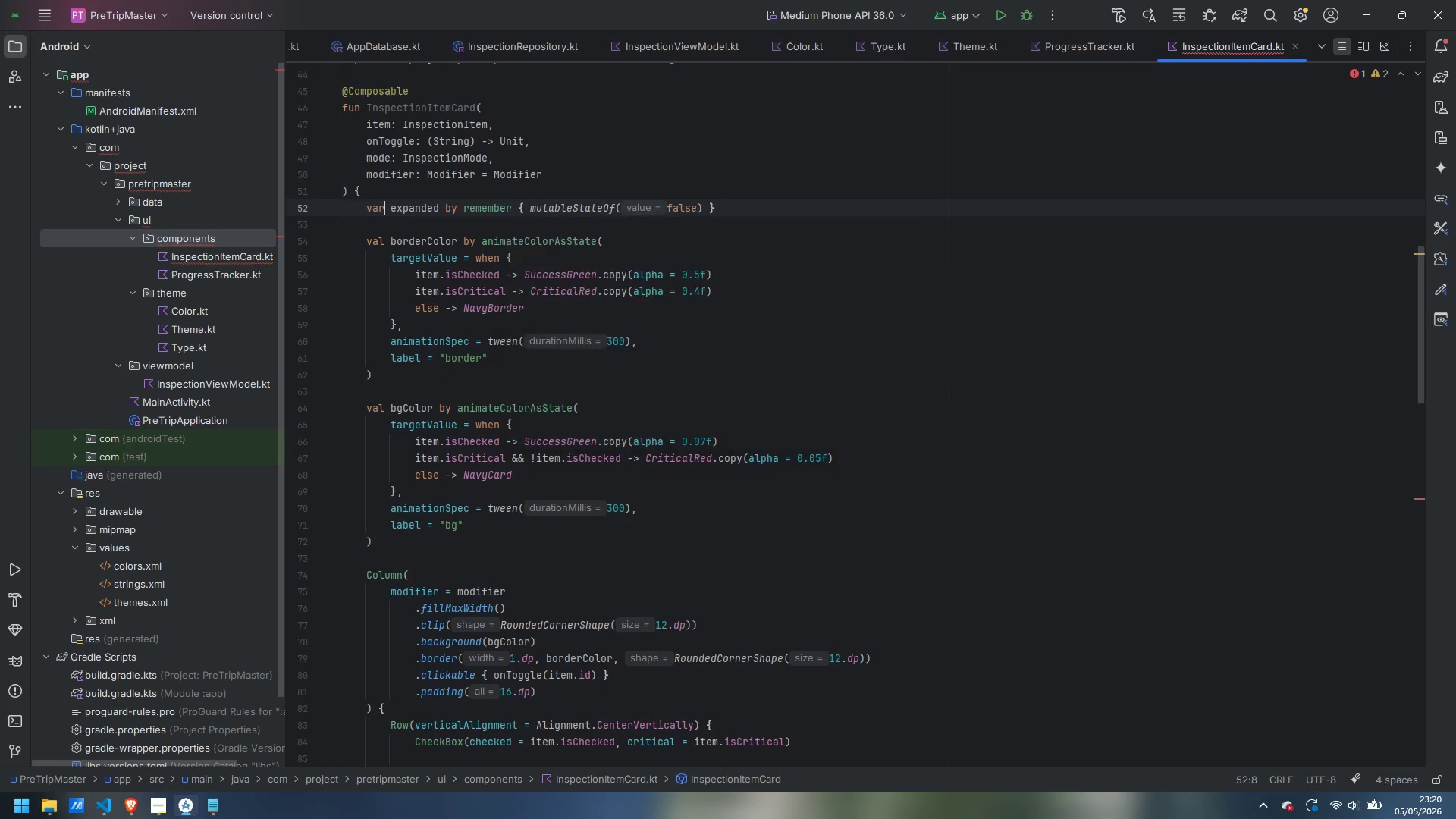 
key(R)
 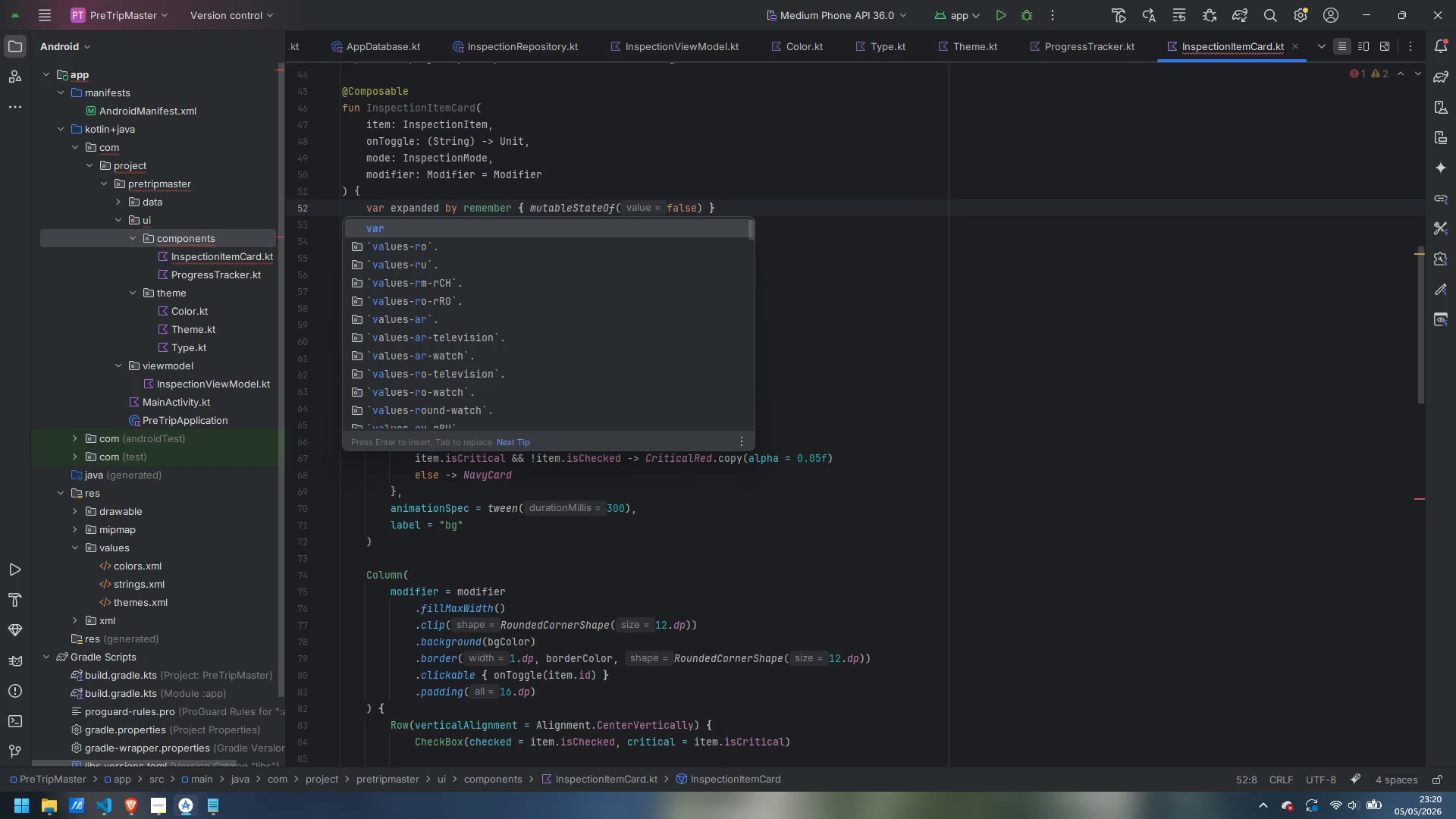 
key(Escape)
 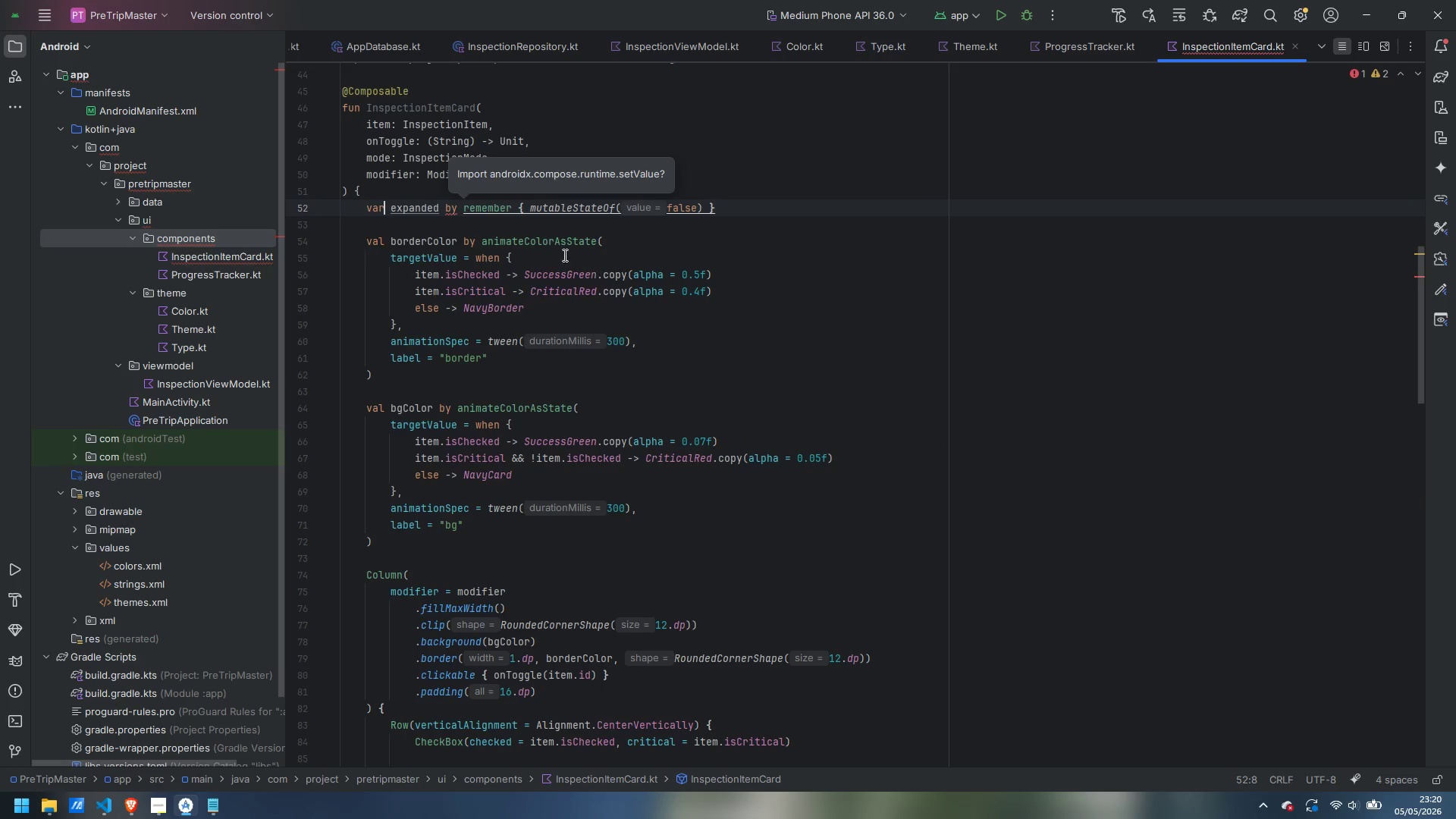 
wait(6.78)
 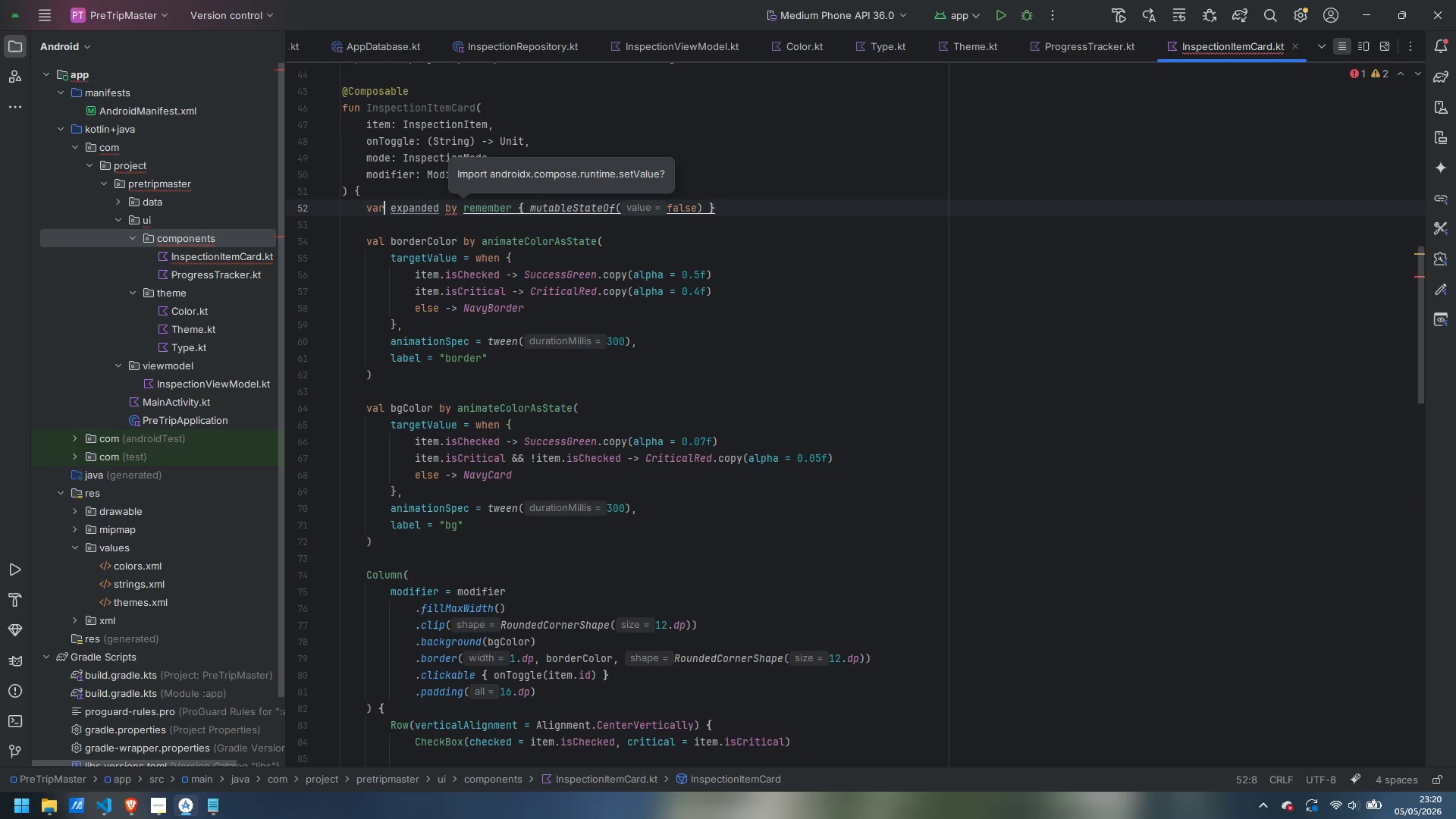 
left_click([449, 212])
 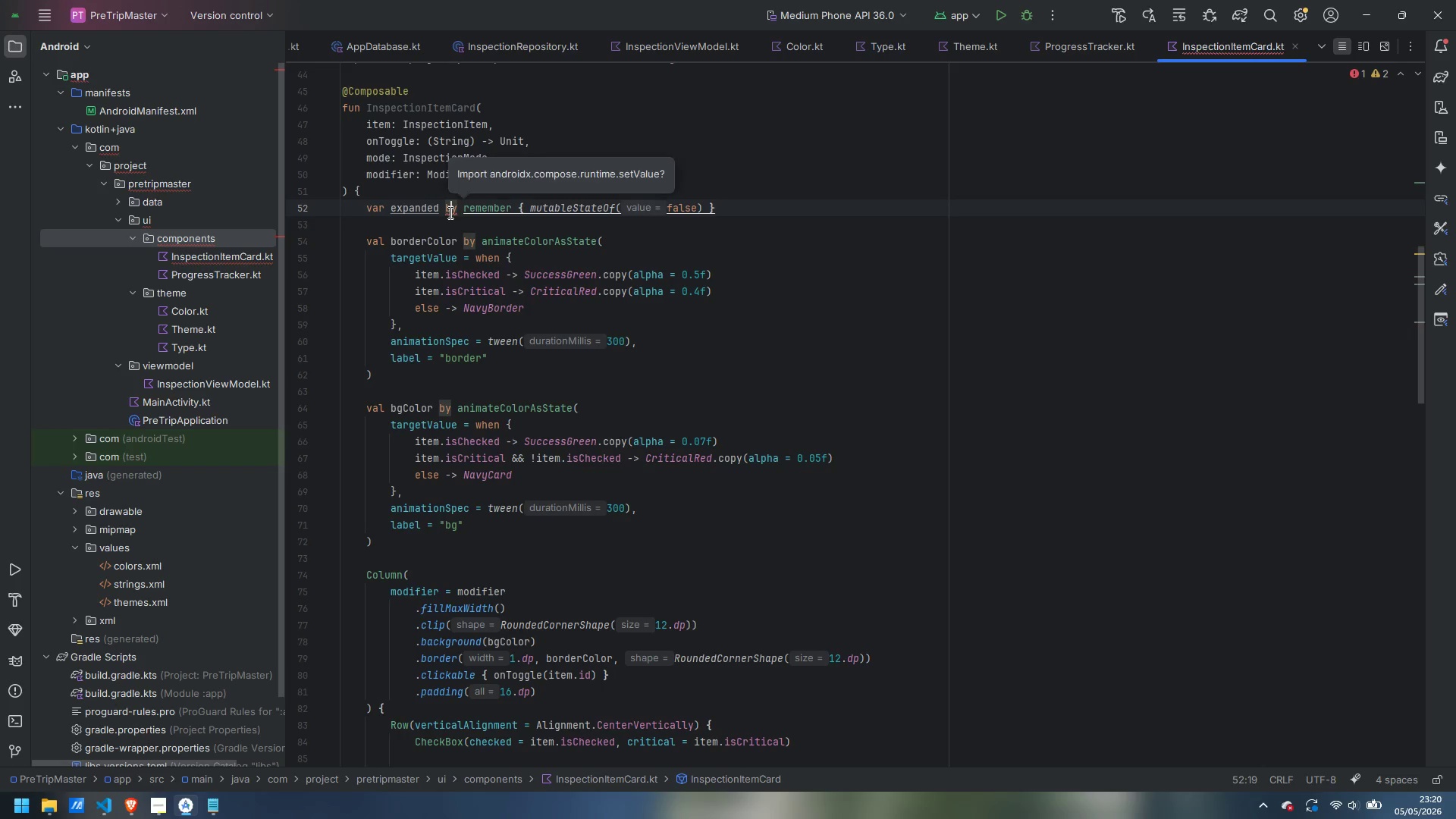 
key(Alt+Enter)
 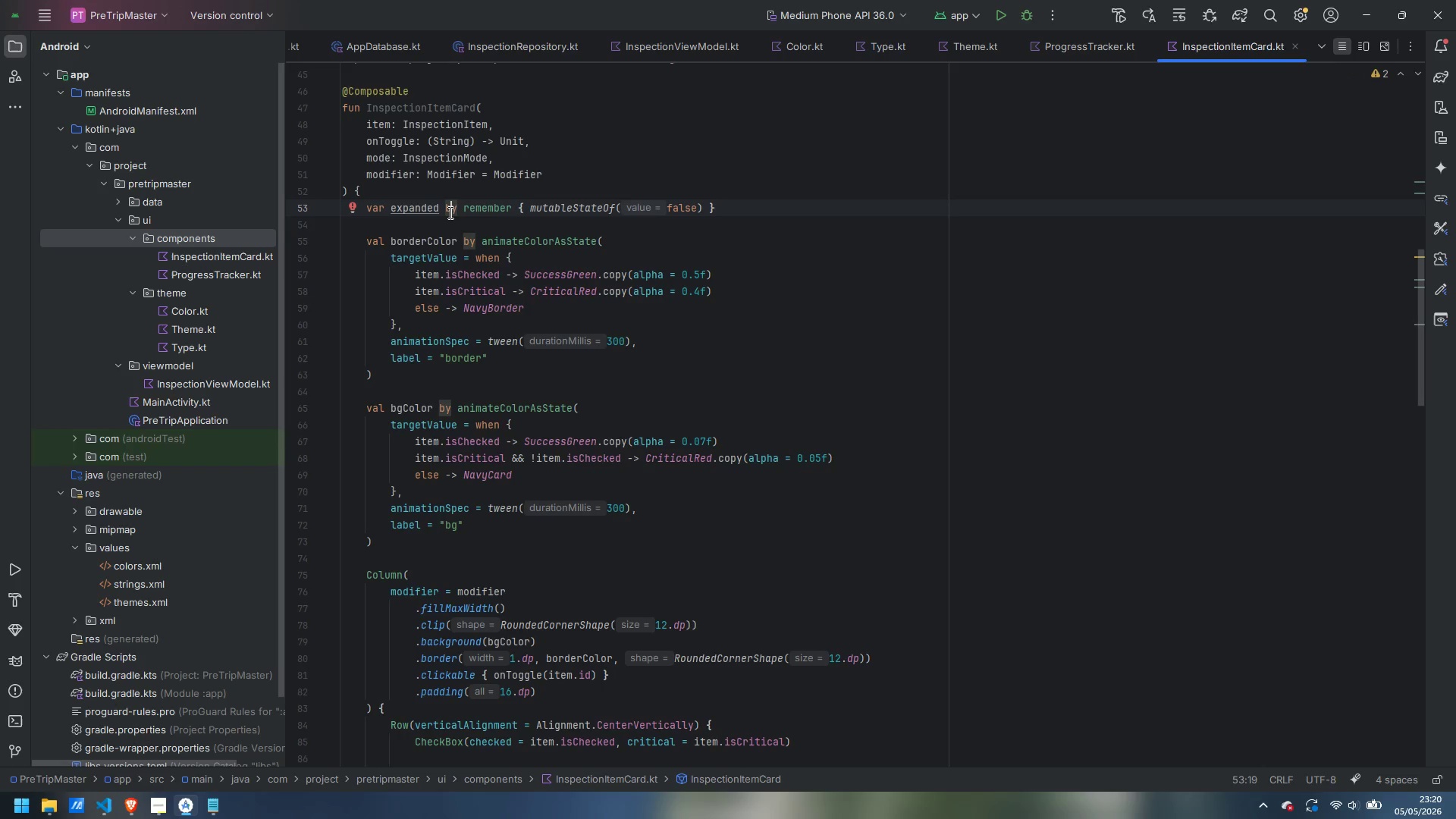 
scroll: coordinate [553, 417], scroll_direction: down, amount: 14.0
 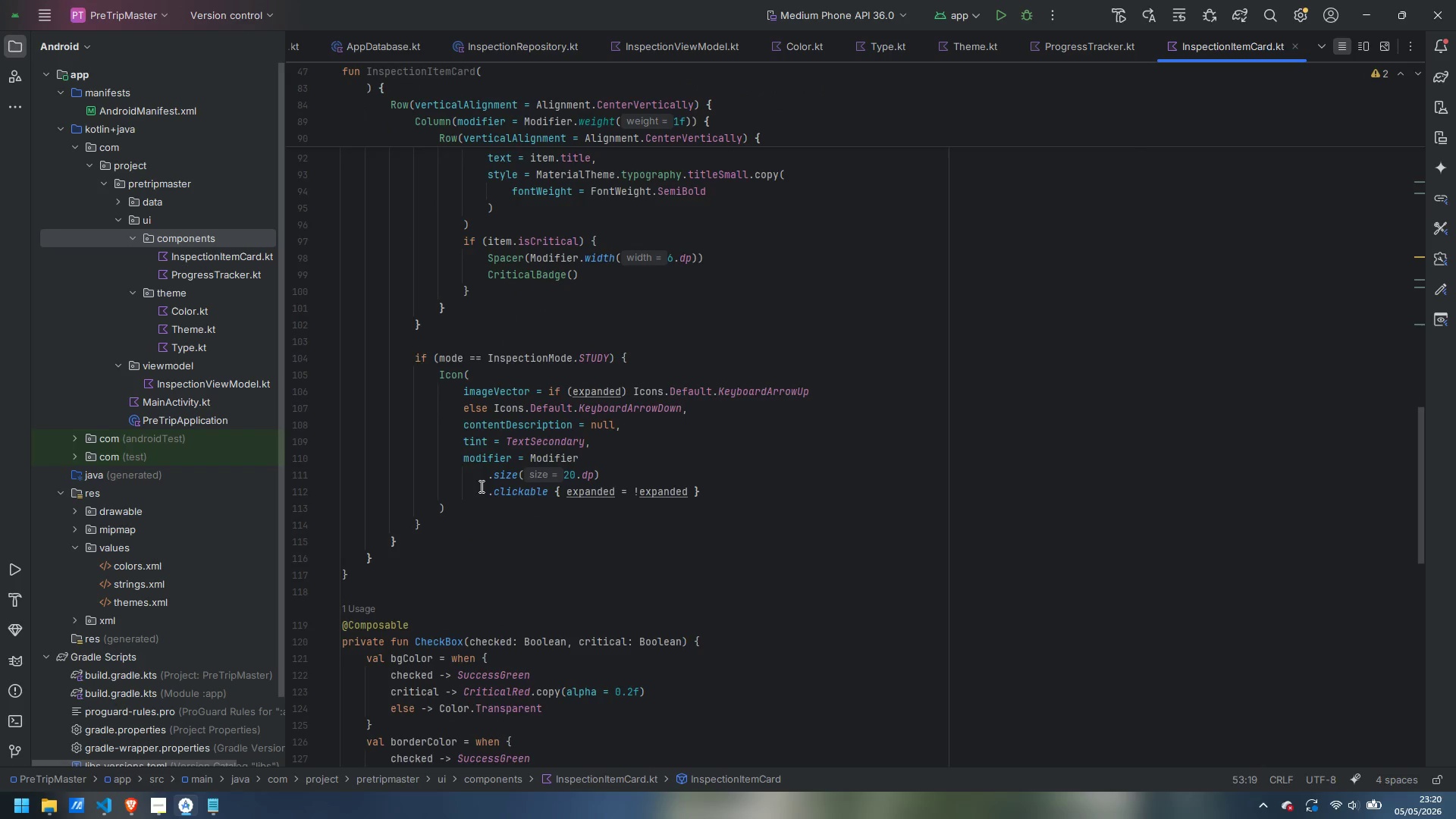 
wait(6.05)
 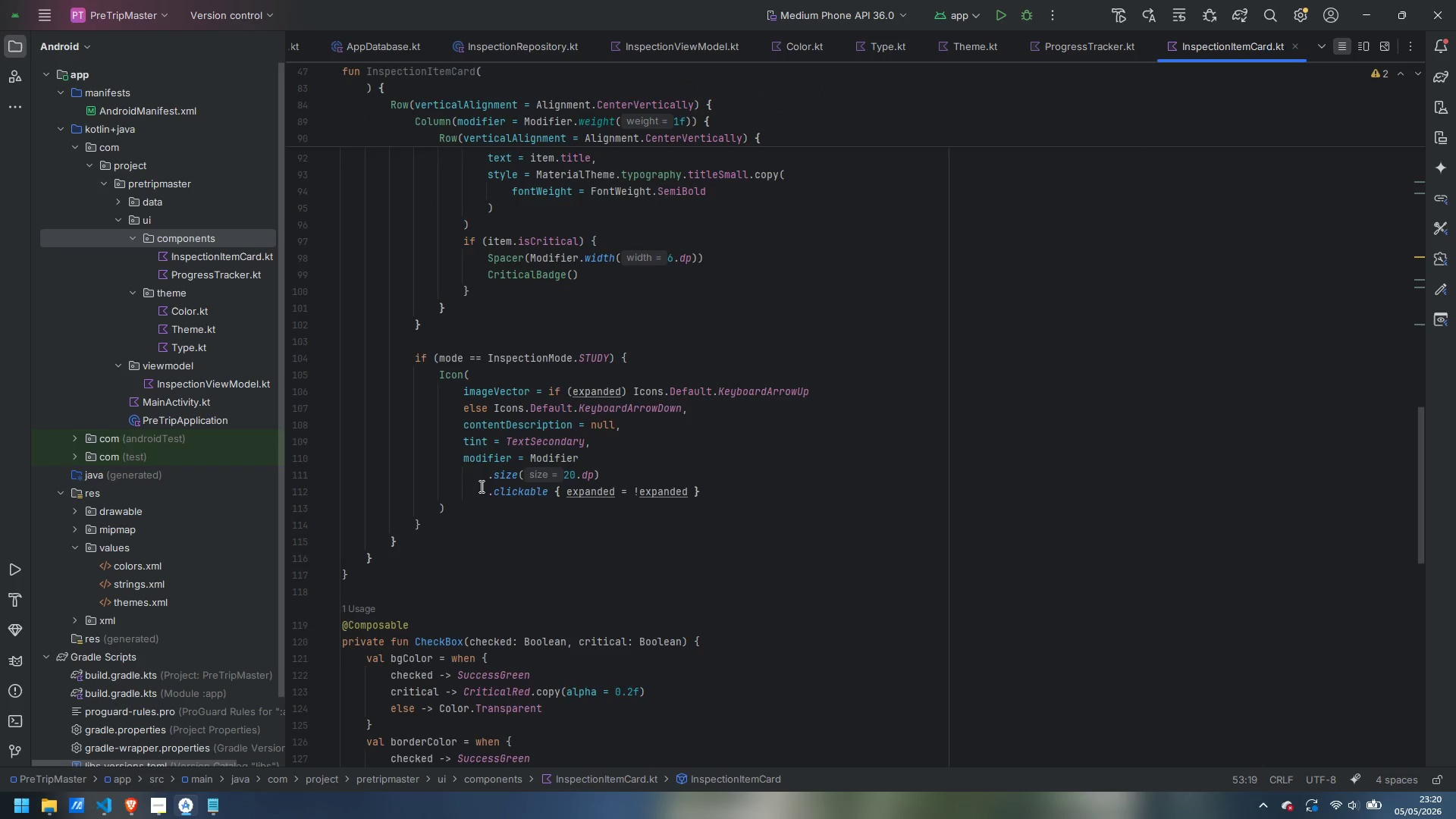 
double_click([413, 541])
 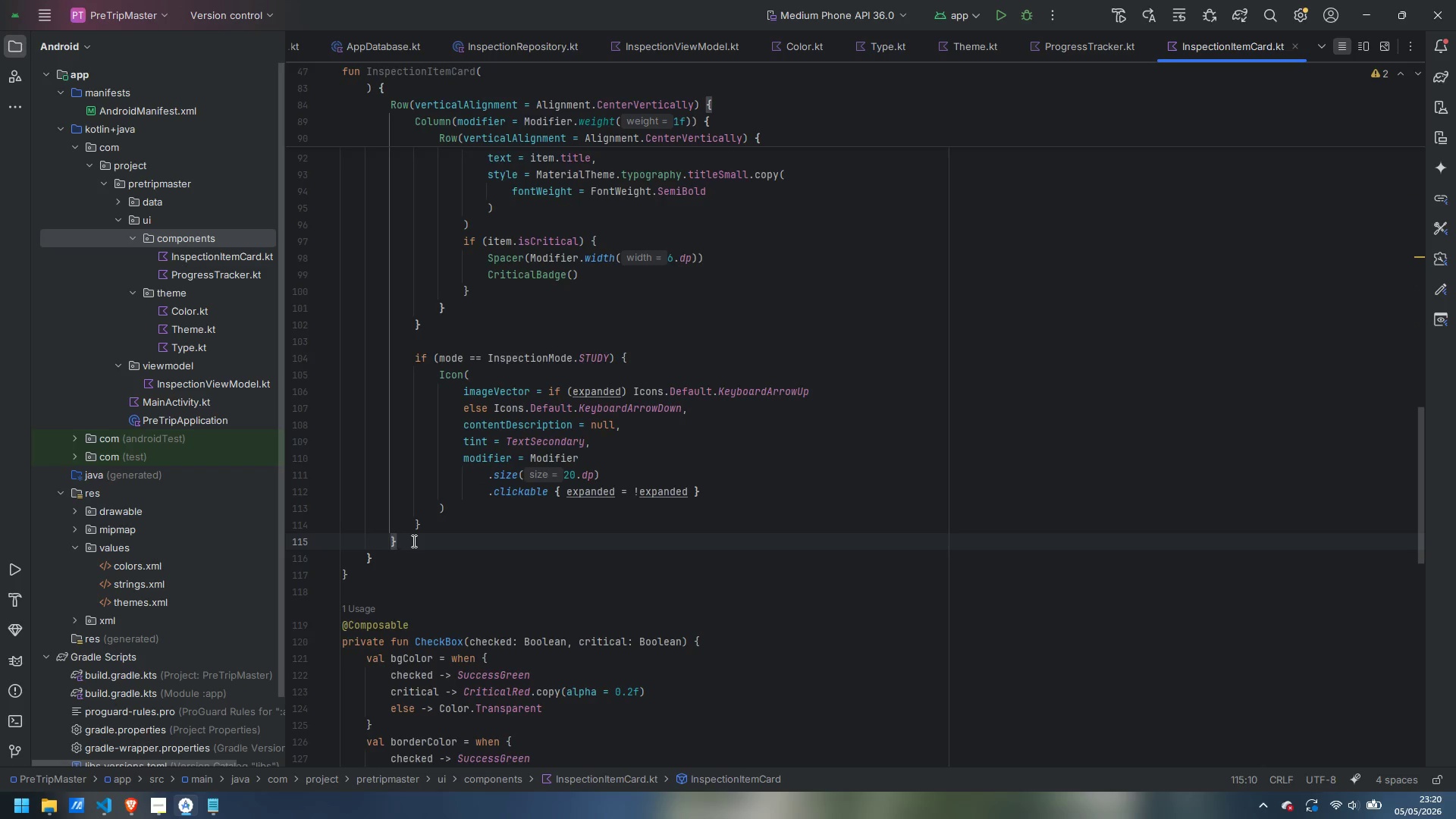 
key(Enter)
 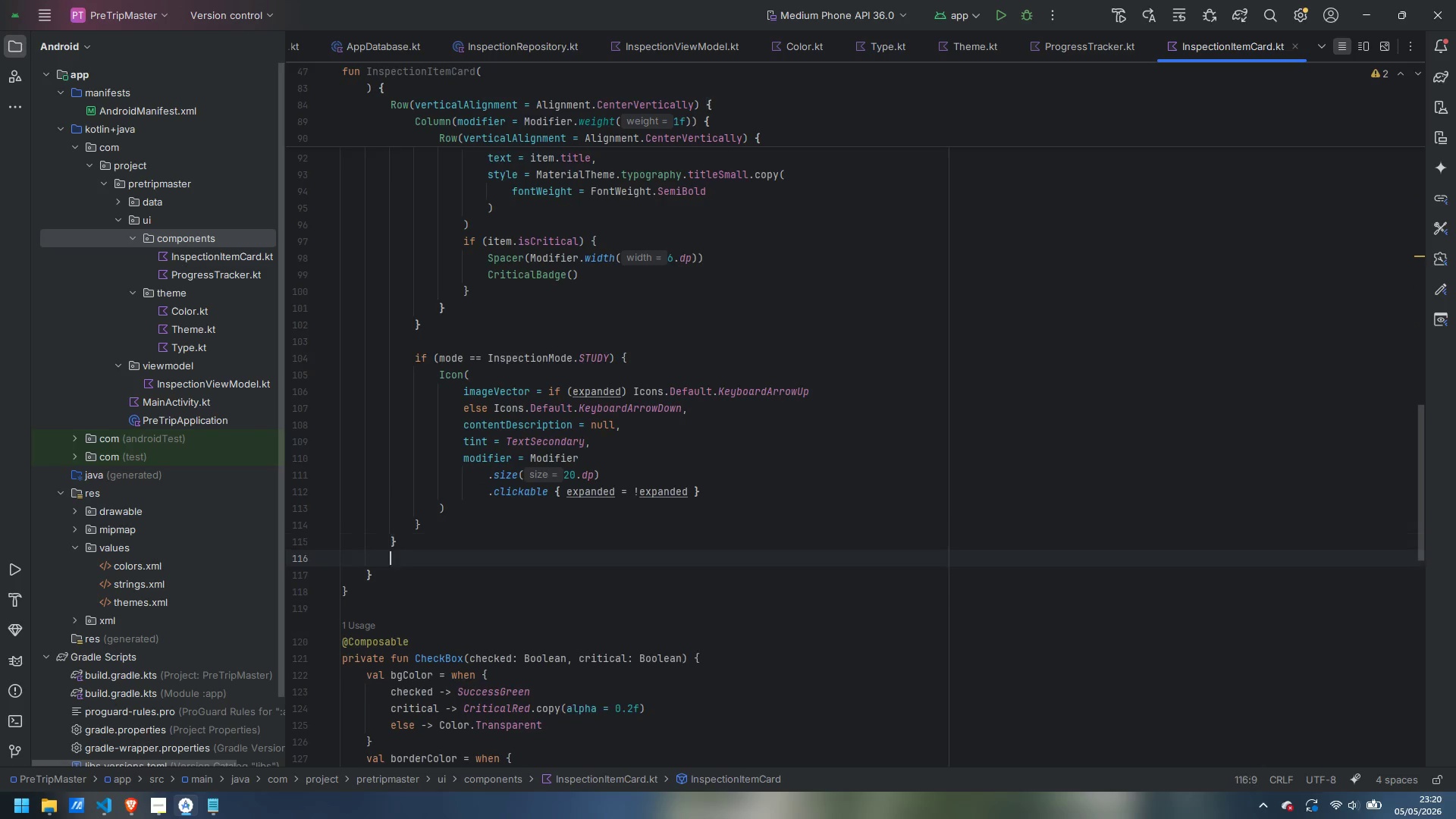 
key(Enter)
 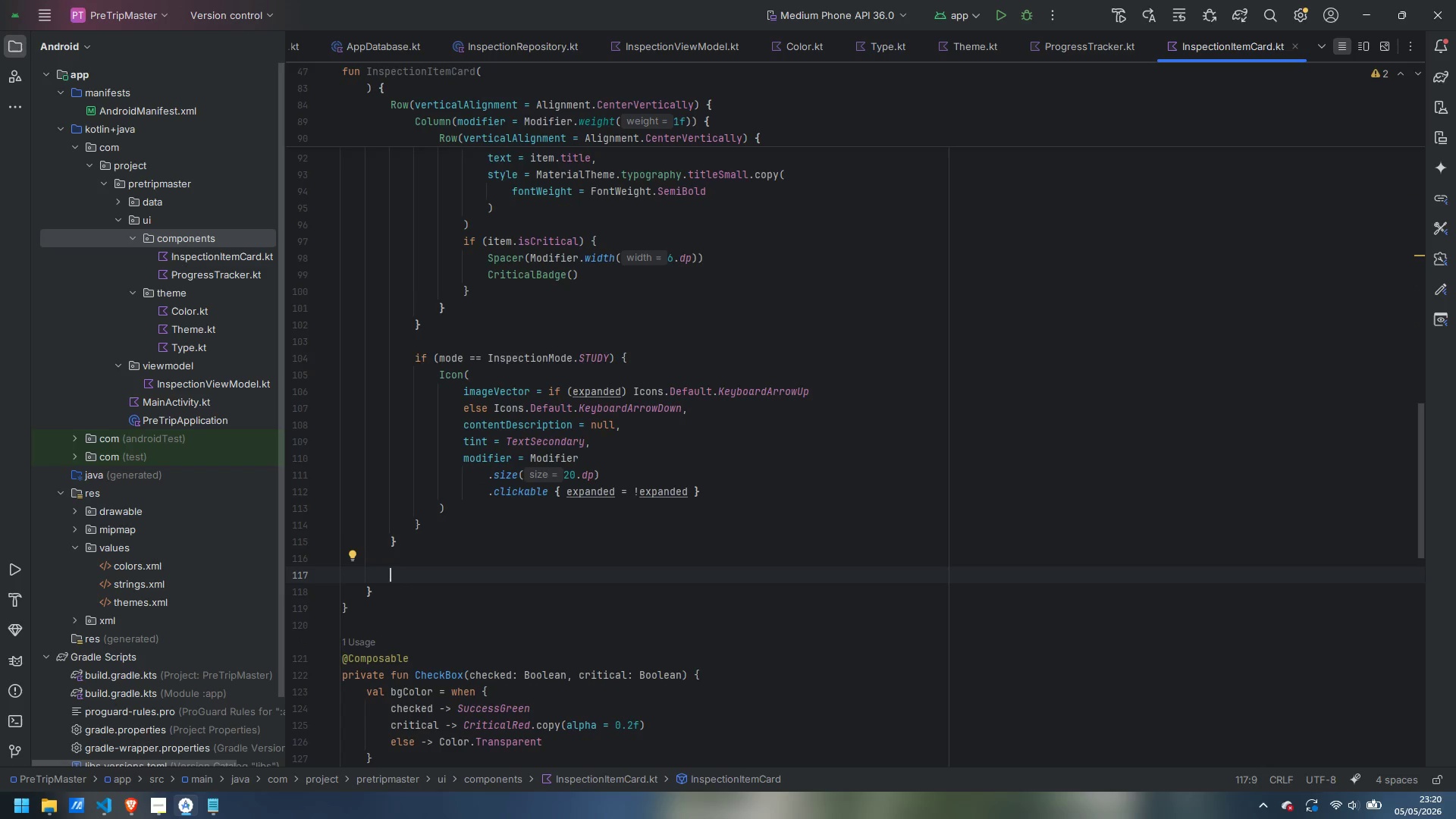 
type(if (mode == InspectionMode)
 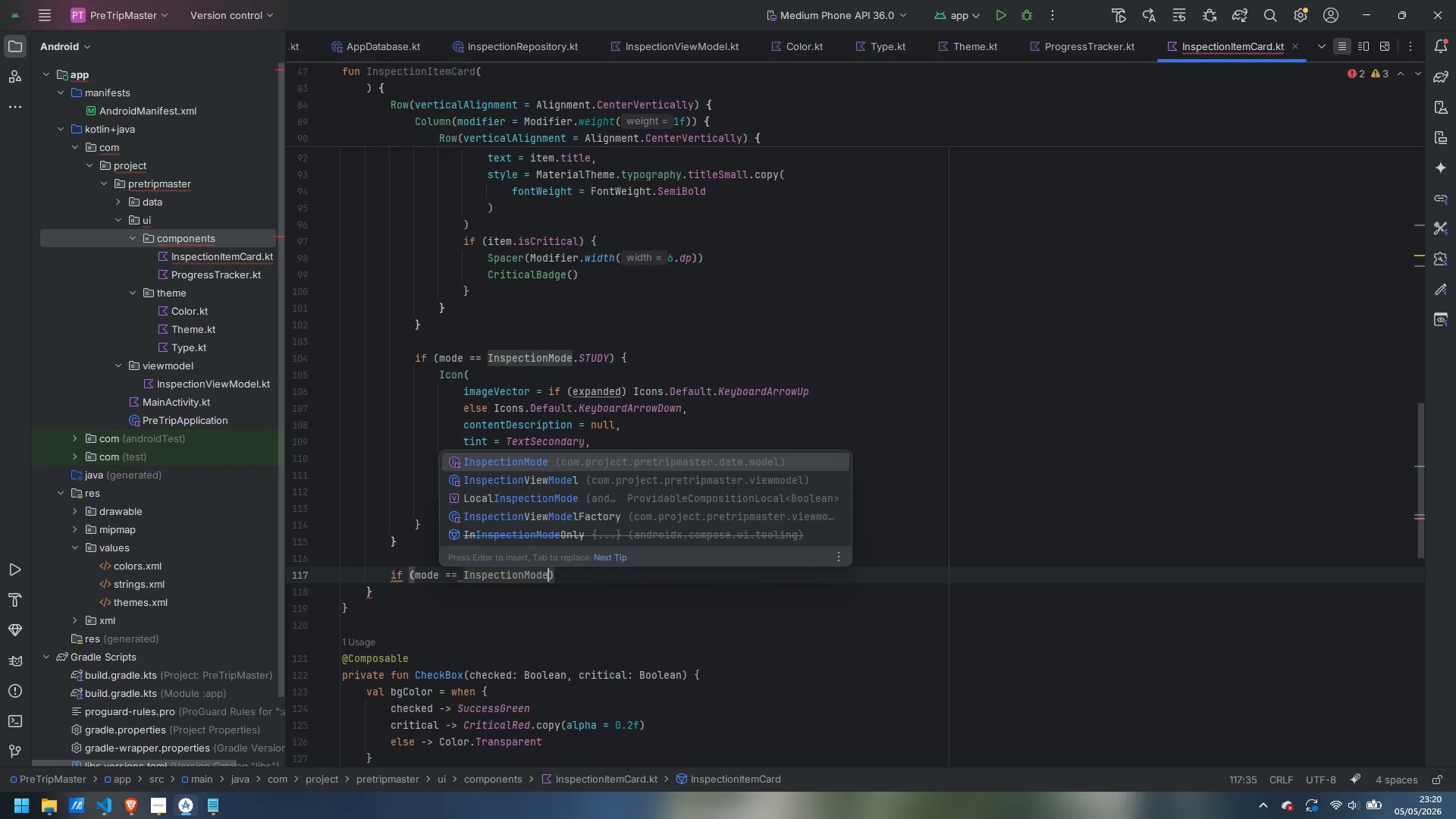 
key(Enter)
 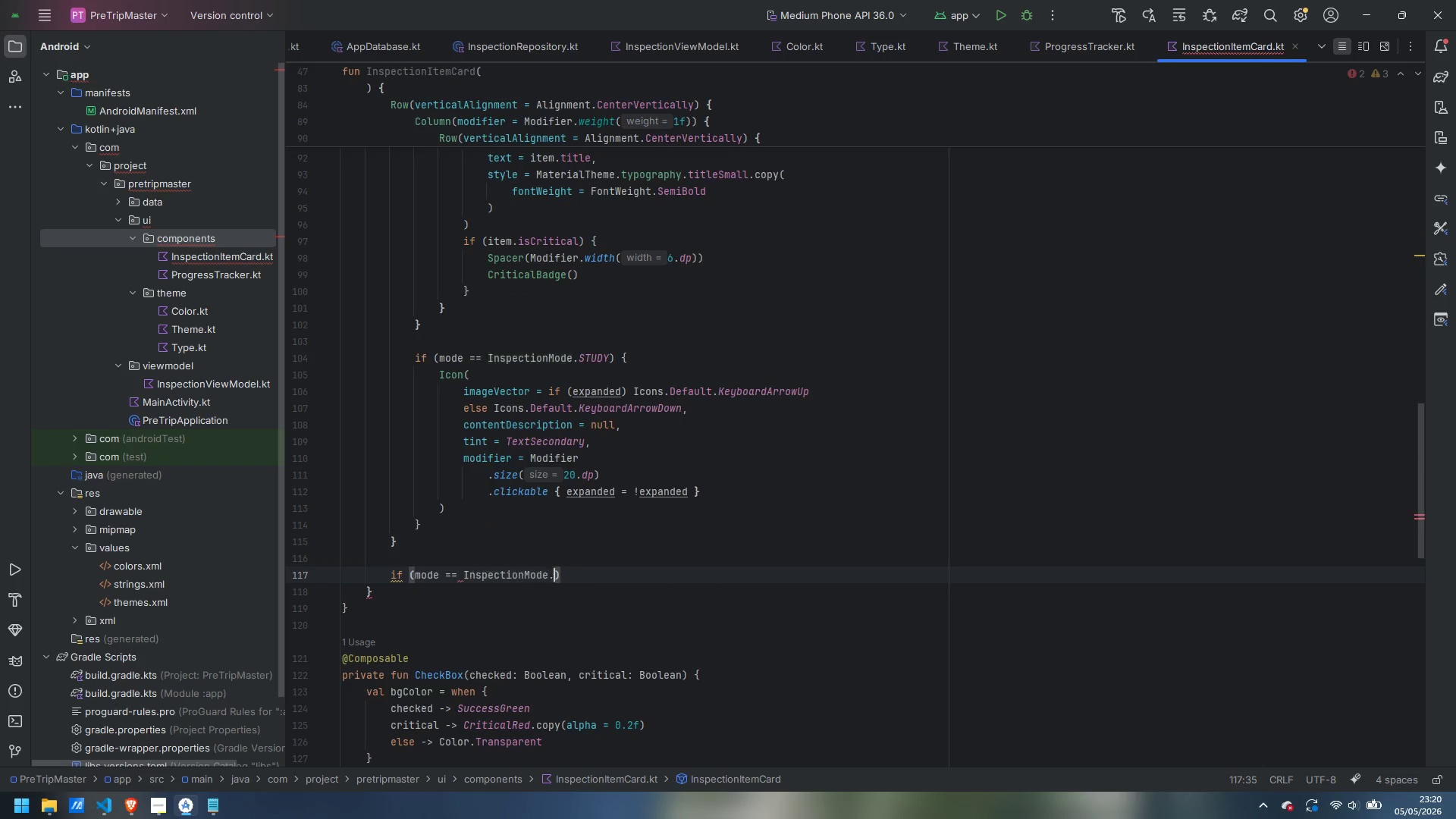 
type(.STU)
 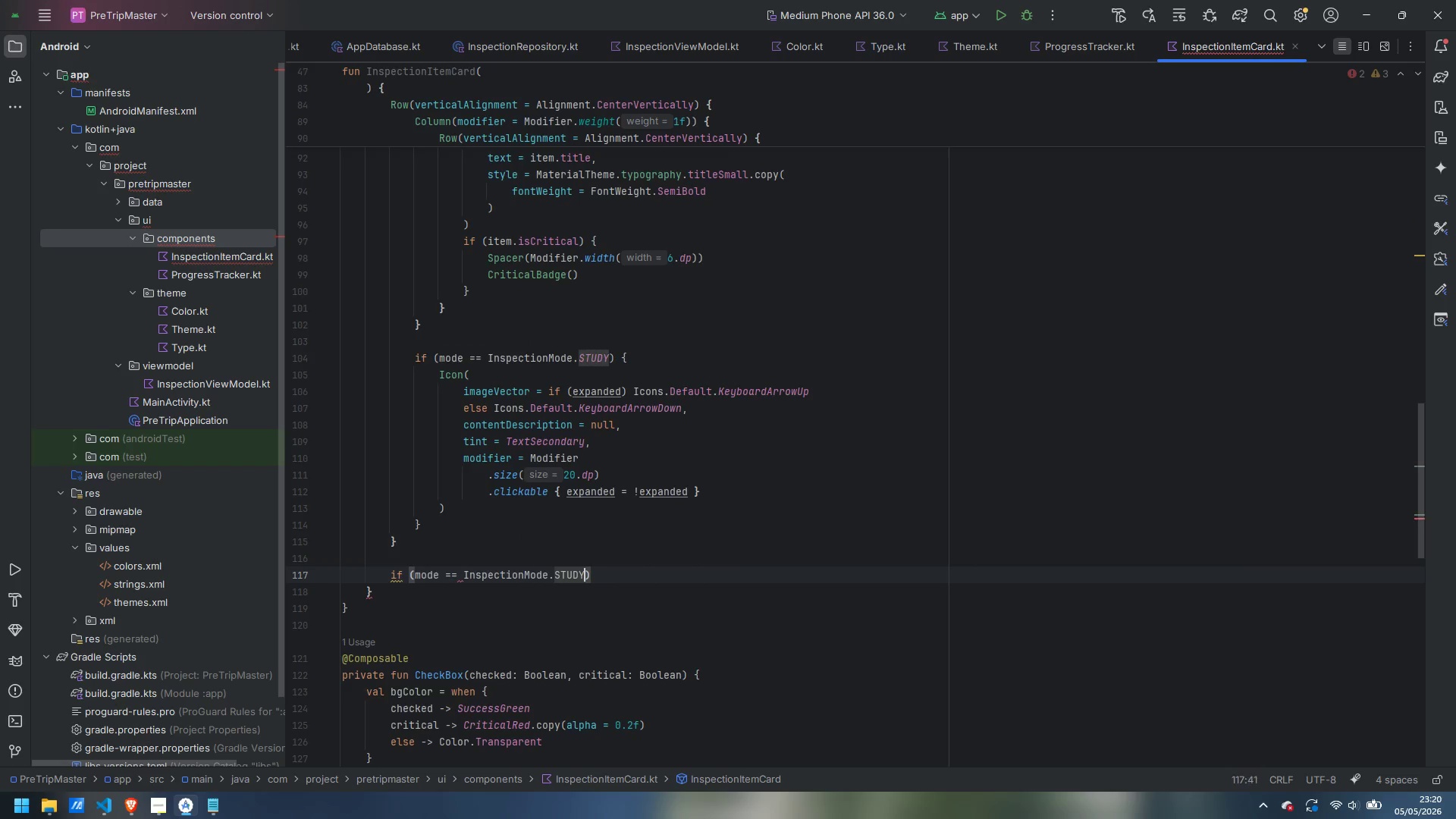 
 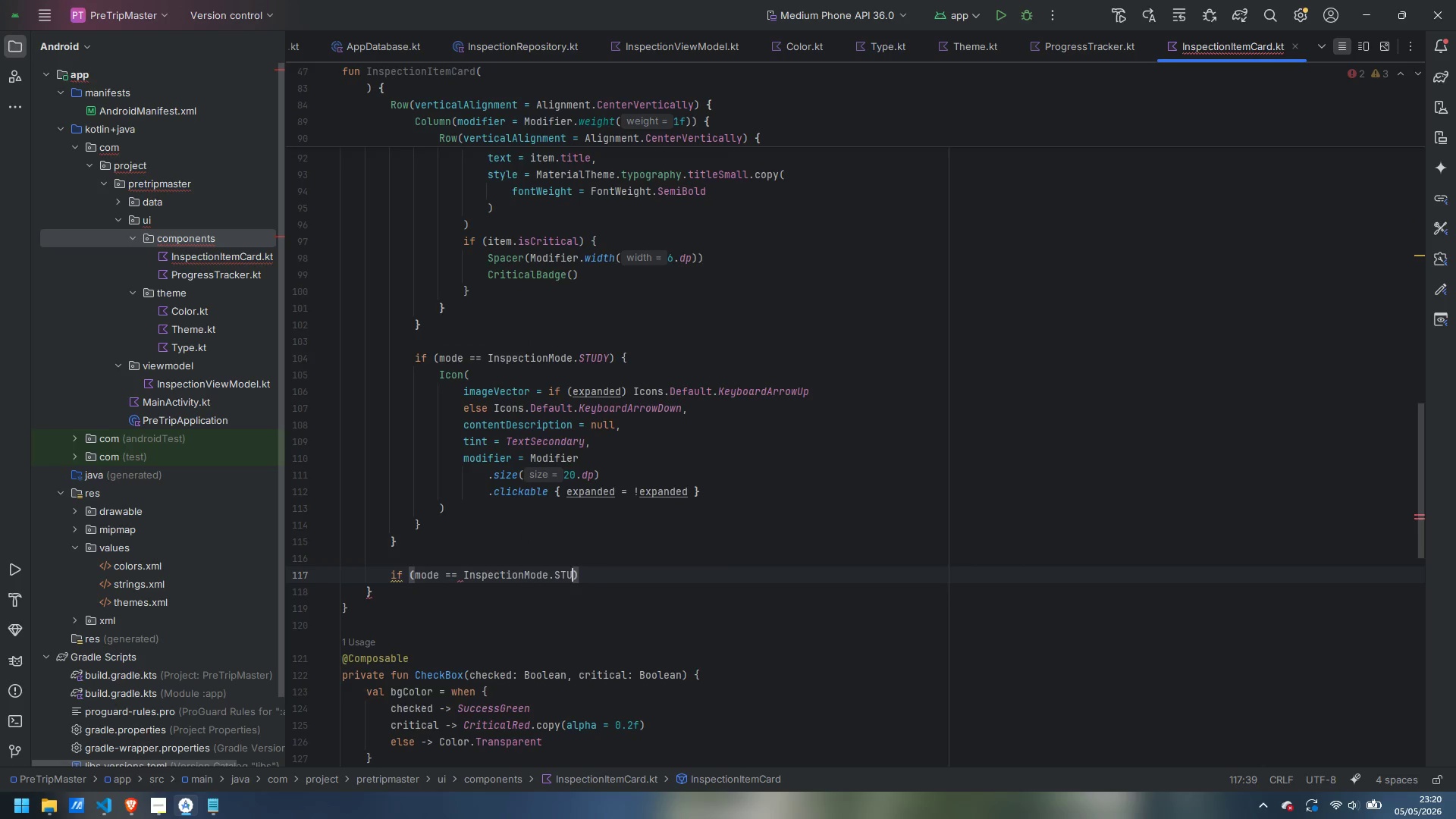 
key(Enter)
 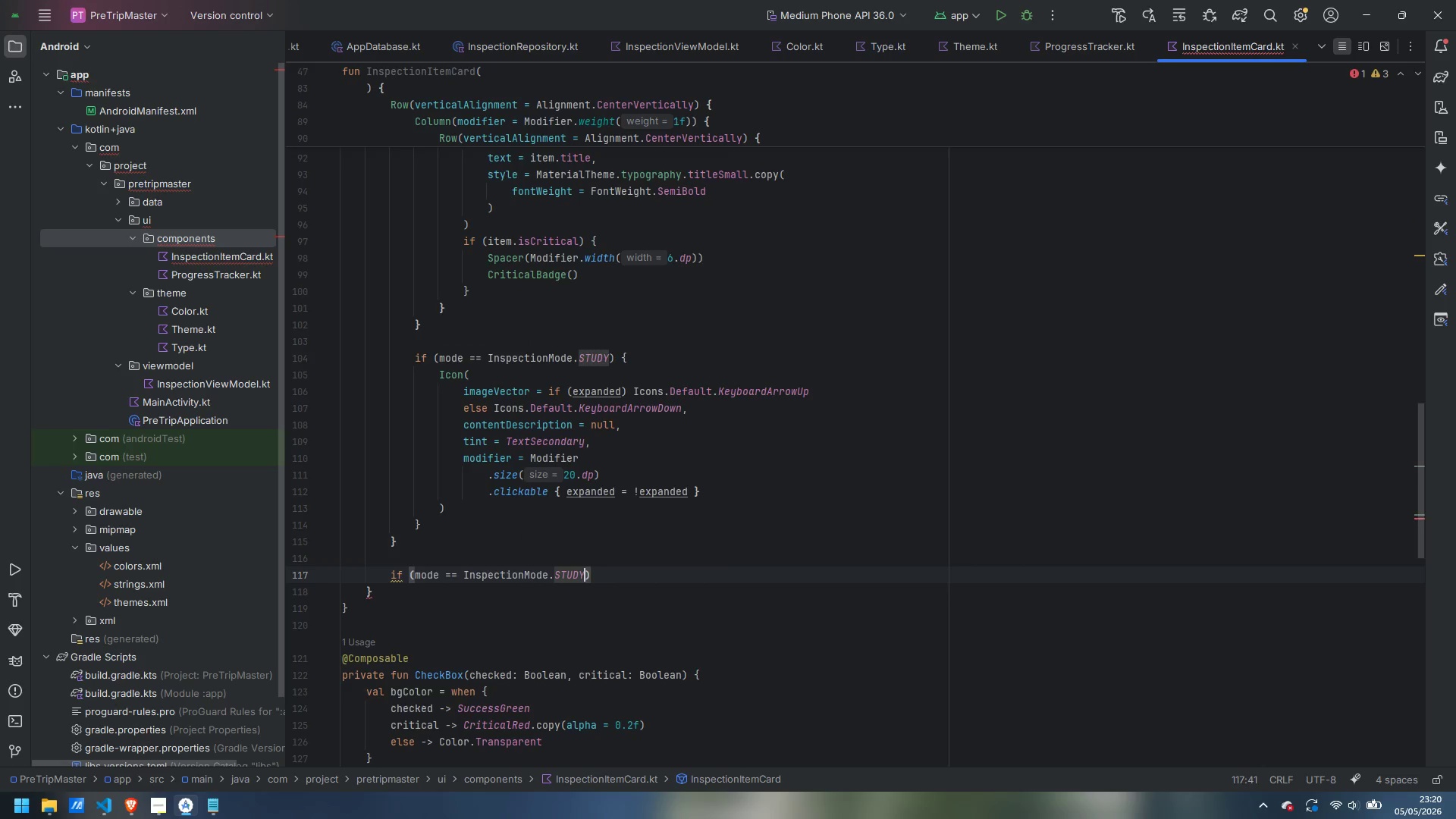 
key(ArrowRight)
 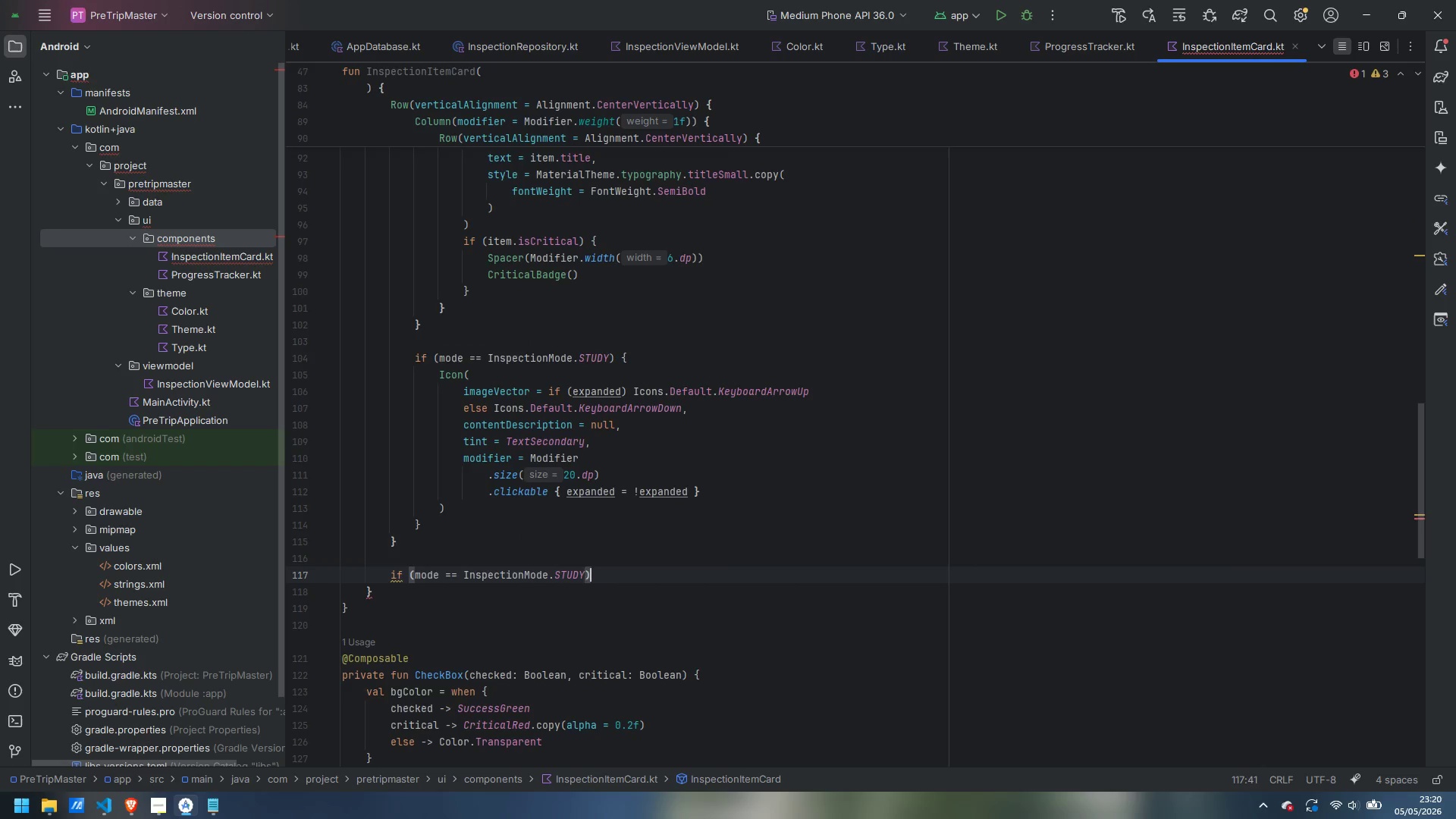 
key(Space)
 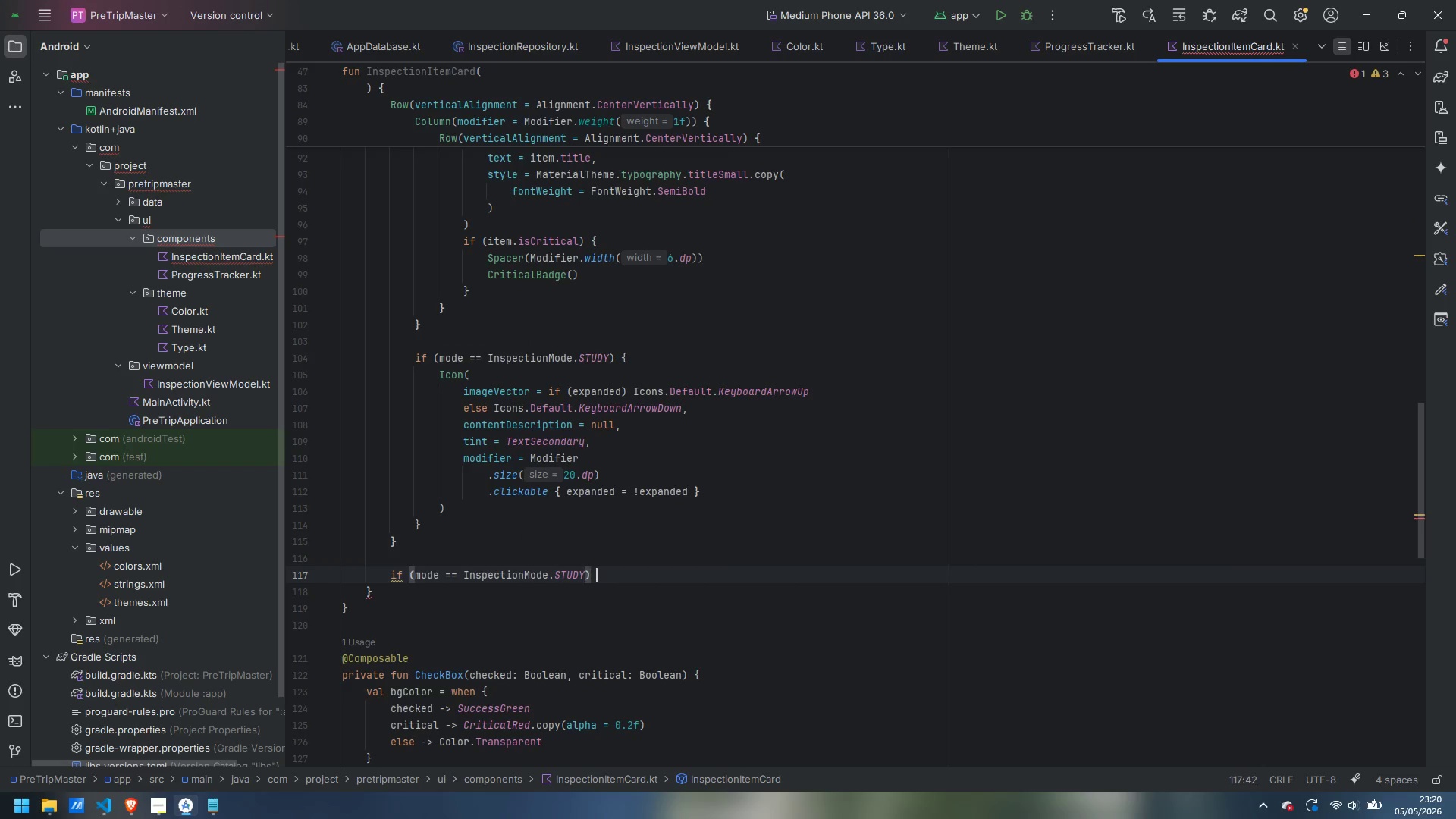 
key(Shift+ShiftLeft)
 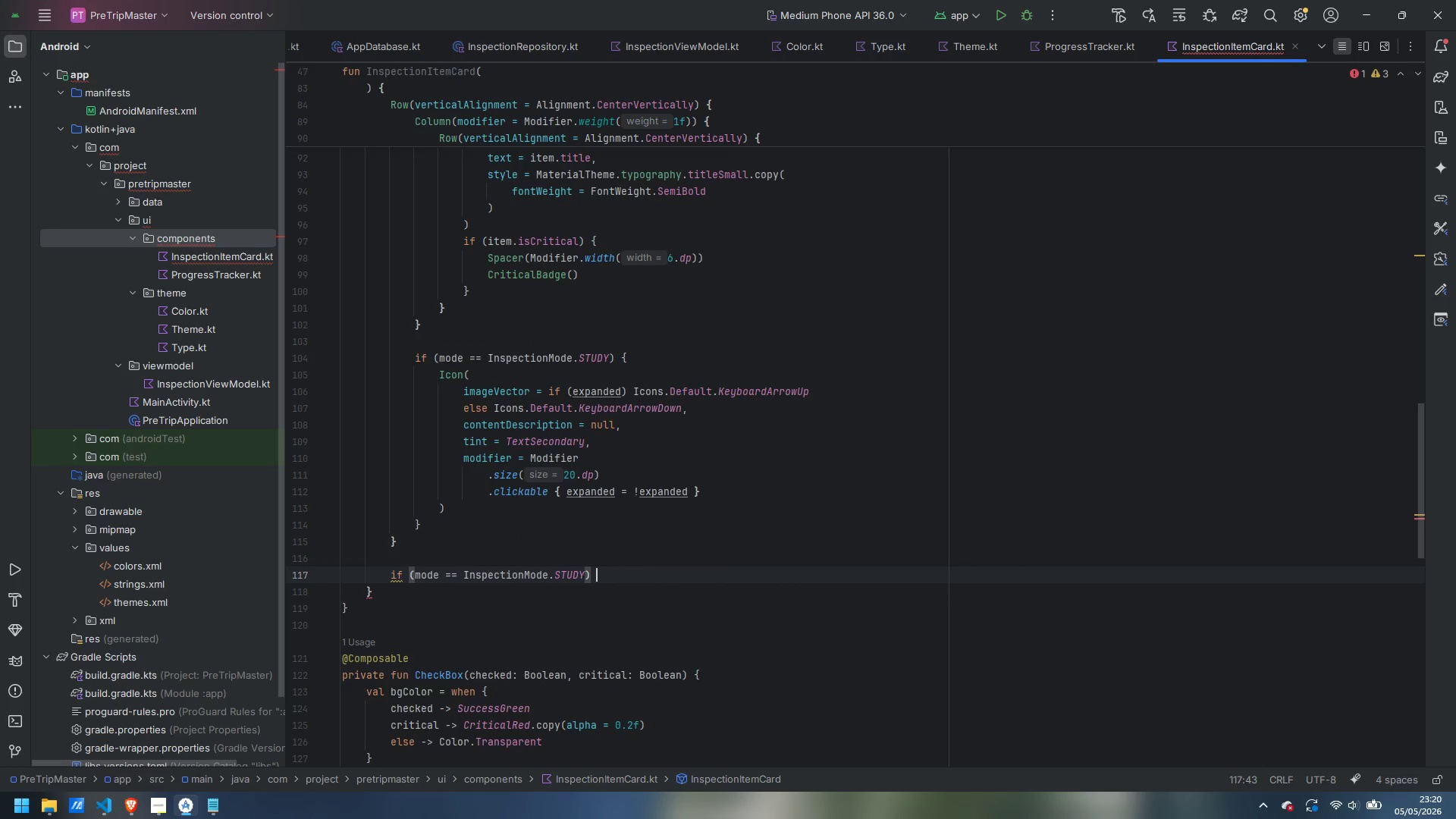 
key(Shift+BracketLeft)
 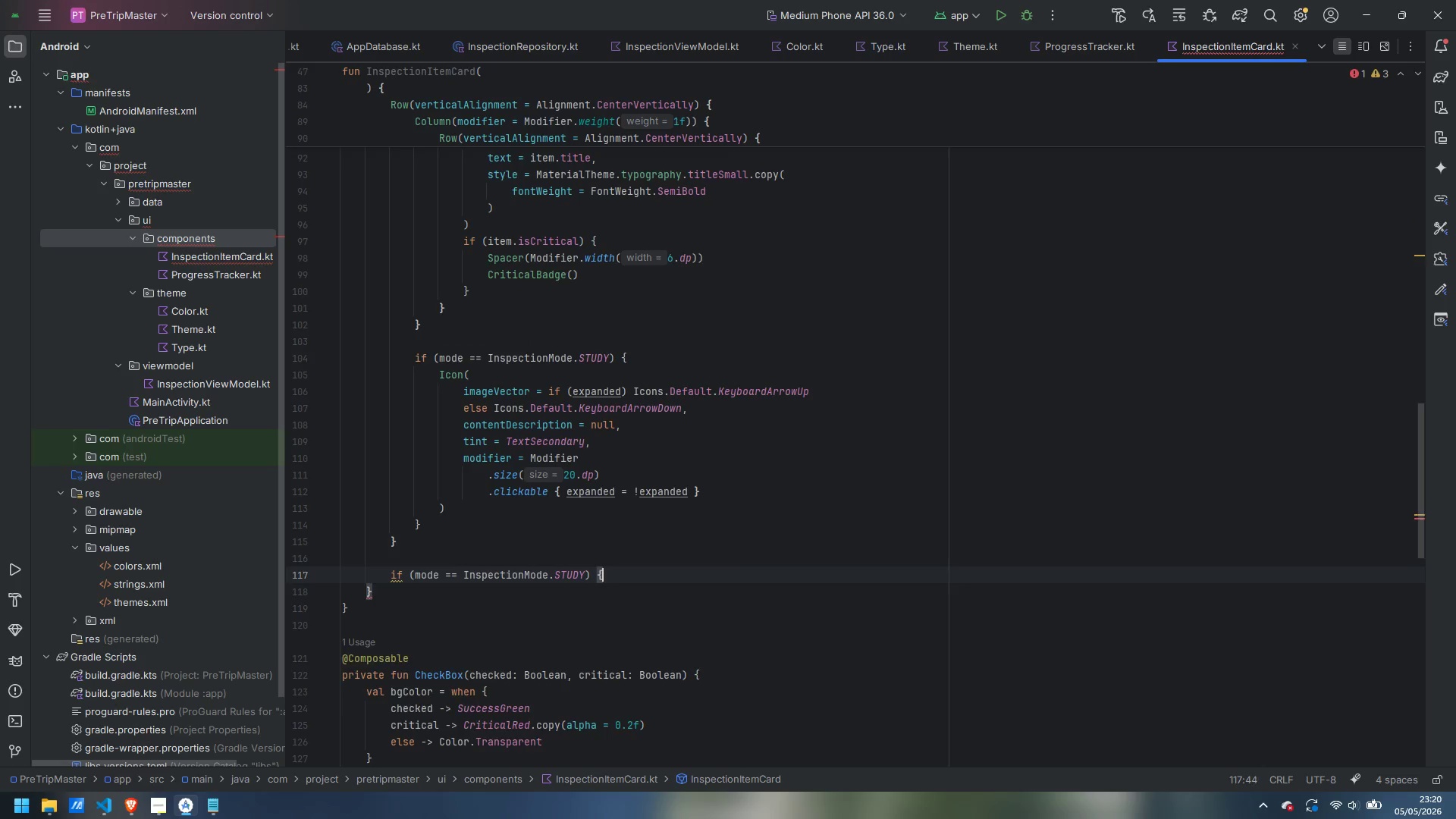 
key(Enter)
 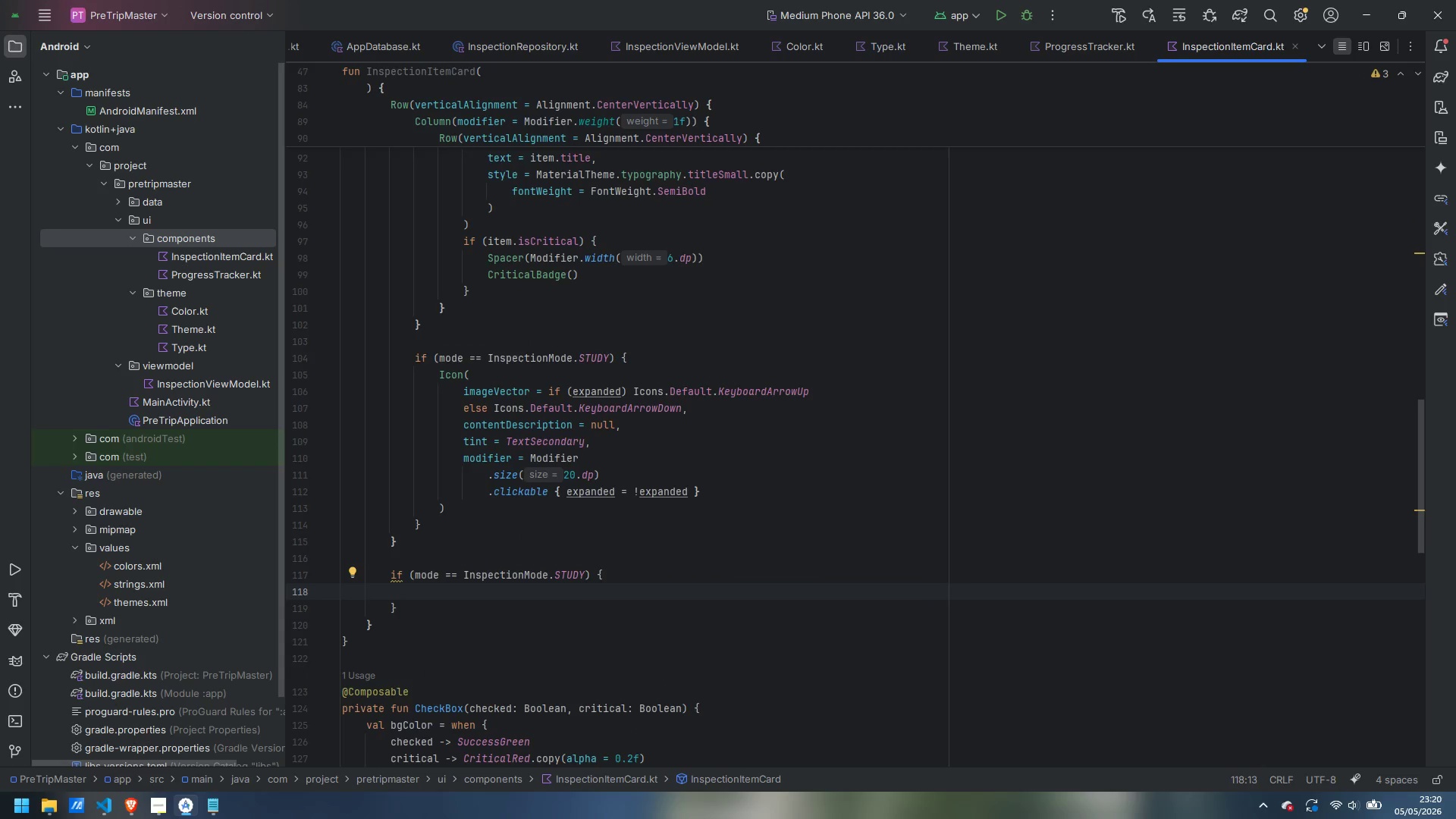 
type(AnimationVi)
 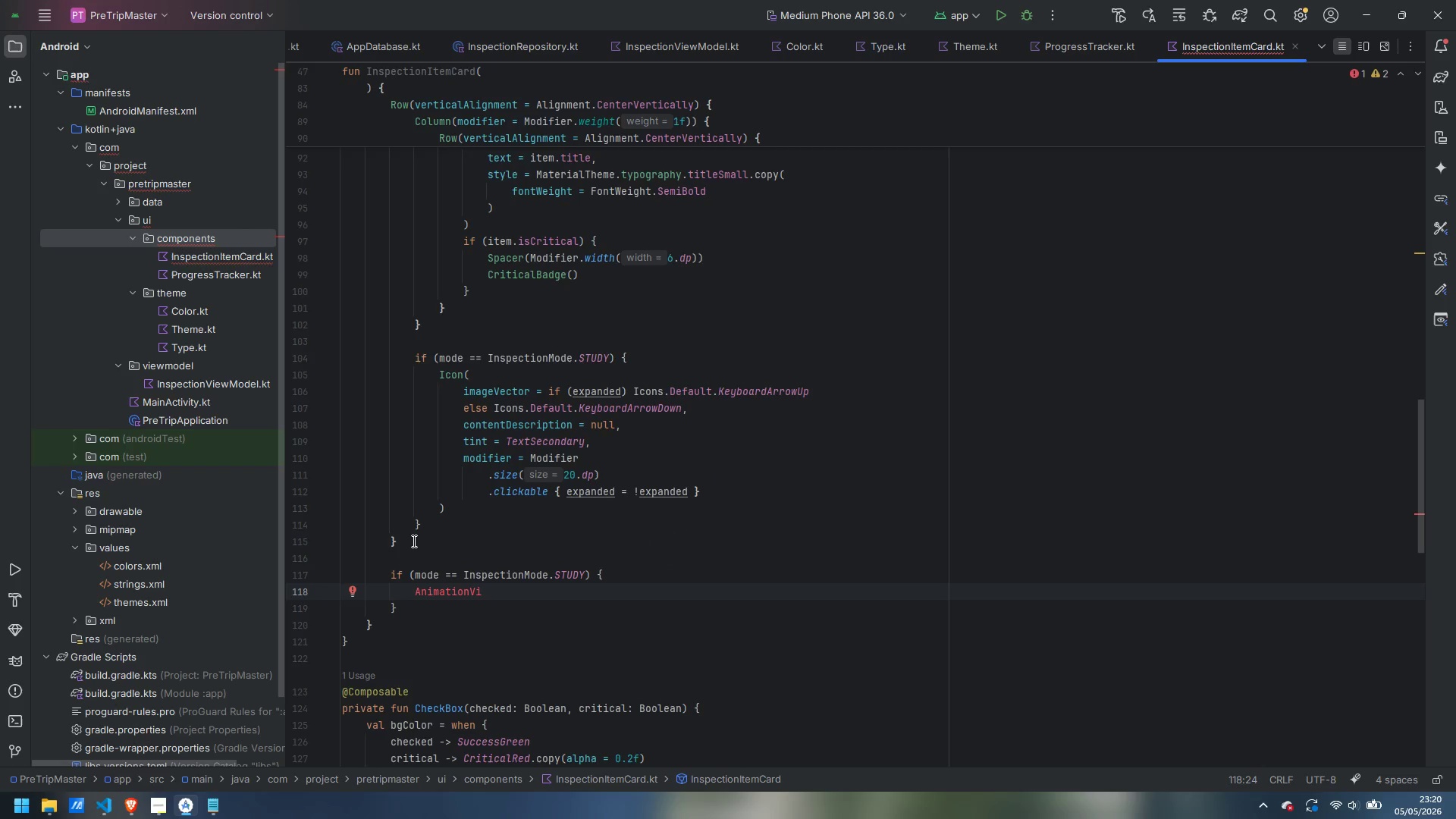 
key(Control+ControlLeft)
 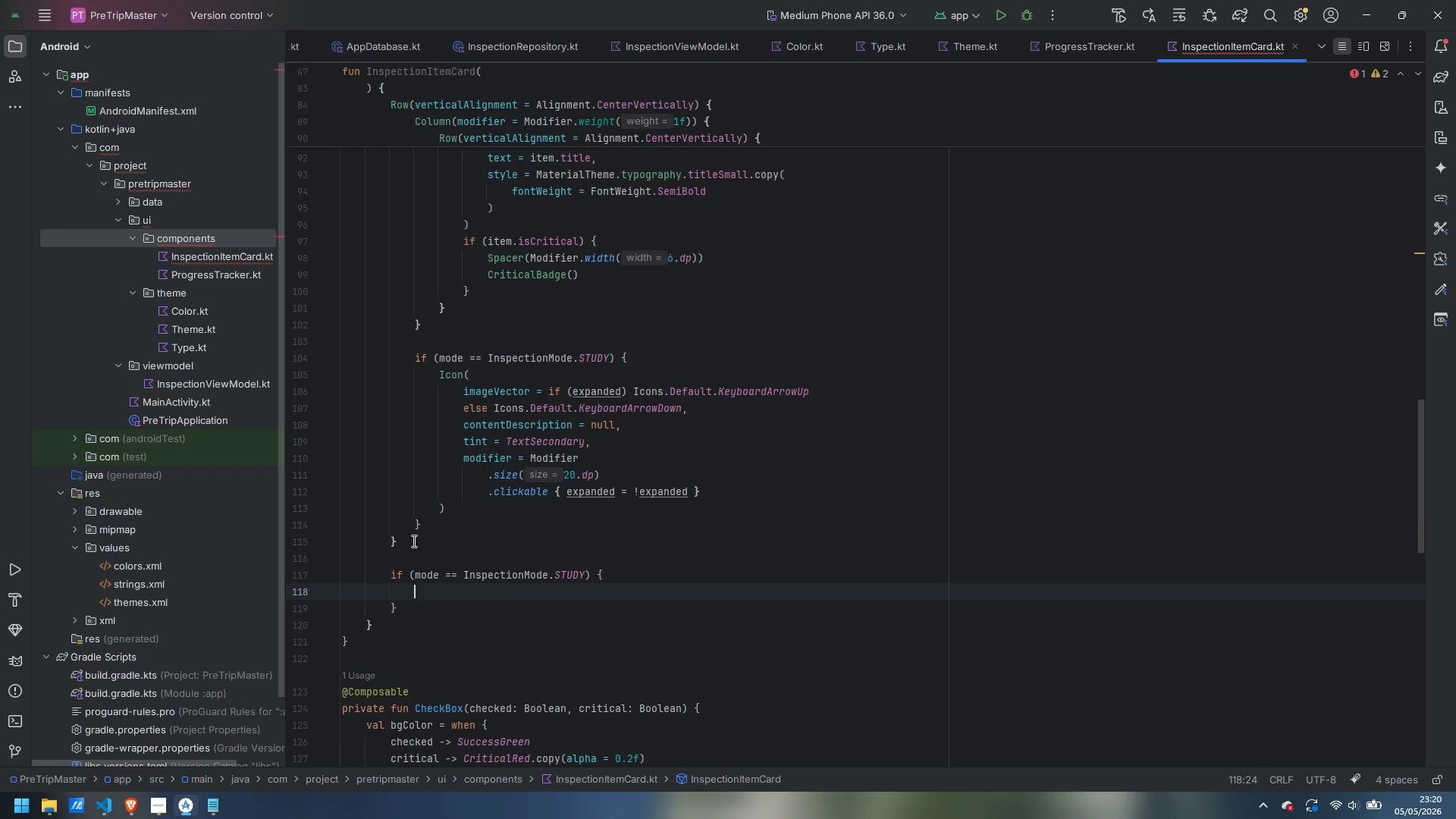 
key(Control+Backspace)
 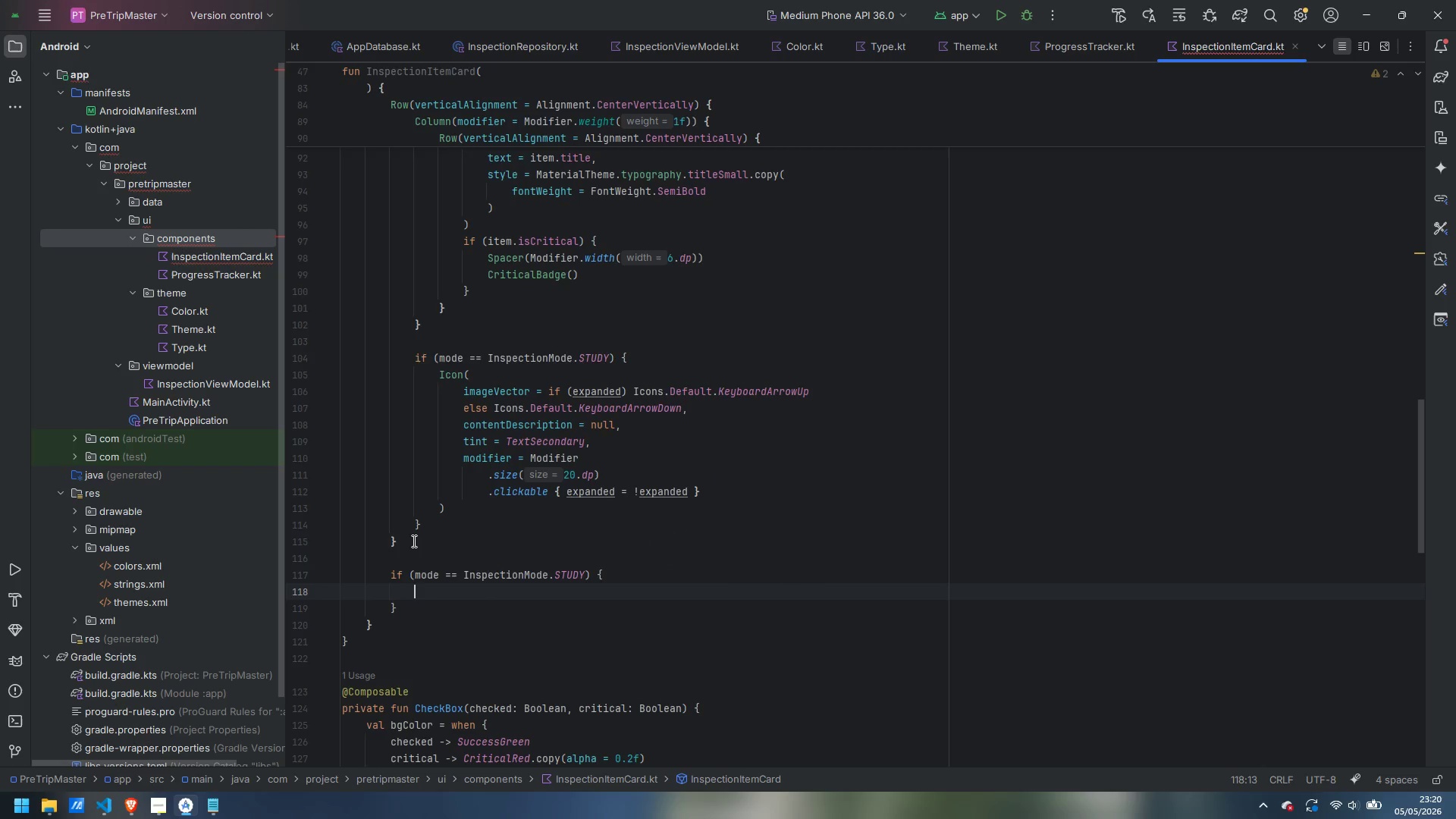 
type(AnimatedVi)
 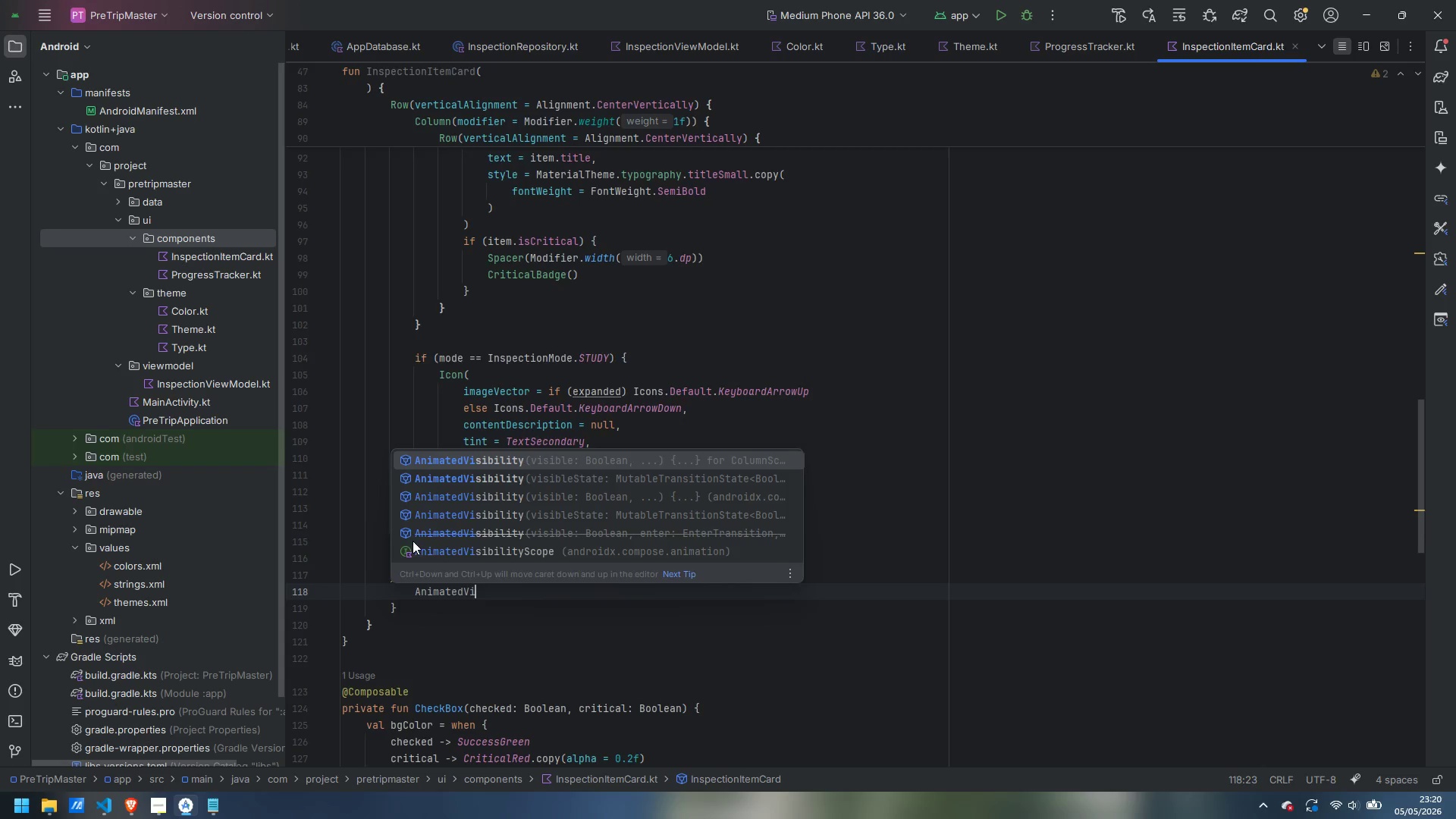 
key(Enter)
 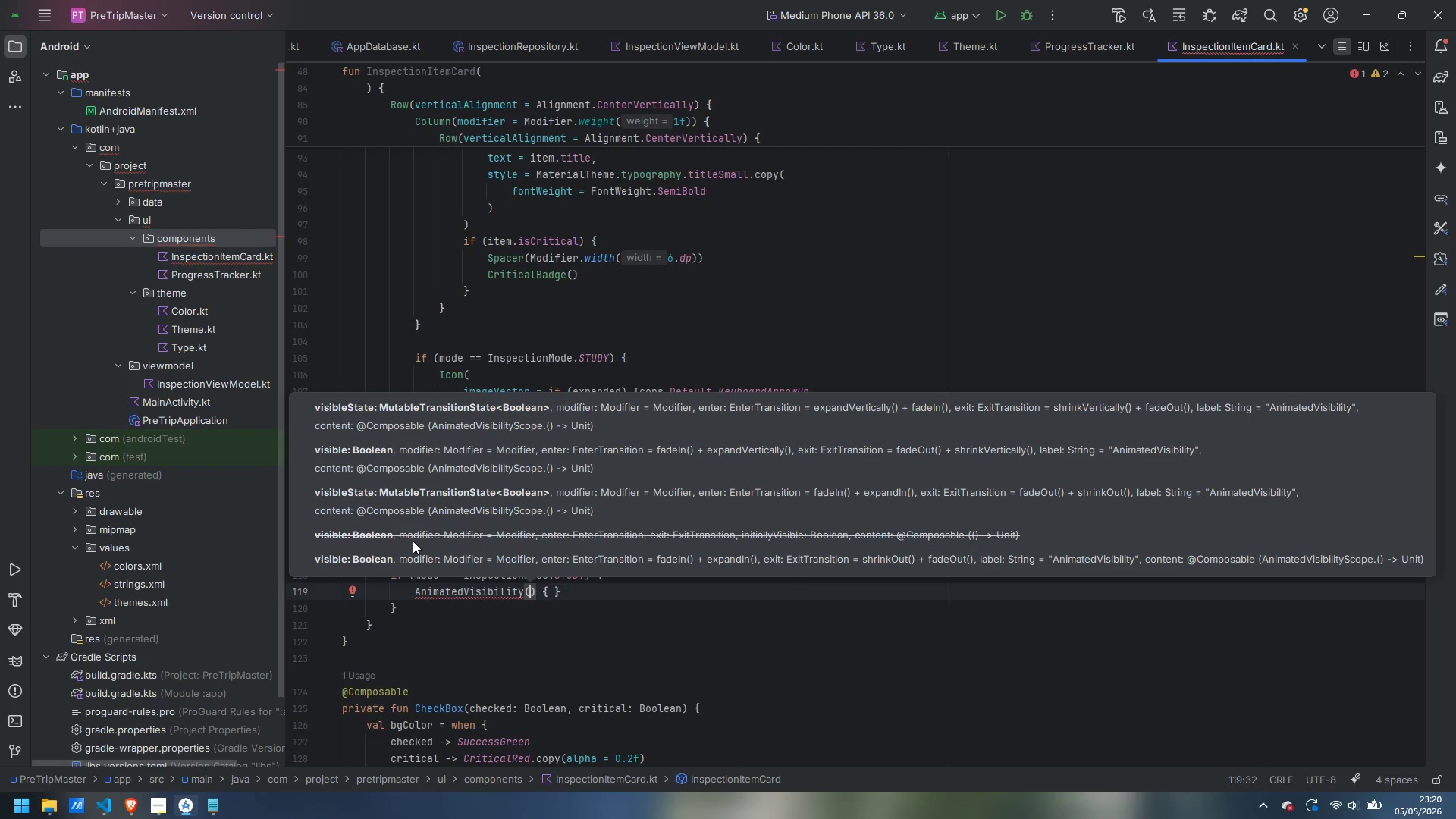 
type(visi)
 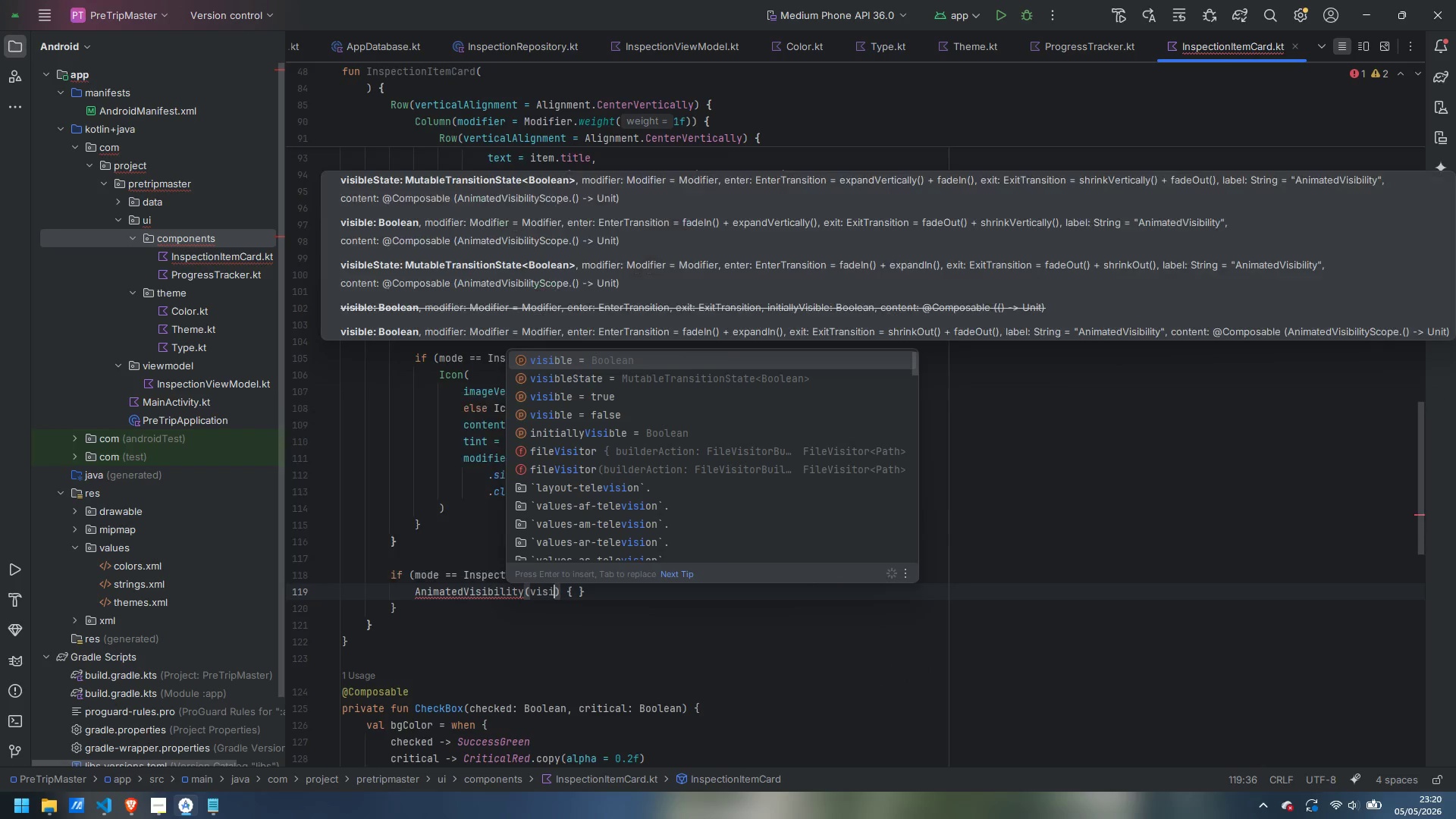 
key(Control+ControlLeft)
 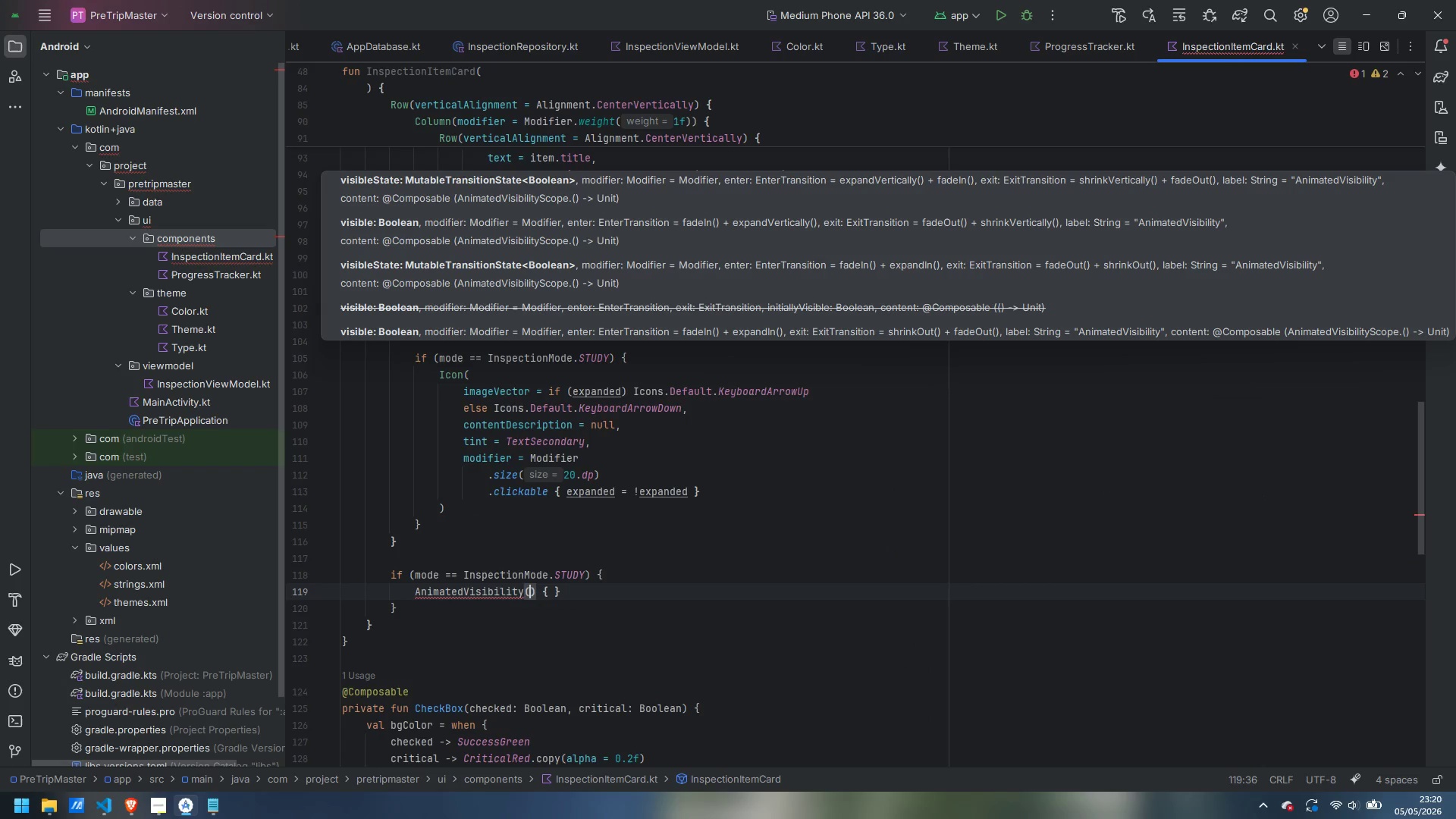 
key(Control+Backspace)
 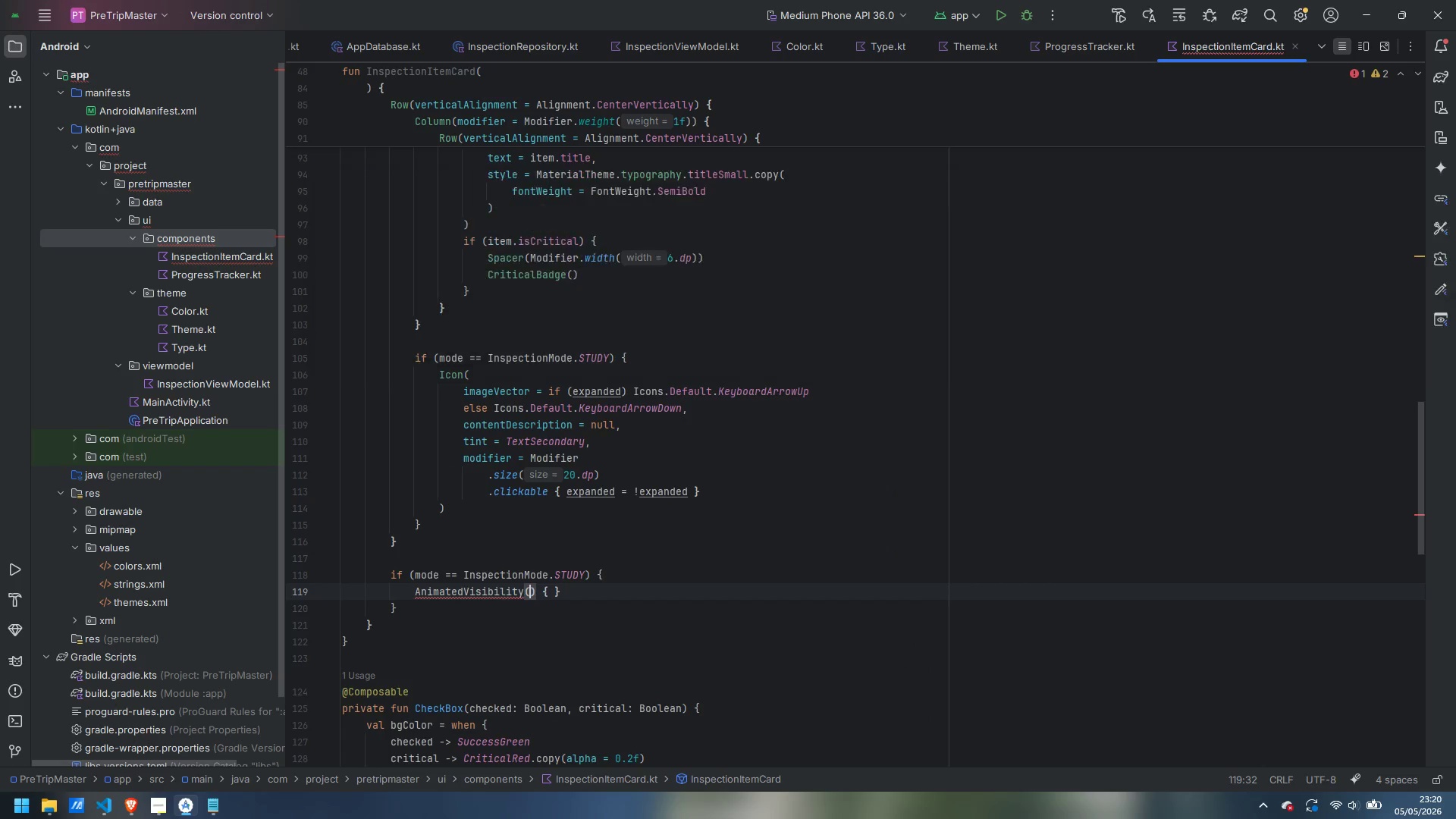 
key(Enter)
 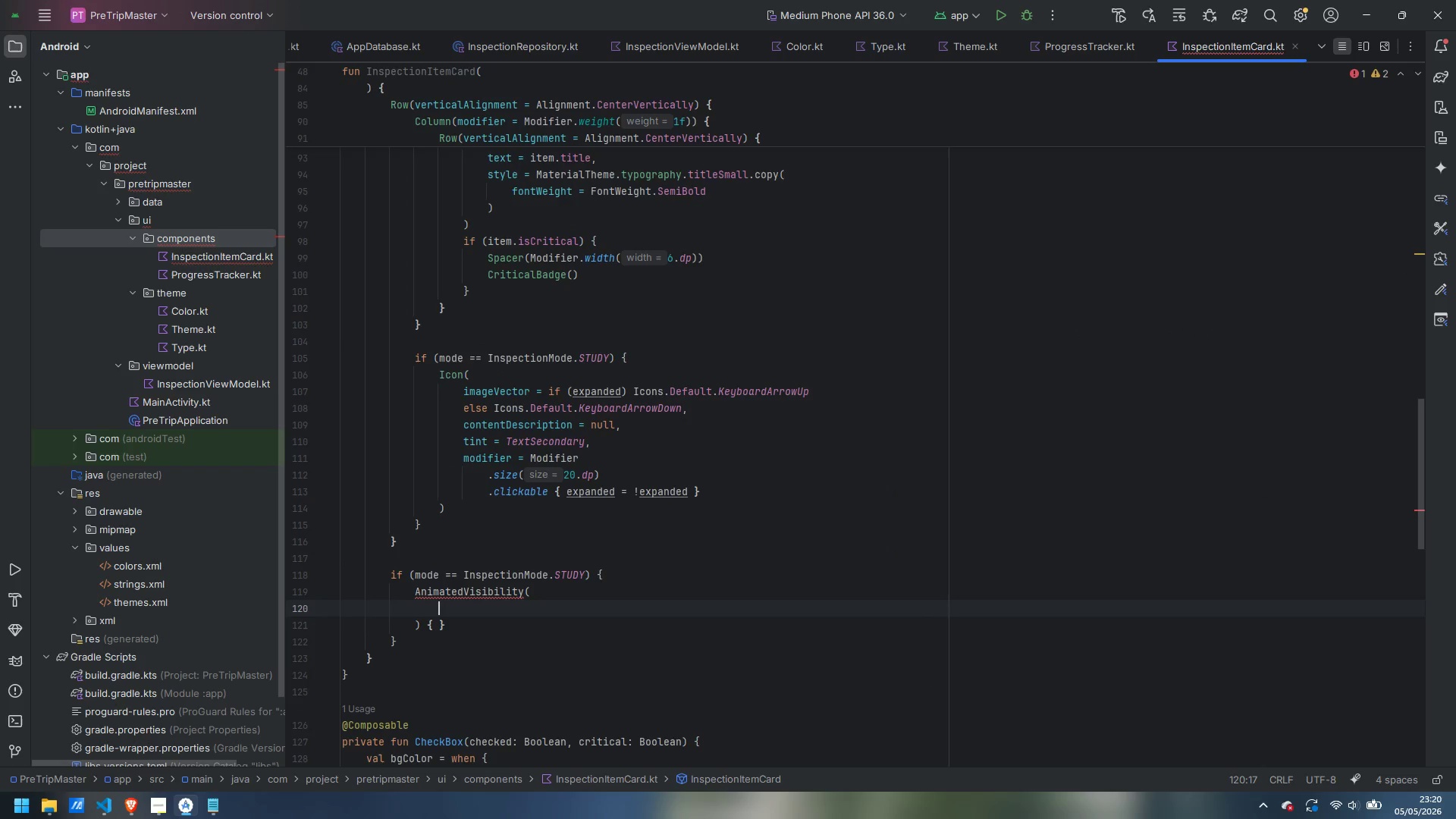 
type(visible = expa)
 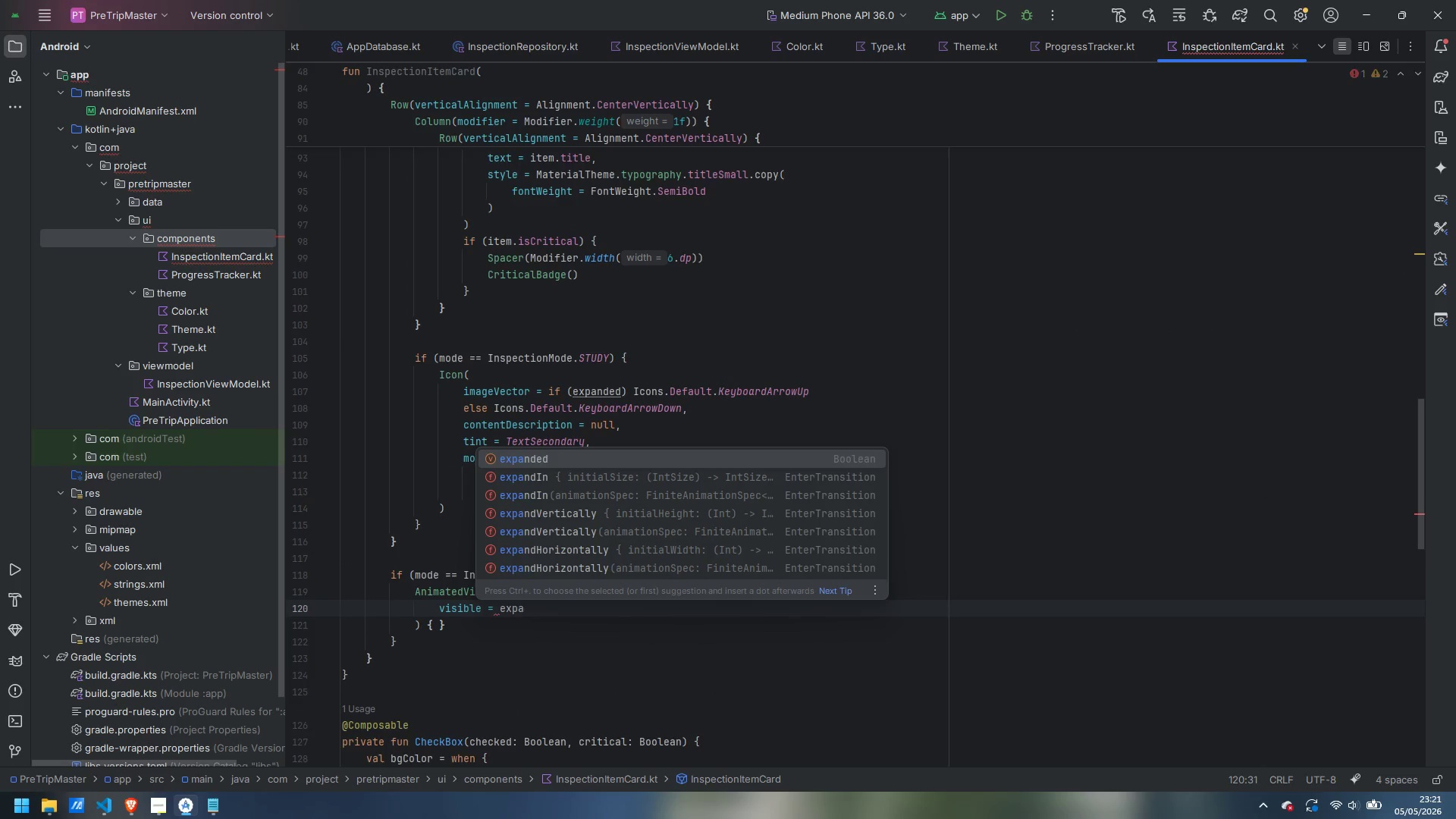 
key(Enter)
 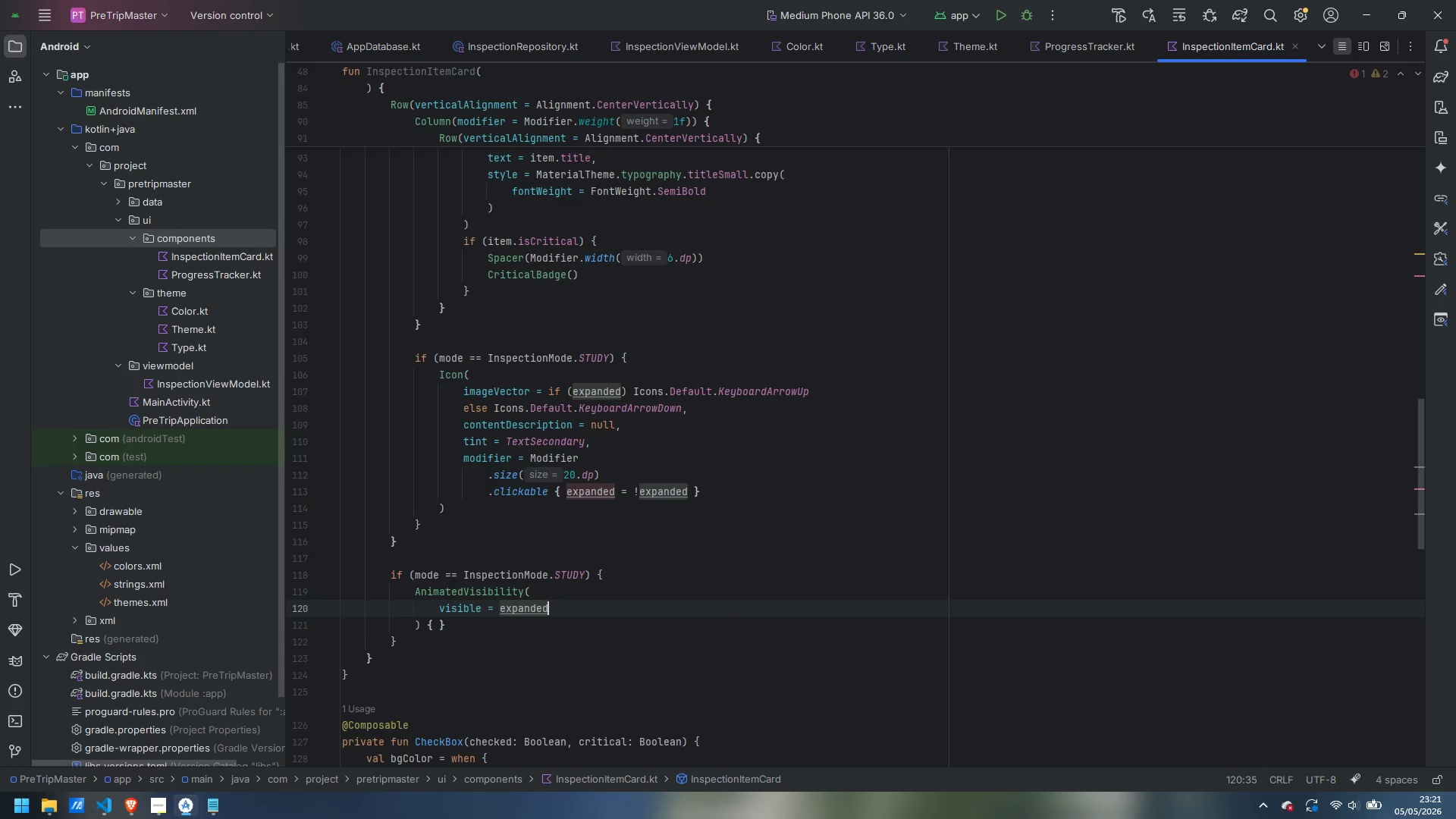 
key(Comma)
 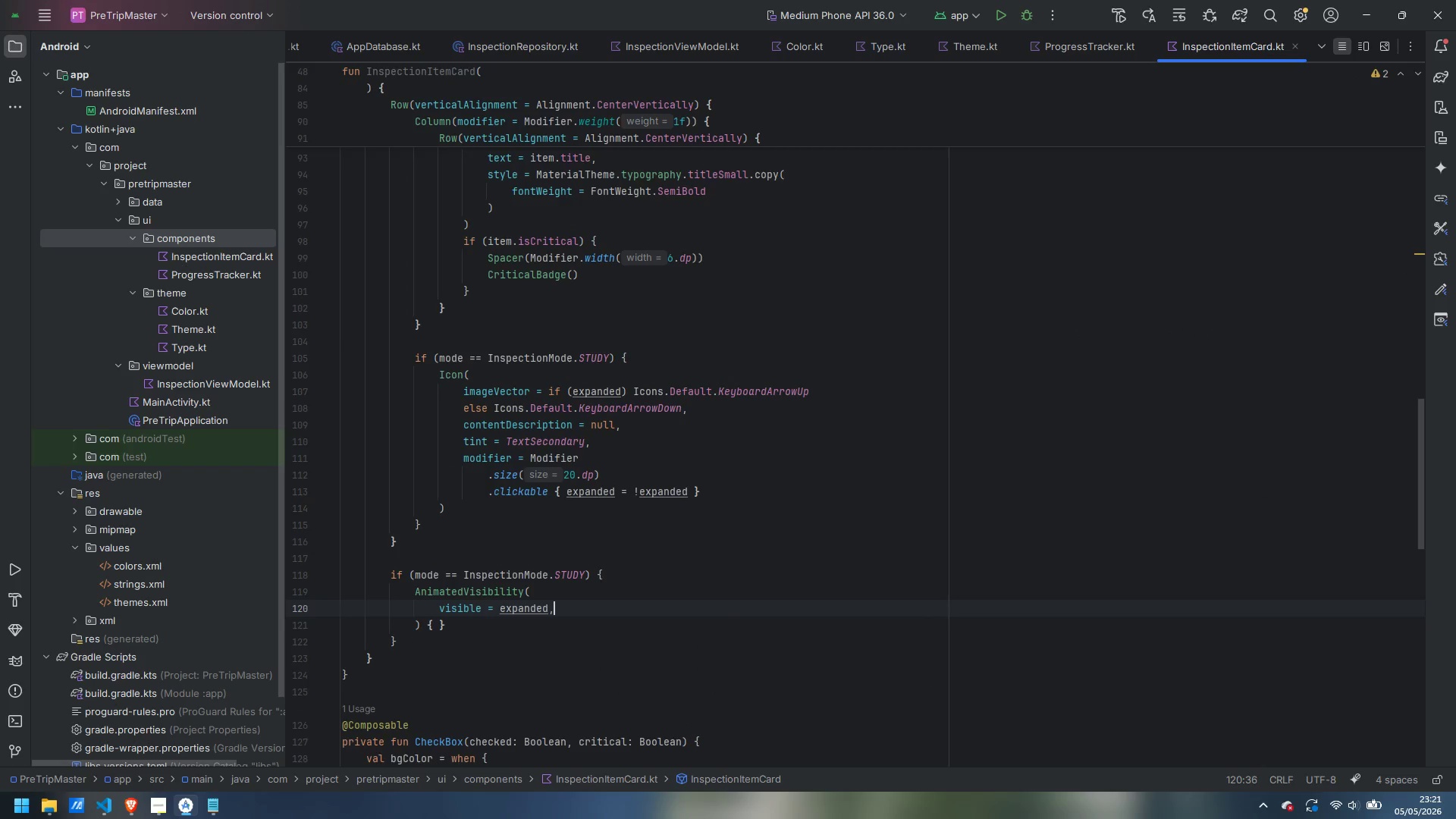 
key(Enter)
 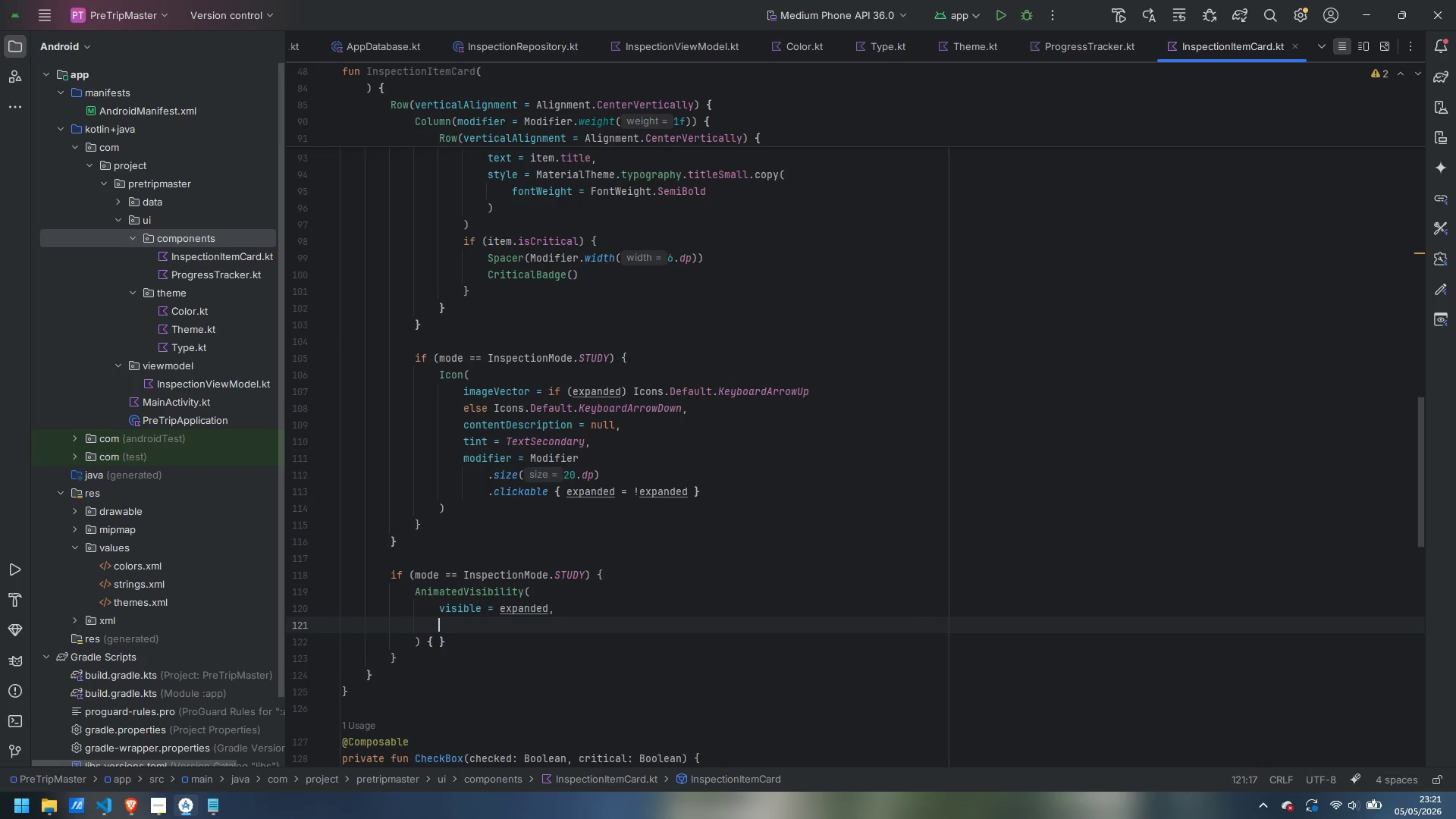 
type(enter = expaned)
key(Backspace)
type(d)
key(Backspace)
key(Backspace)
type(dedVerti)
 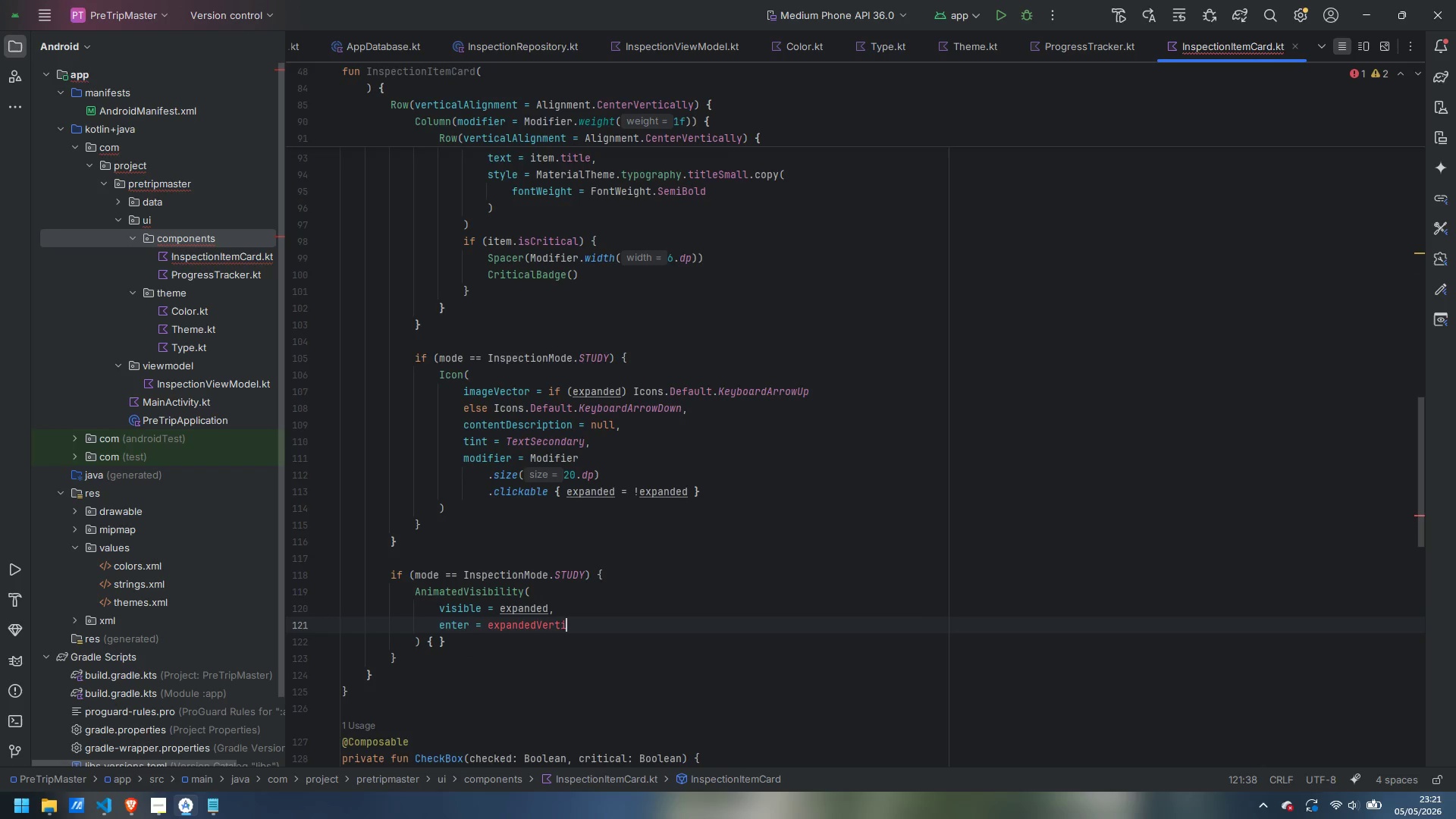 
key(Backspace)
key(Backspace)
key(Backspace)
key(Backspace)
key(Backspace)
key(Backspace)
key(Backspace)
type(Ver)
 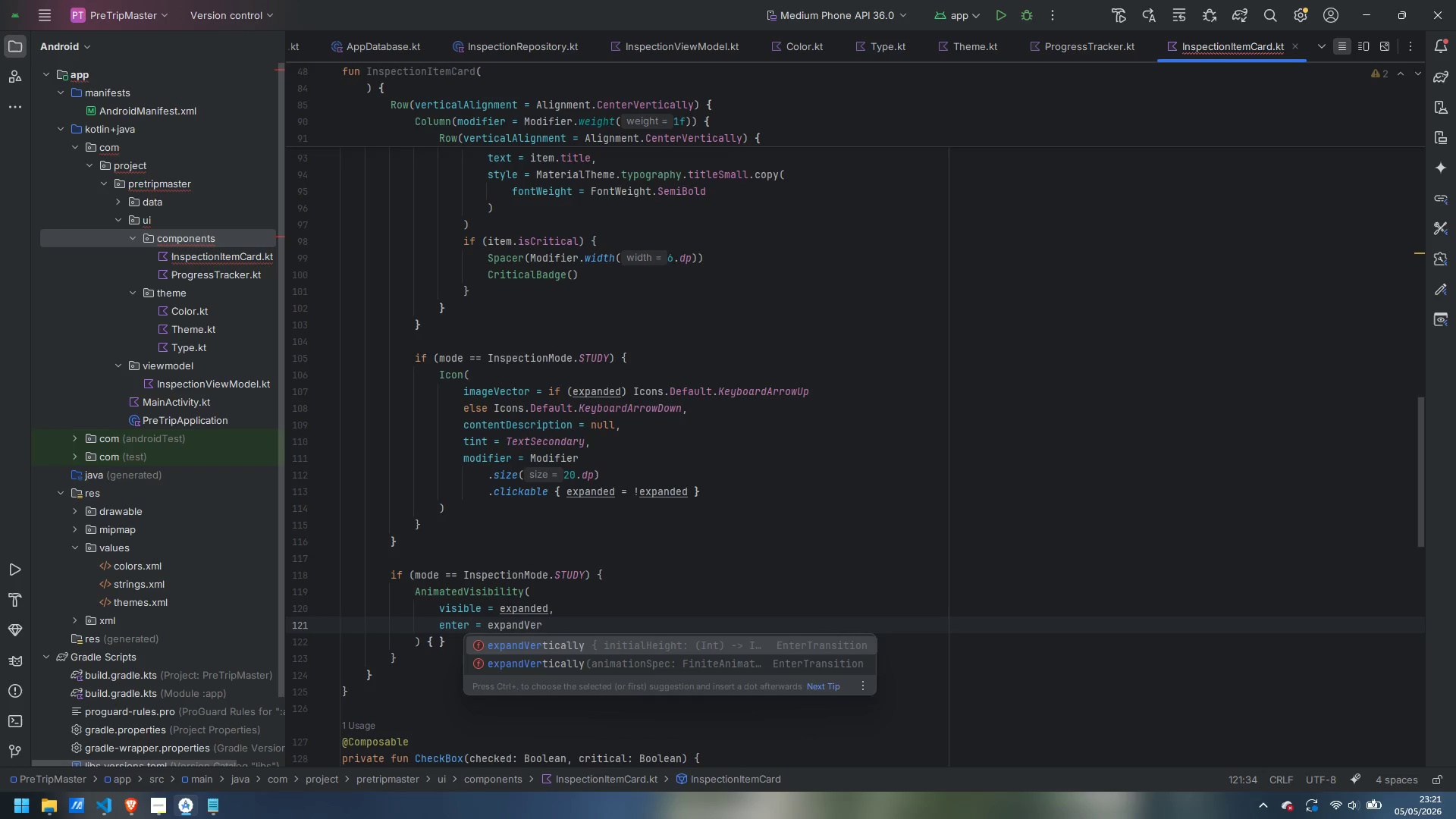 
key(Enter)
 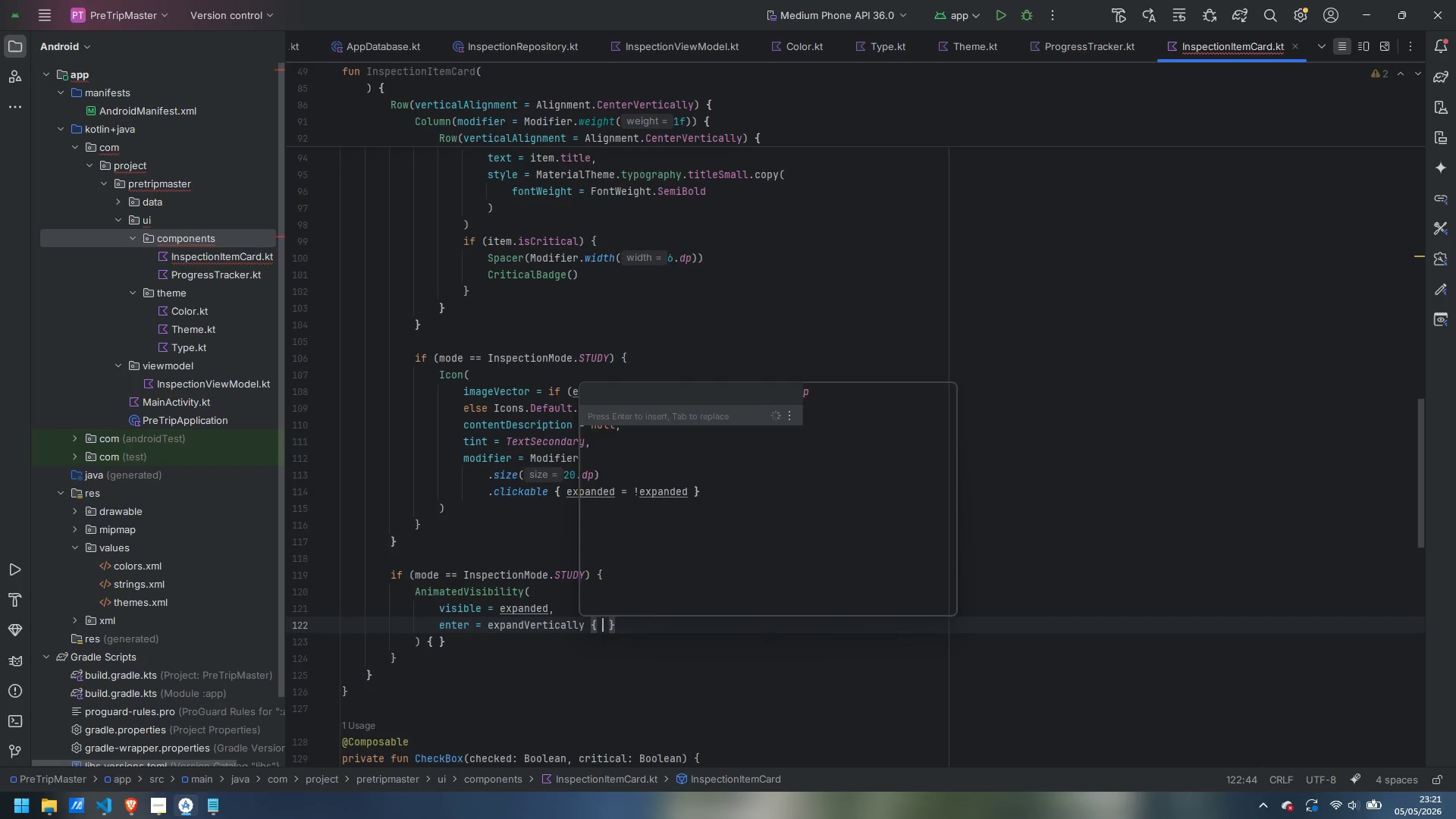 
key(Backspace)
 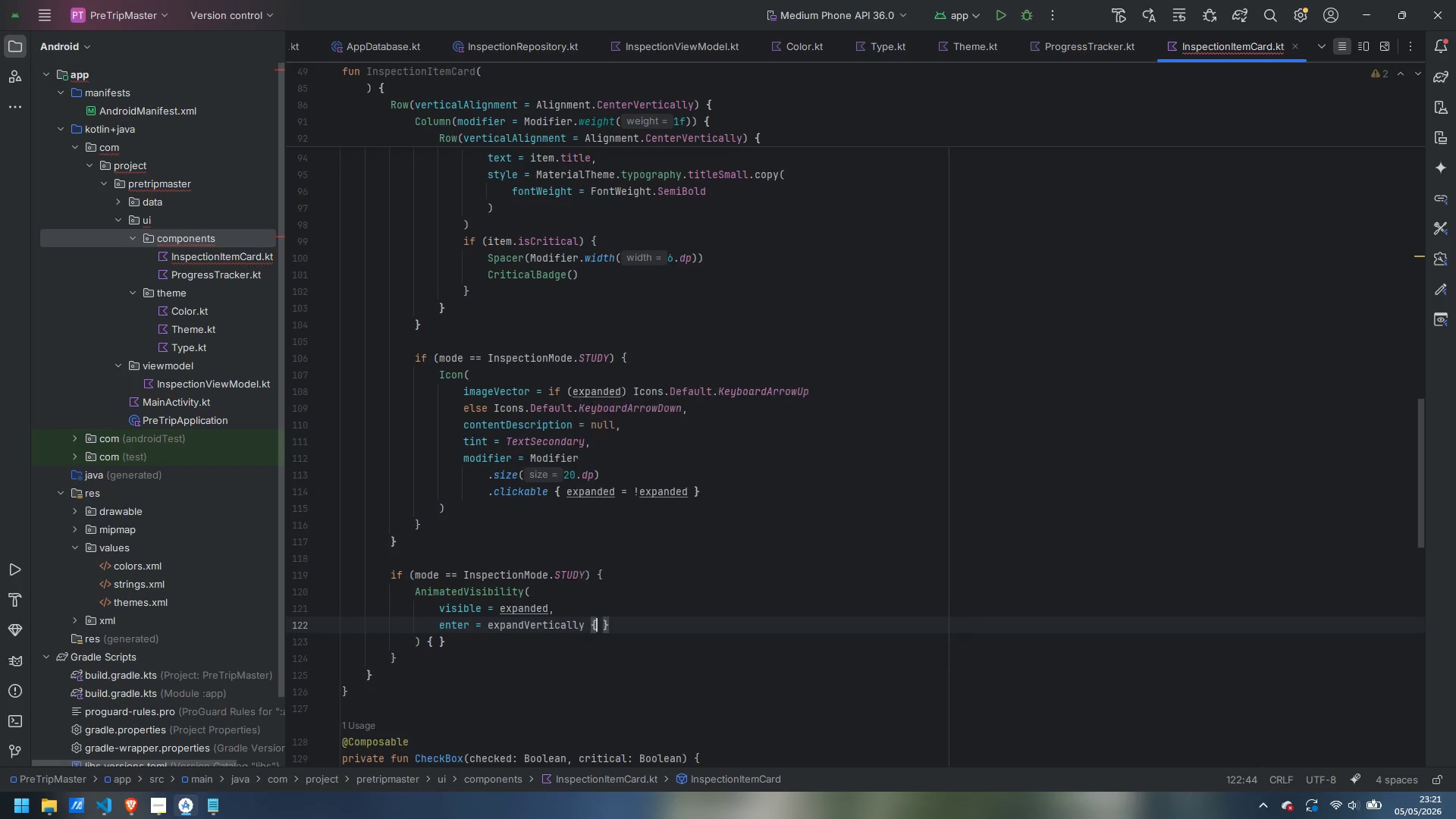 
key(Backspace)
 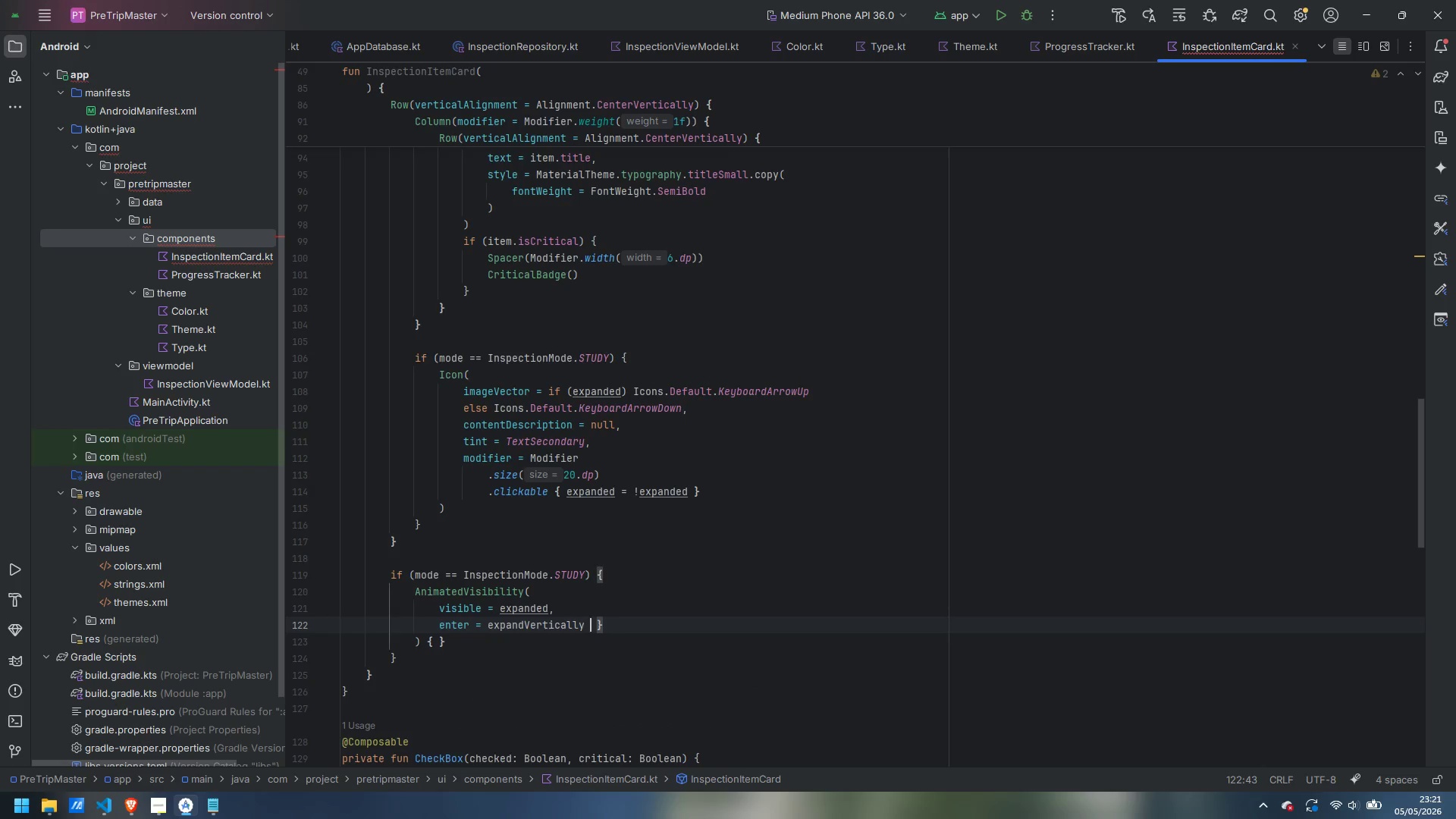 
key(Backspace)
 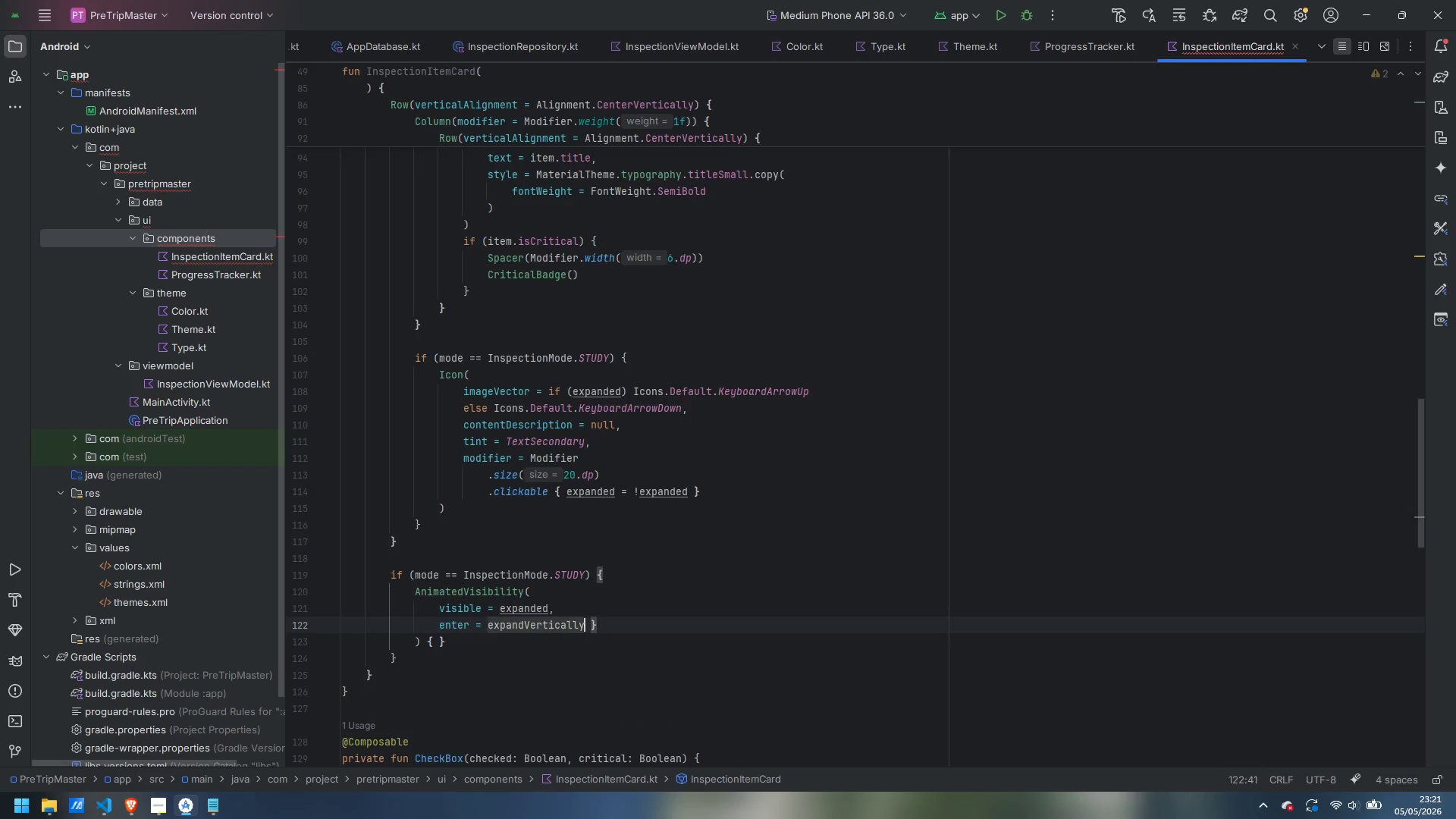 
key(Backspace)
 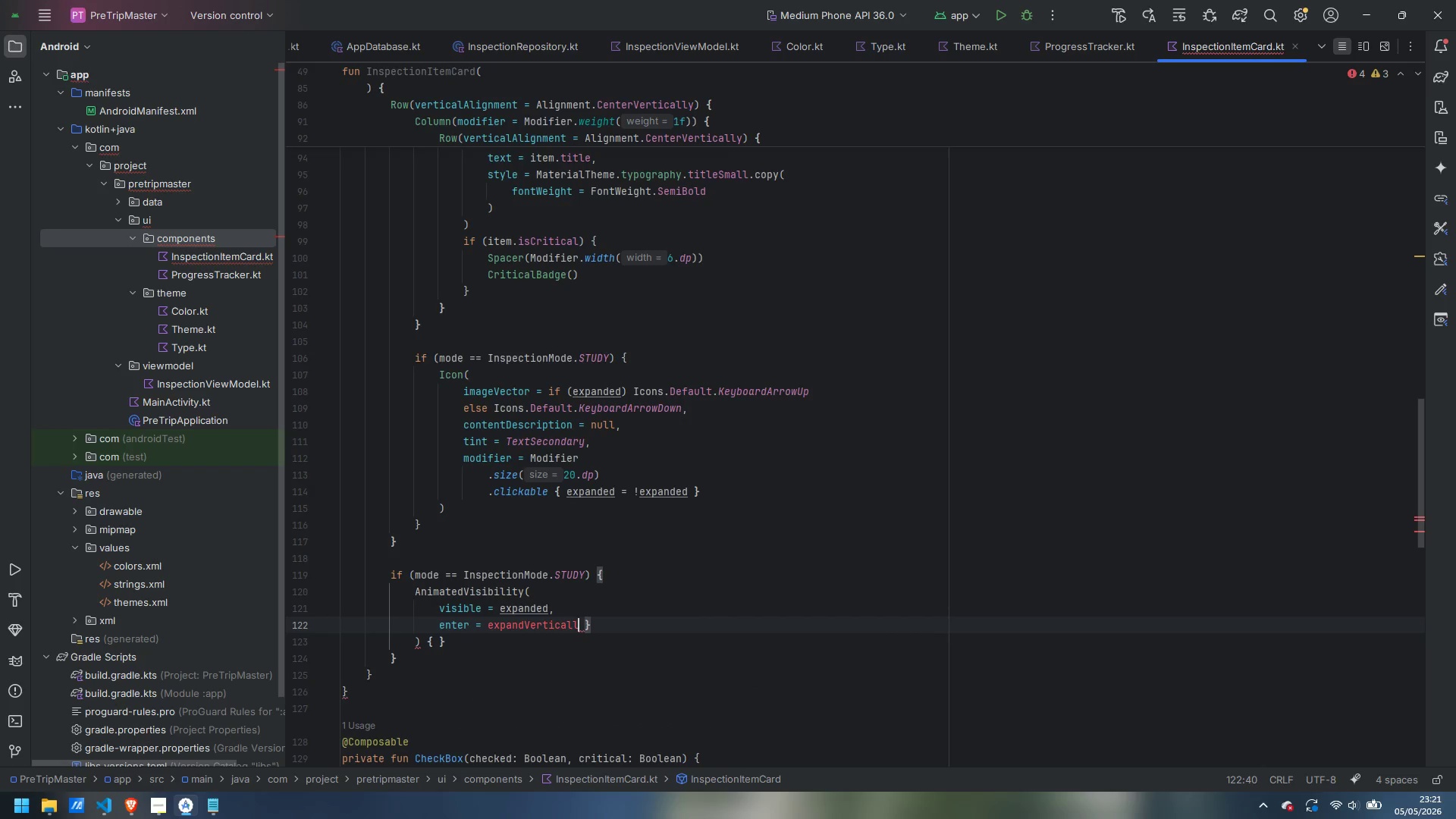 
key(Y)
 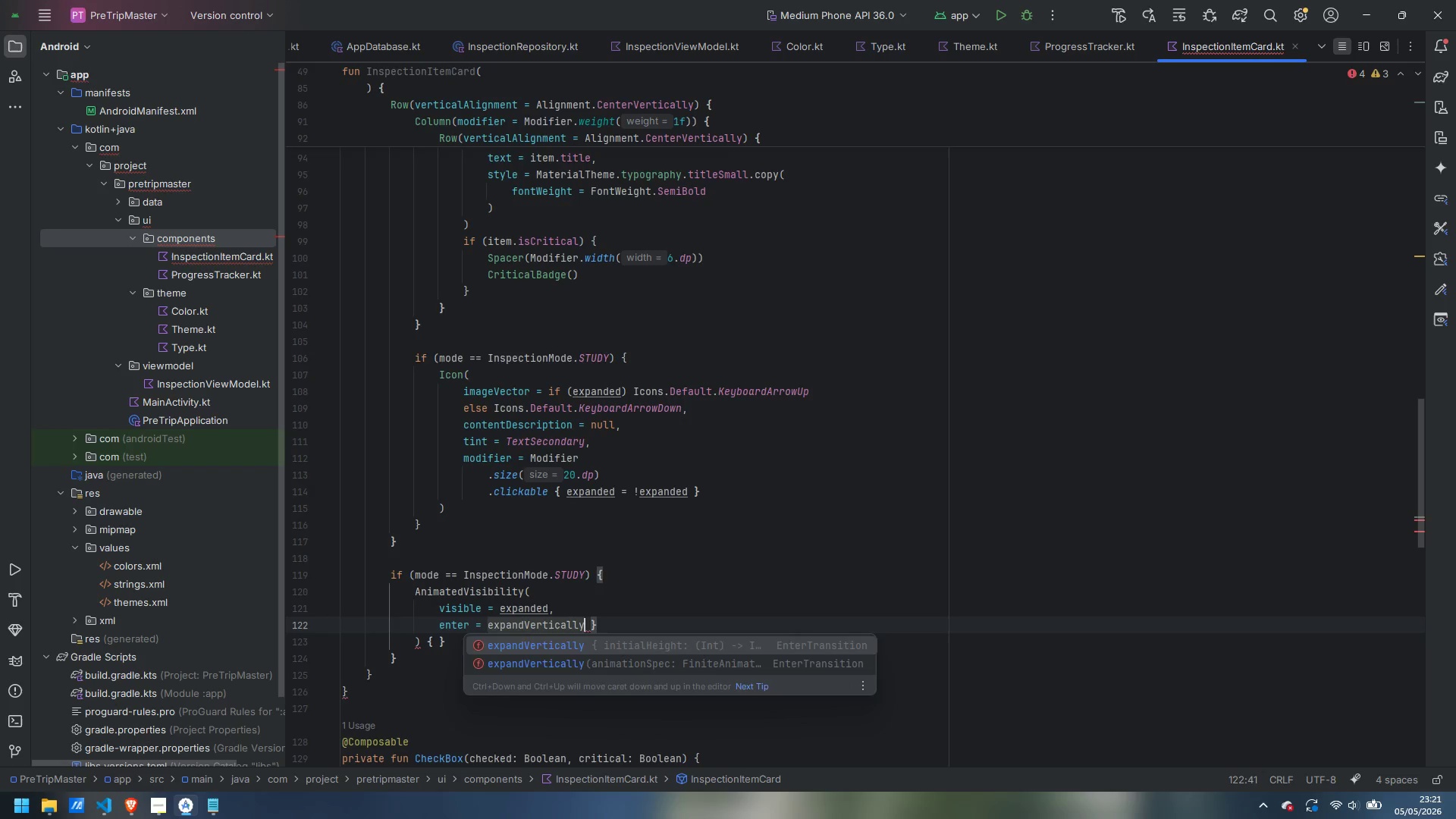 
key(Shift+ArrowRight)
 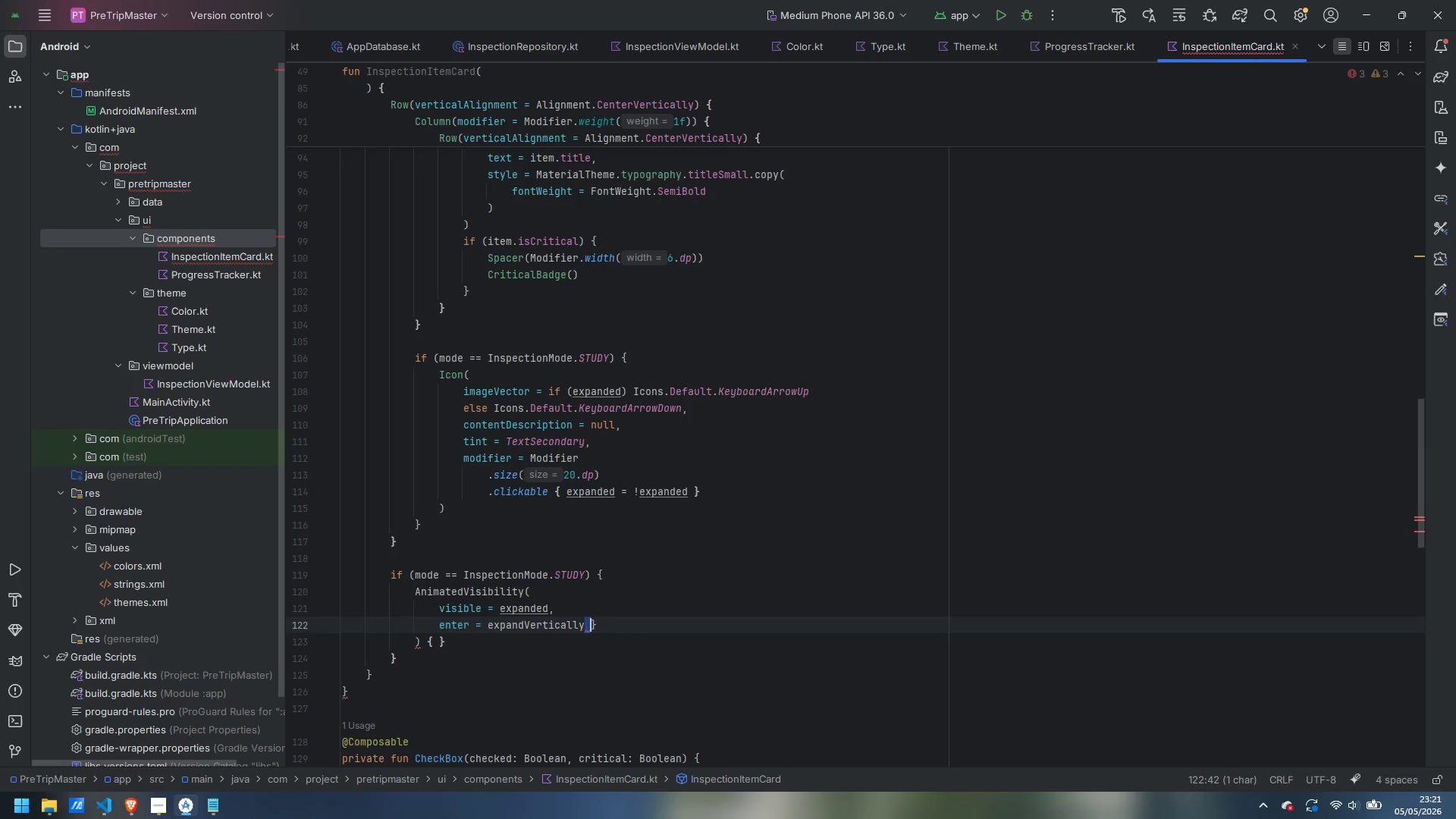 
key(Shift+ArrowRight)
 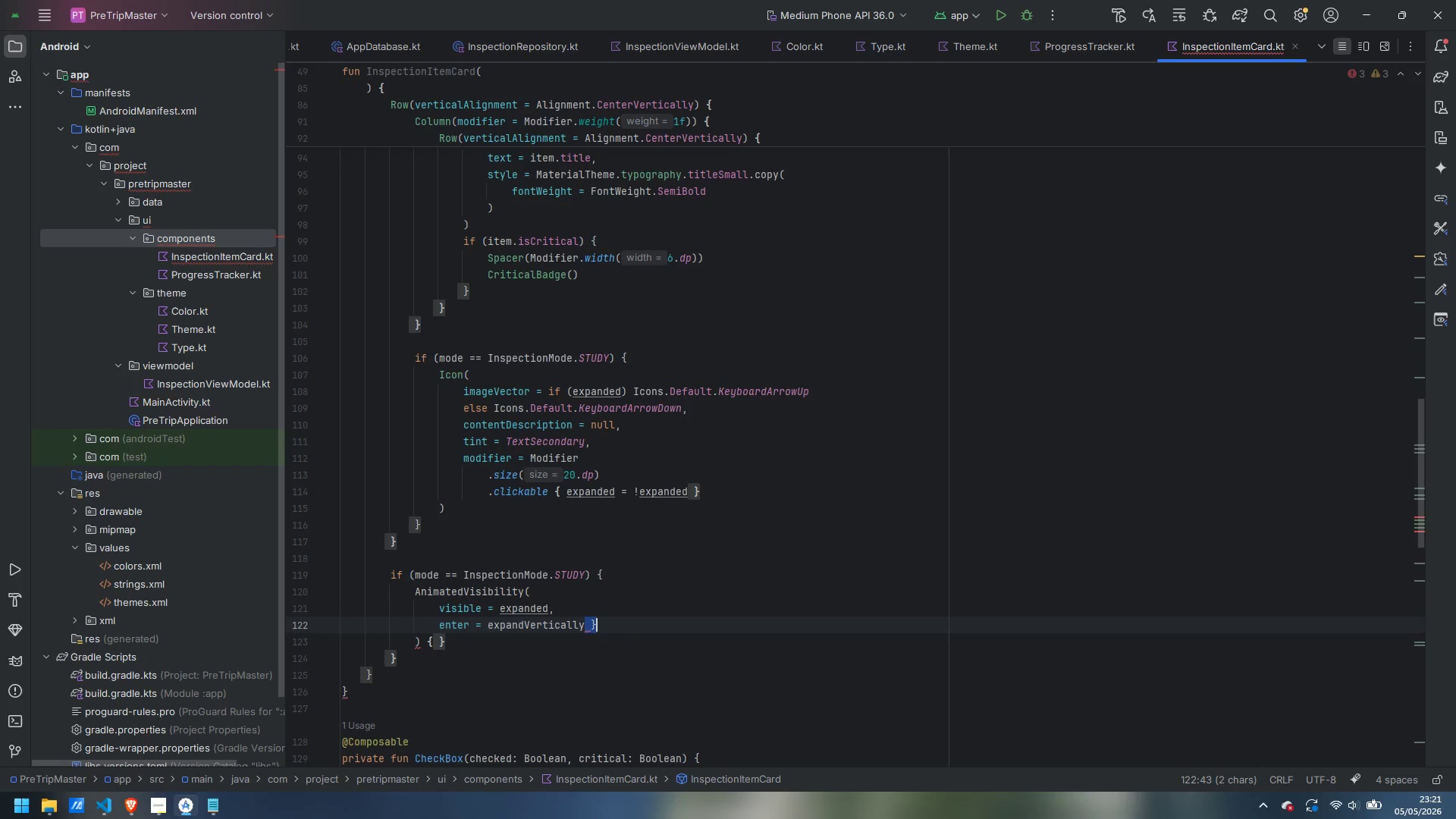 
key(Backspace)
type((),)
 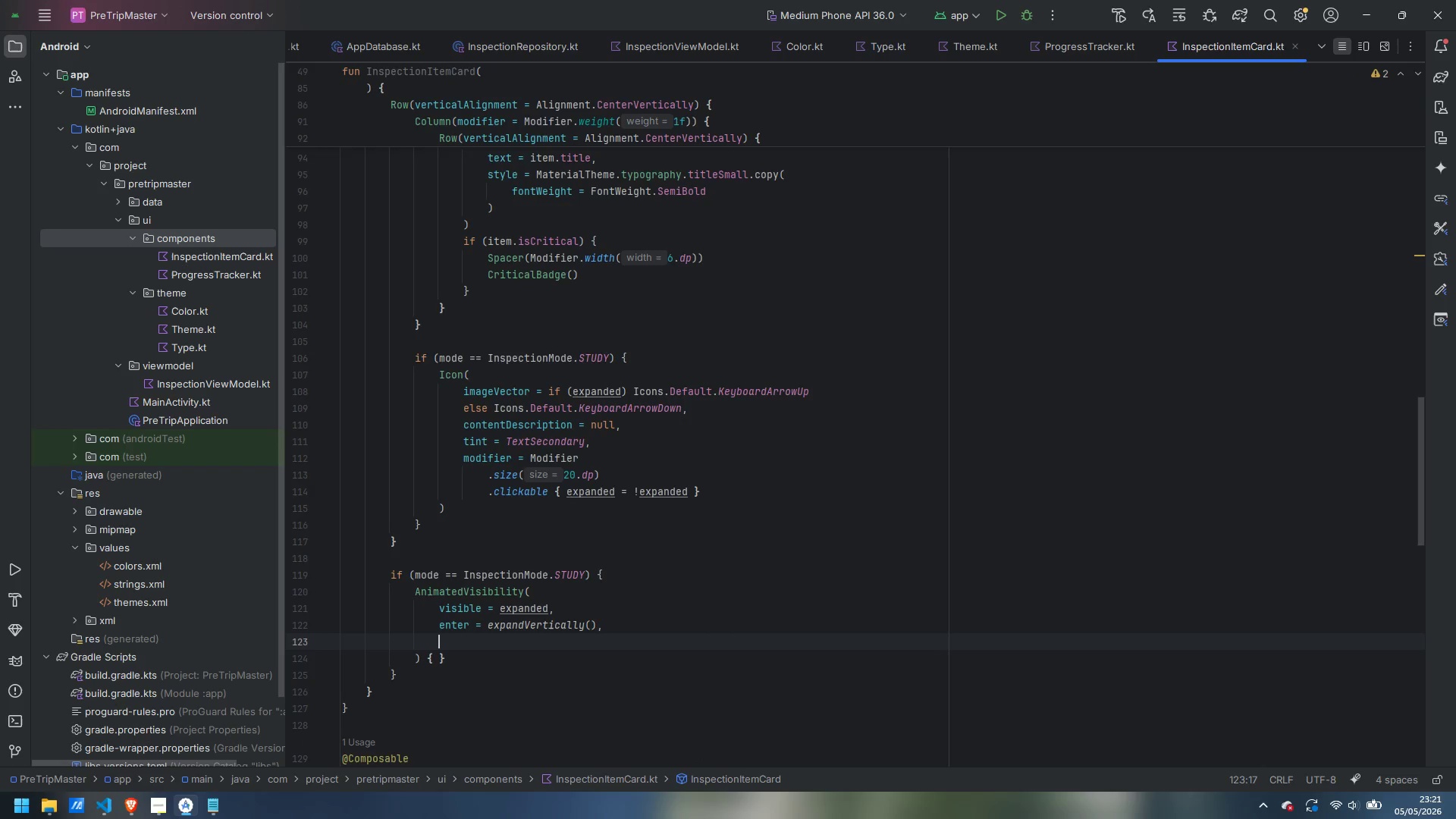 
 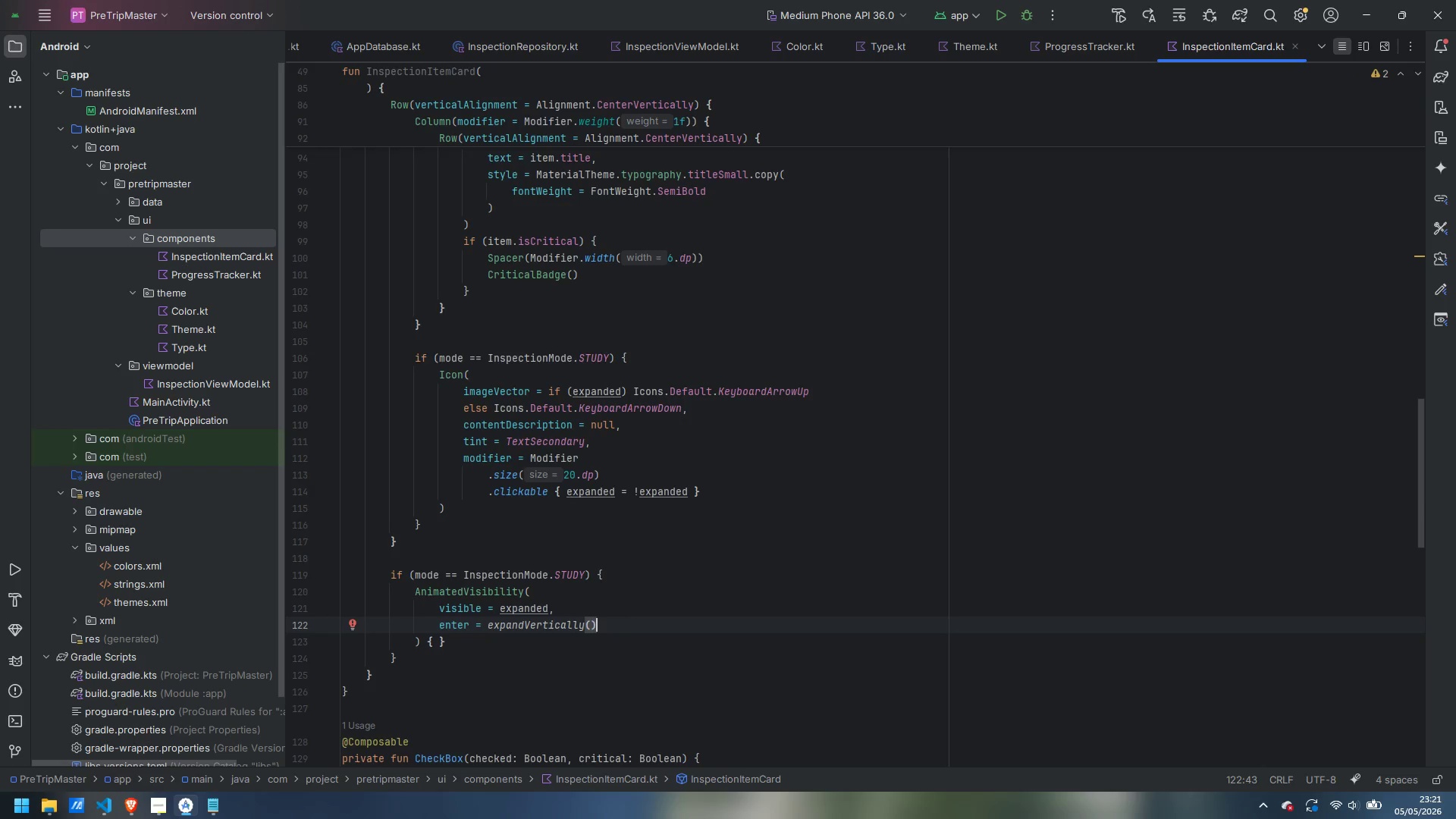 
key(Enter)
 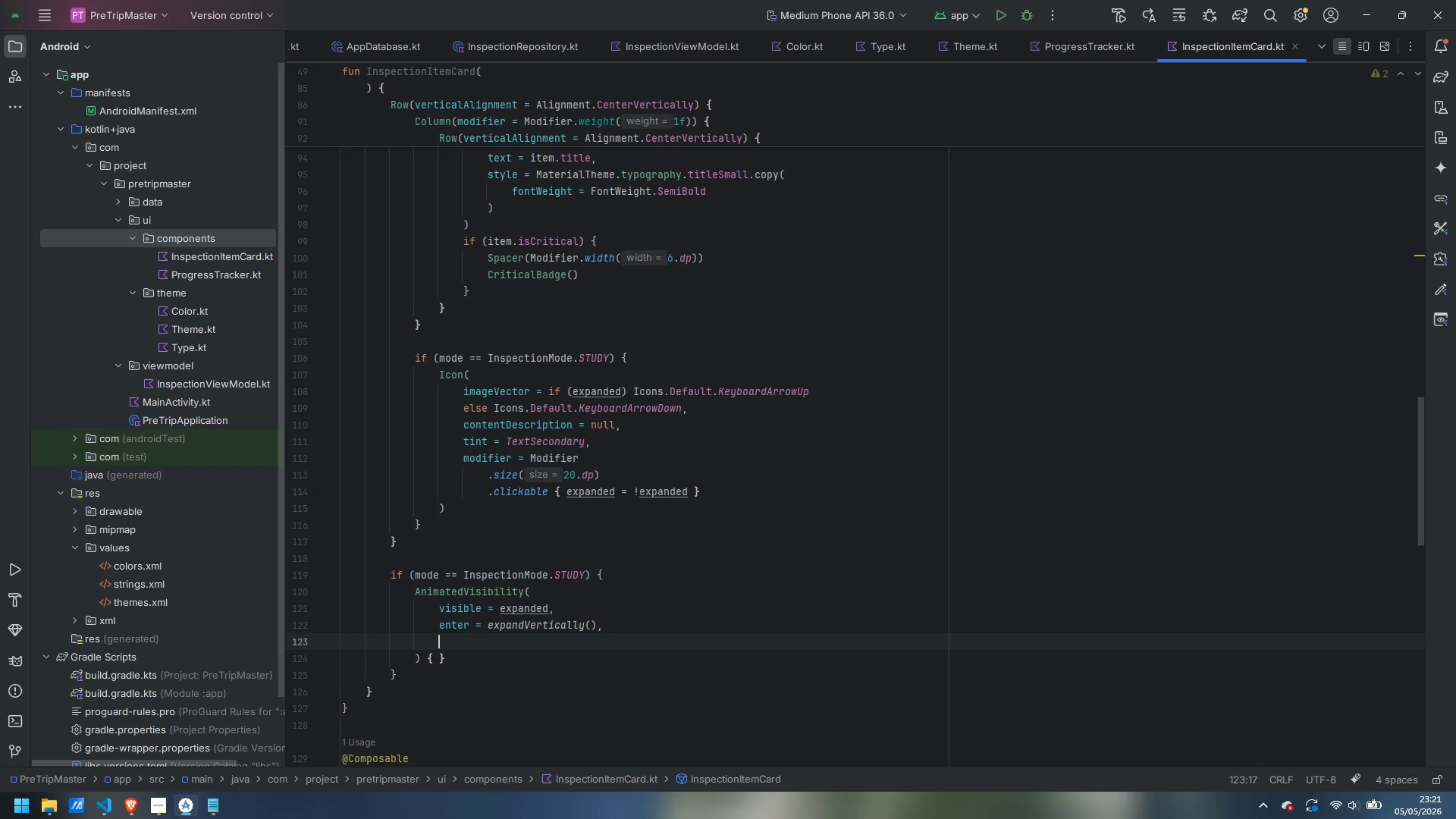 
type(exit = shrick)
key(Backspace)
key(Backspace)
type(nkVertically)
 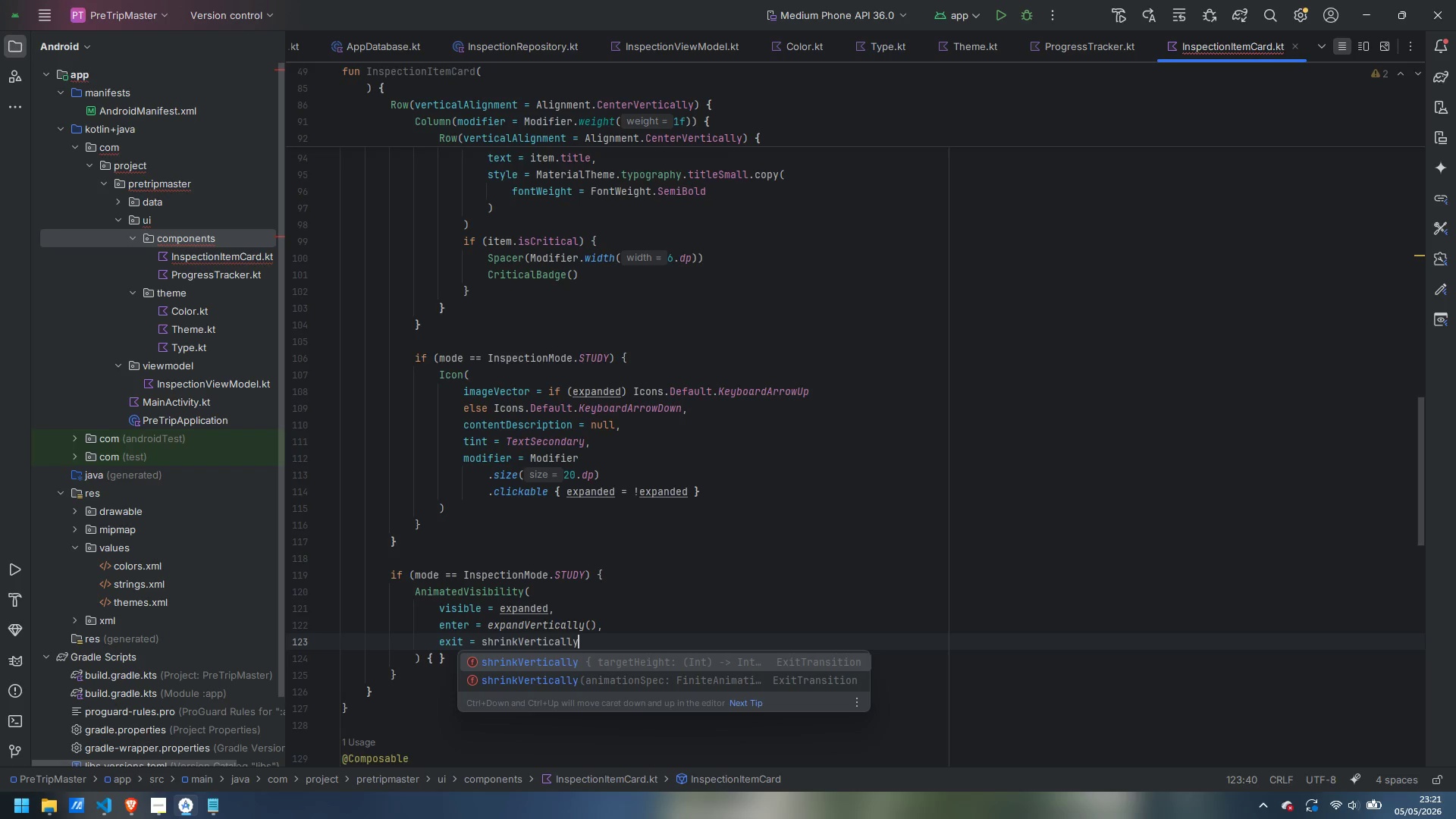 
key(ArrowDown)
 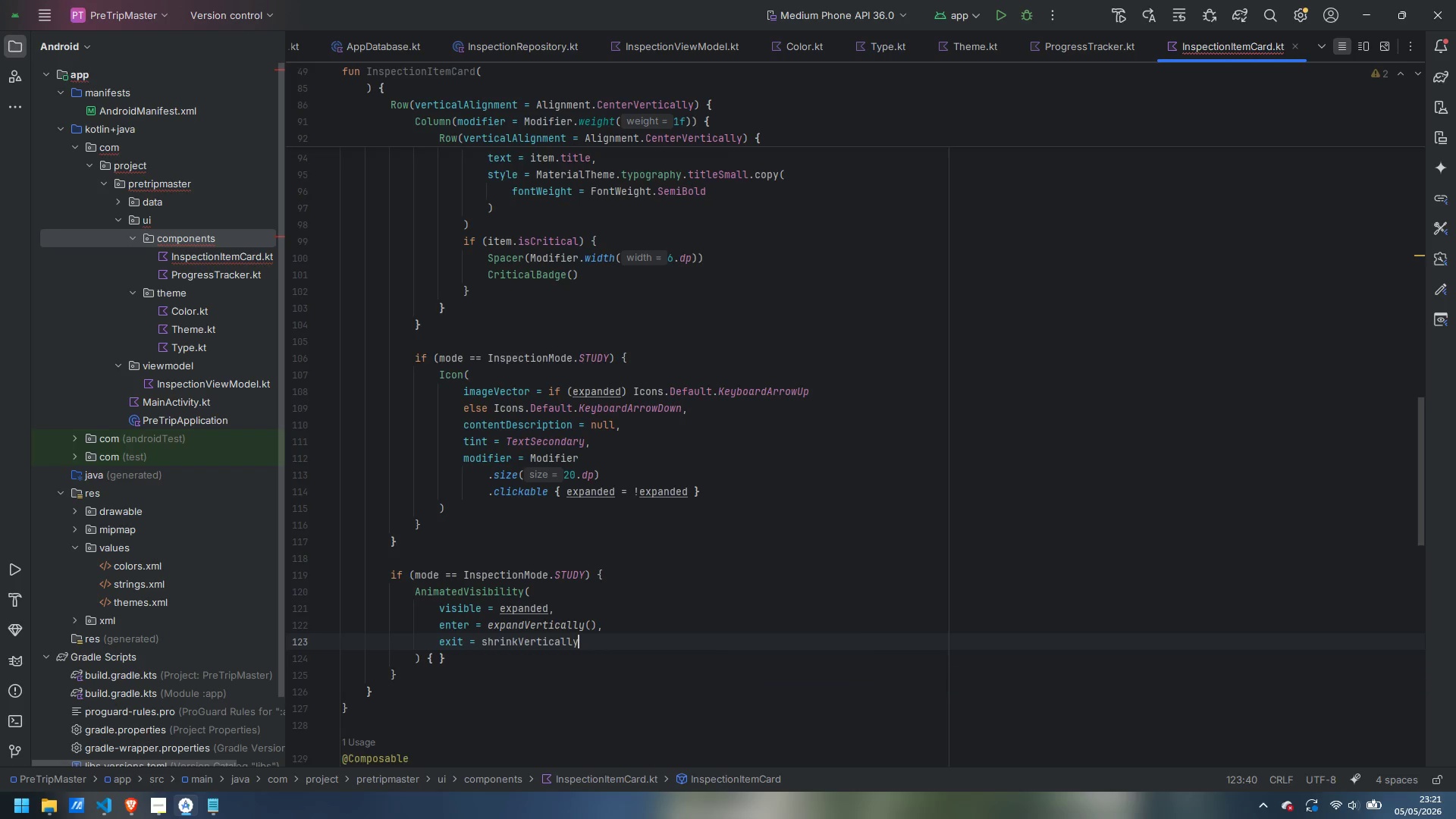 
key(Enter)
 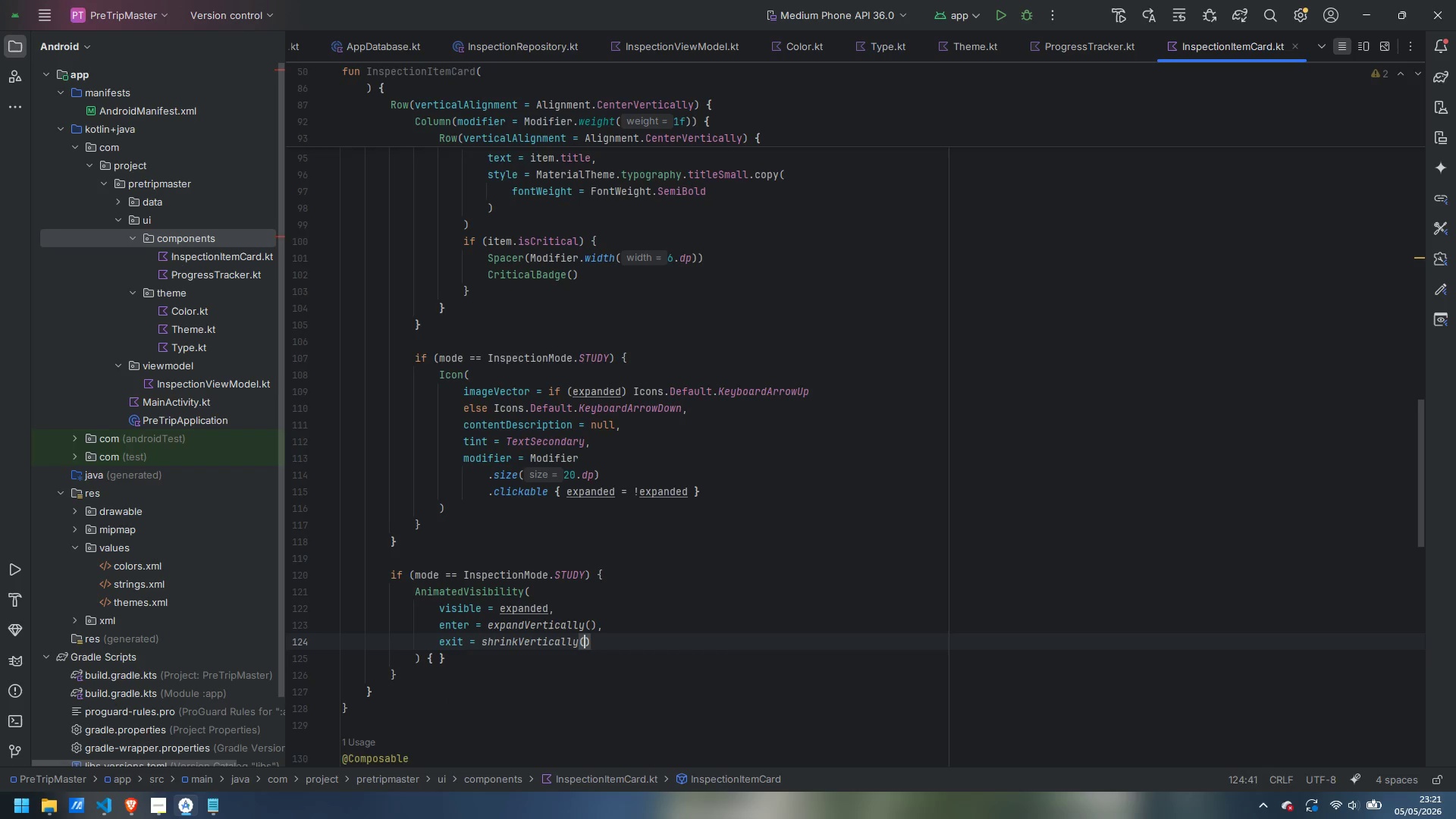 
key(ArrowRight)
 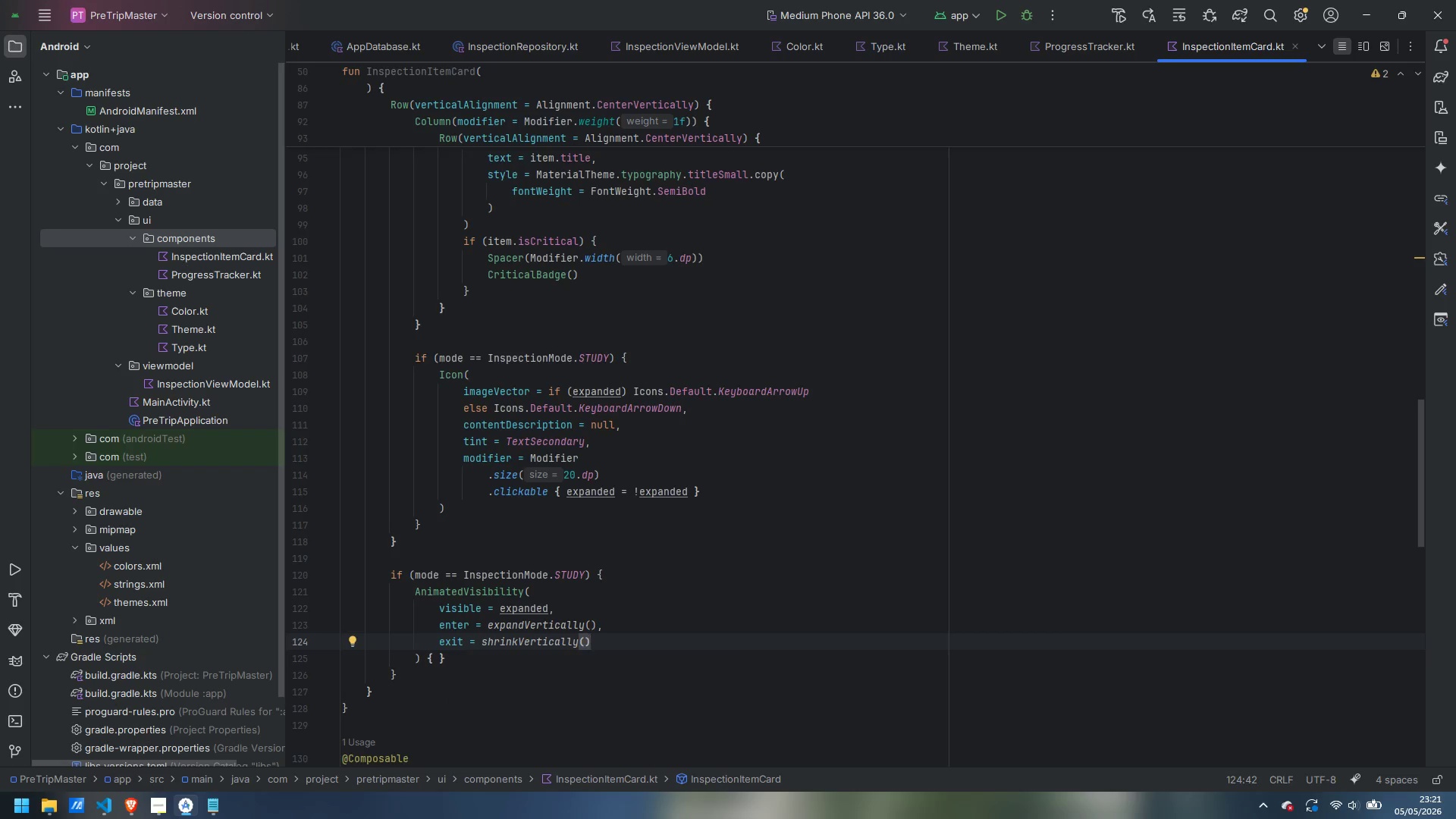 
key(ArrowDown)
 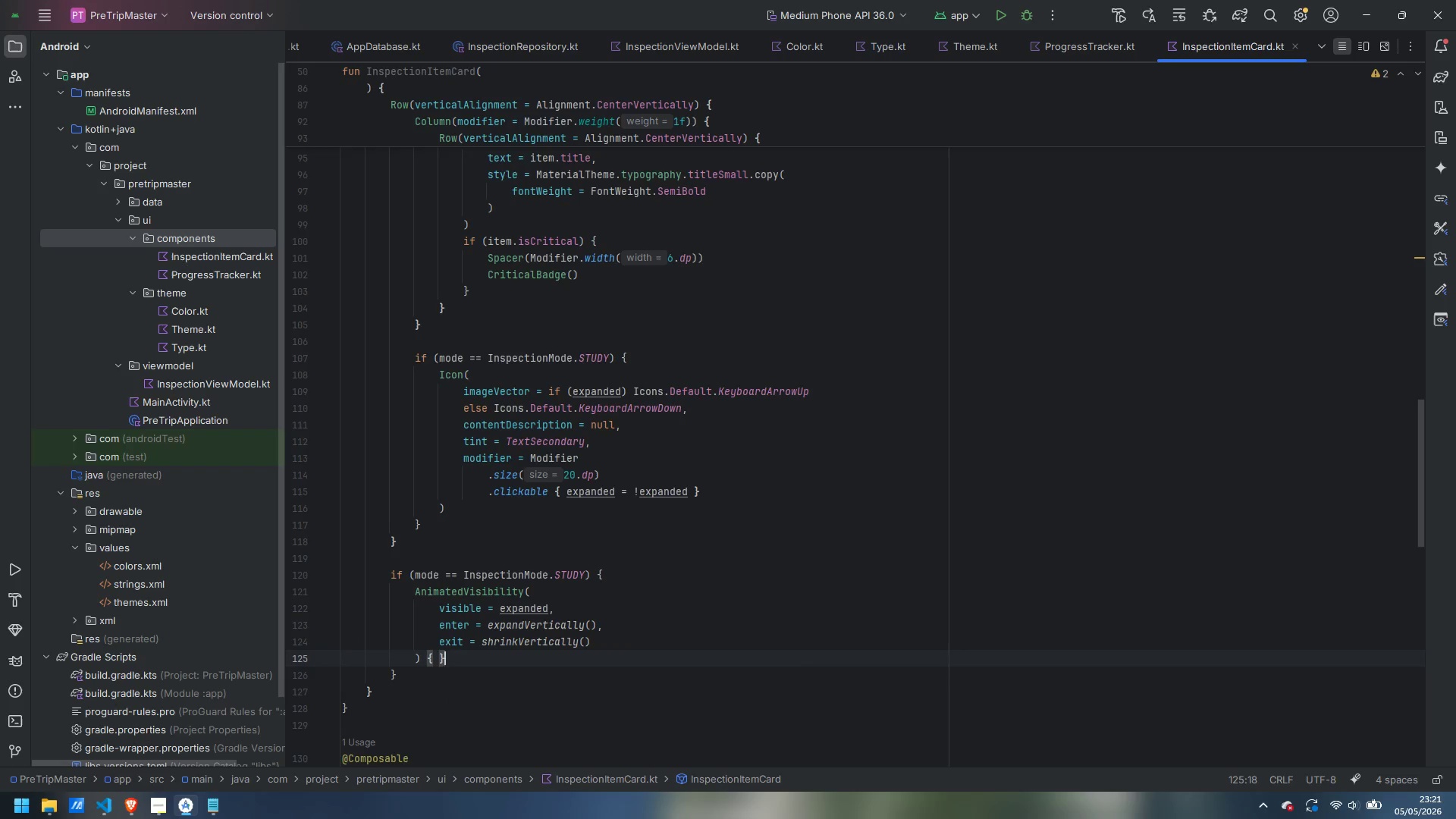 
key(Space)
 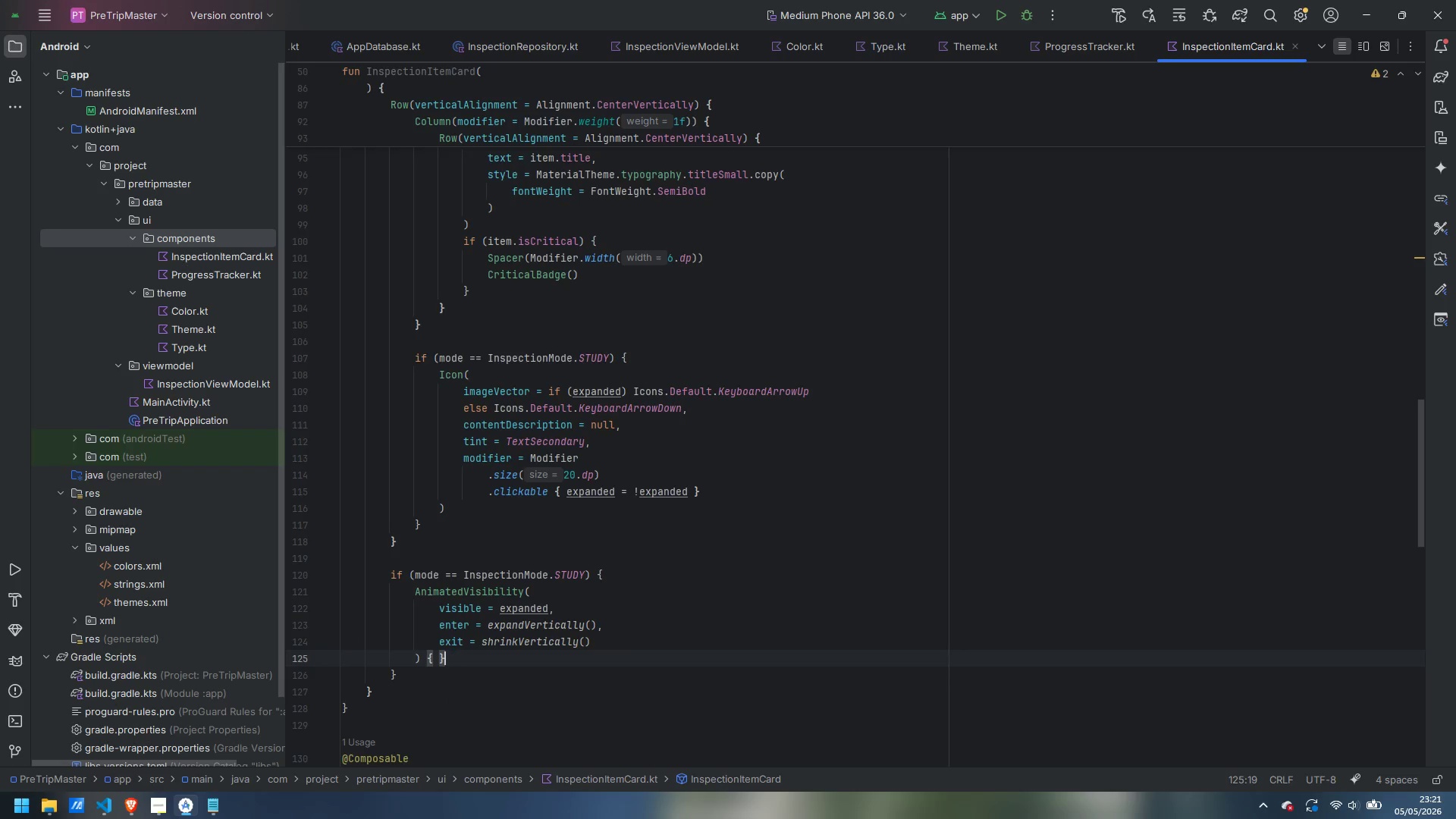 
key(ArrowLeft)
 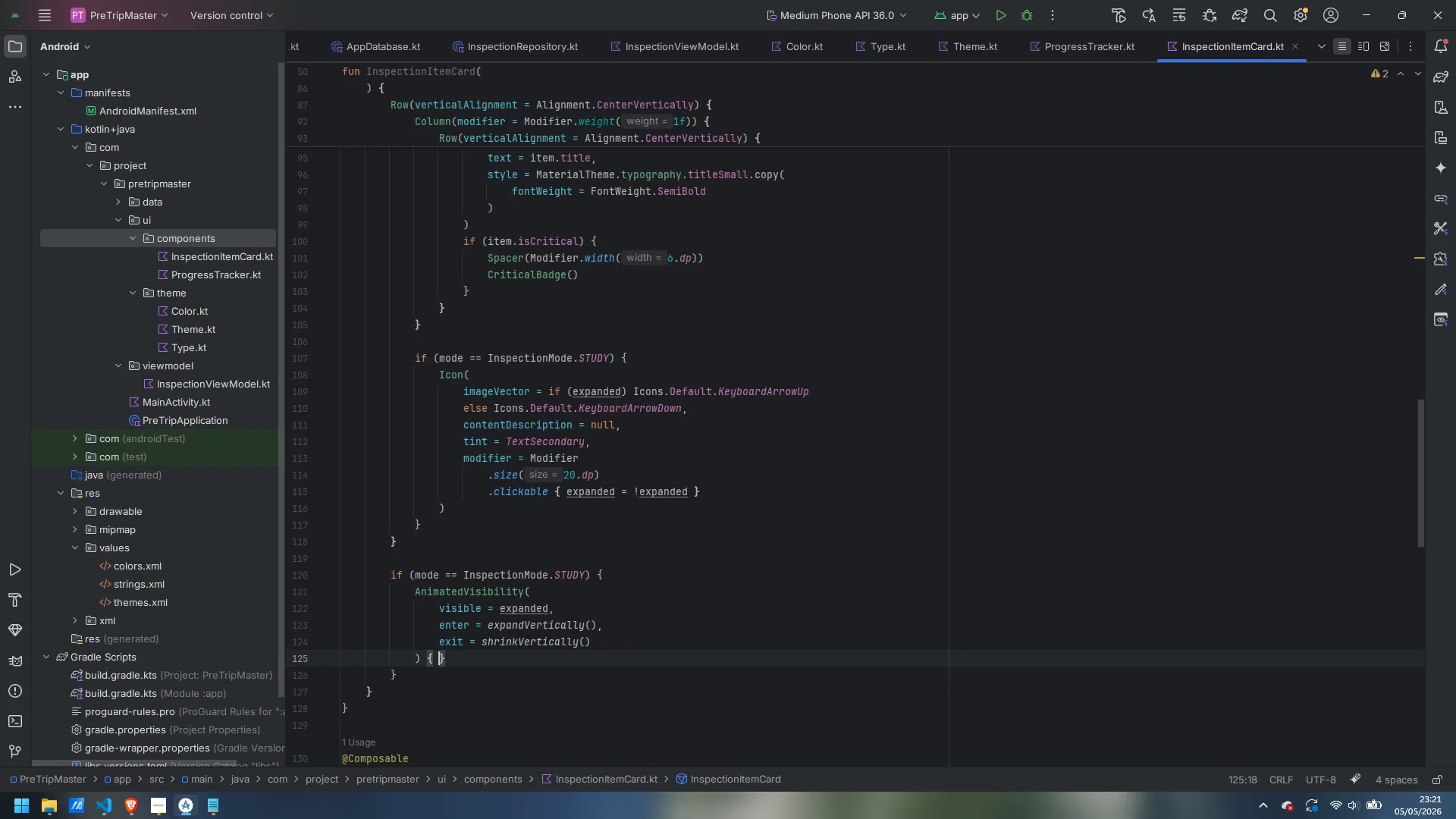 
key(ArrowLeft)
 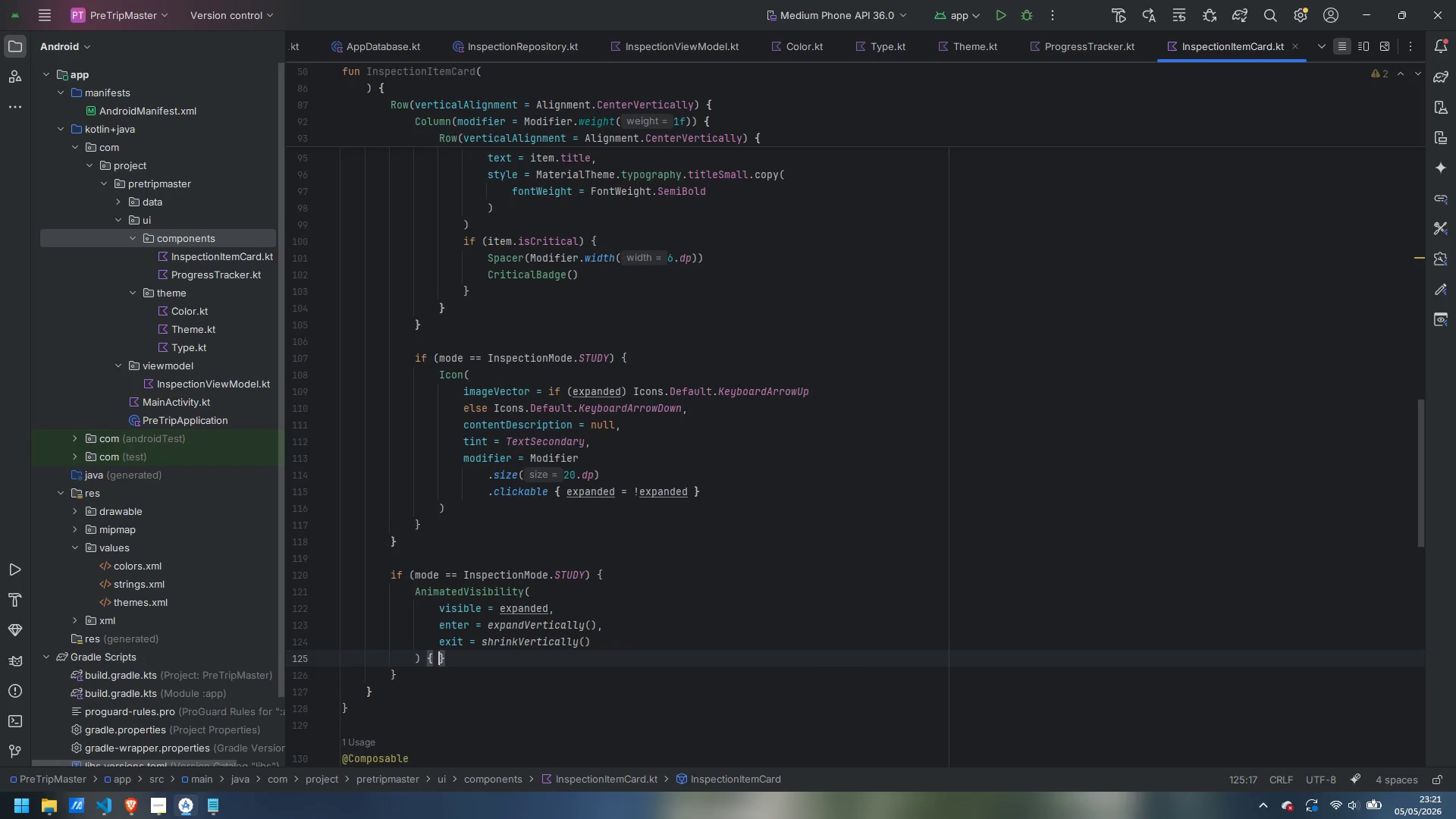 
key(ArrowRight)
 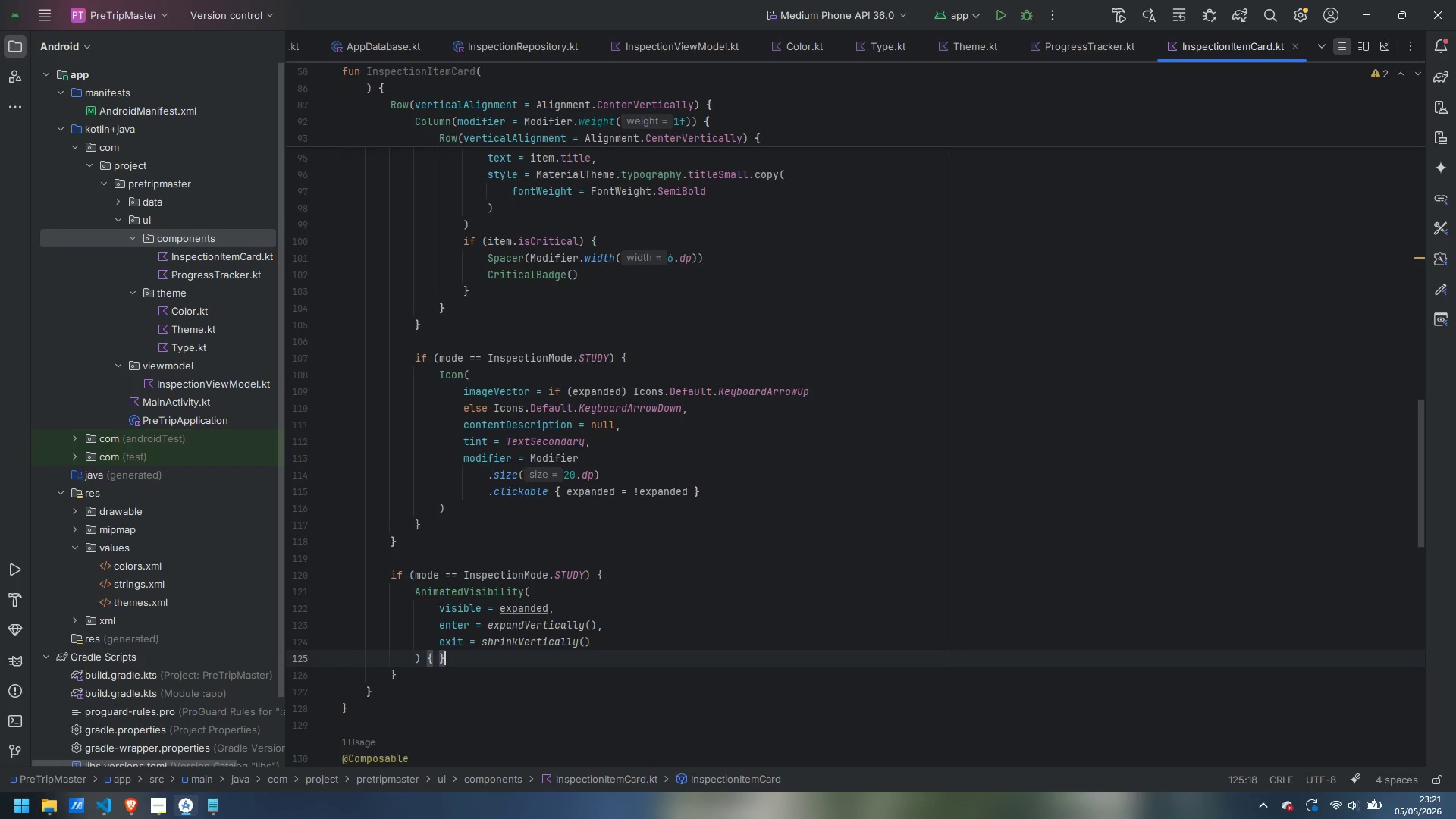 
key(ArrowRight)
 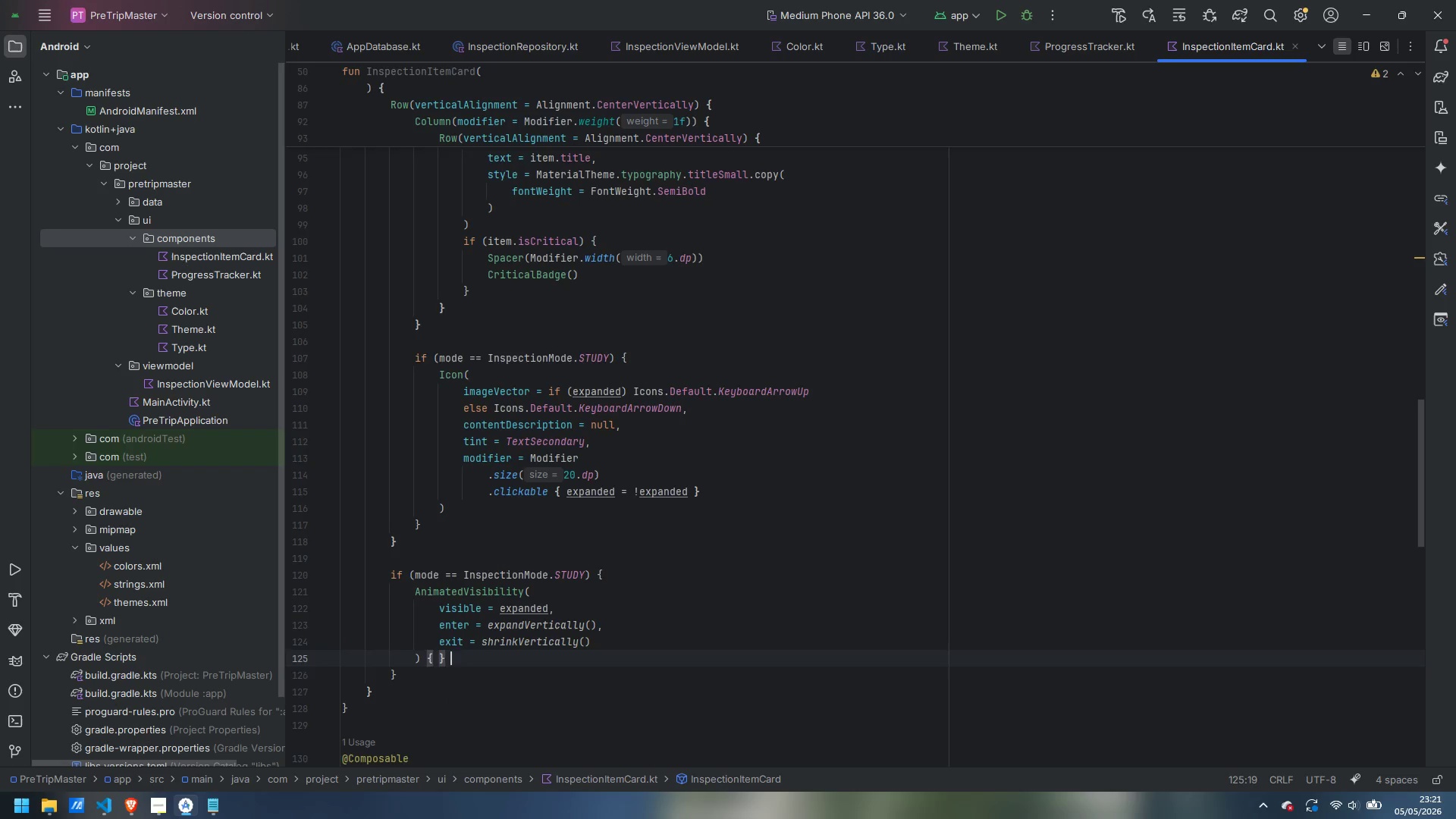 
key(ArrowRight)
 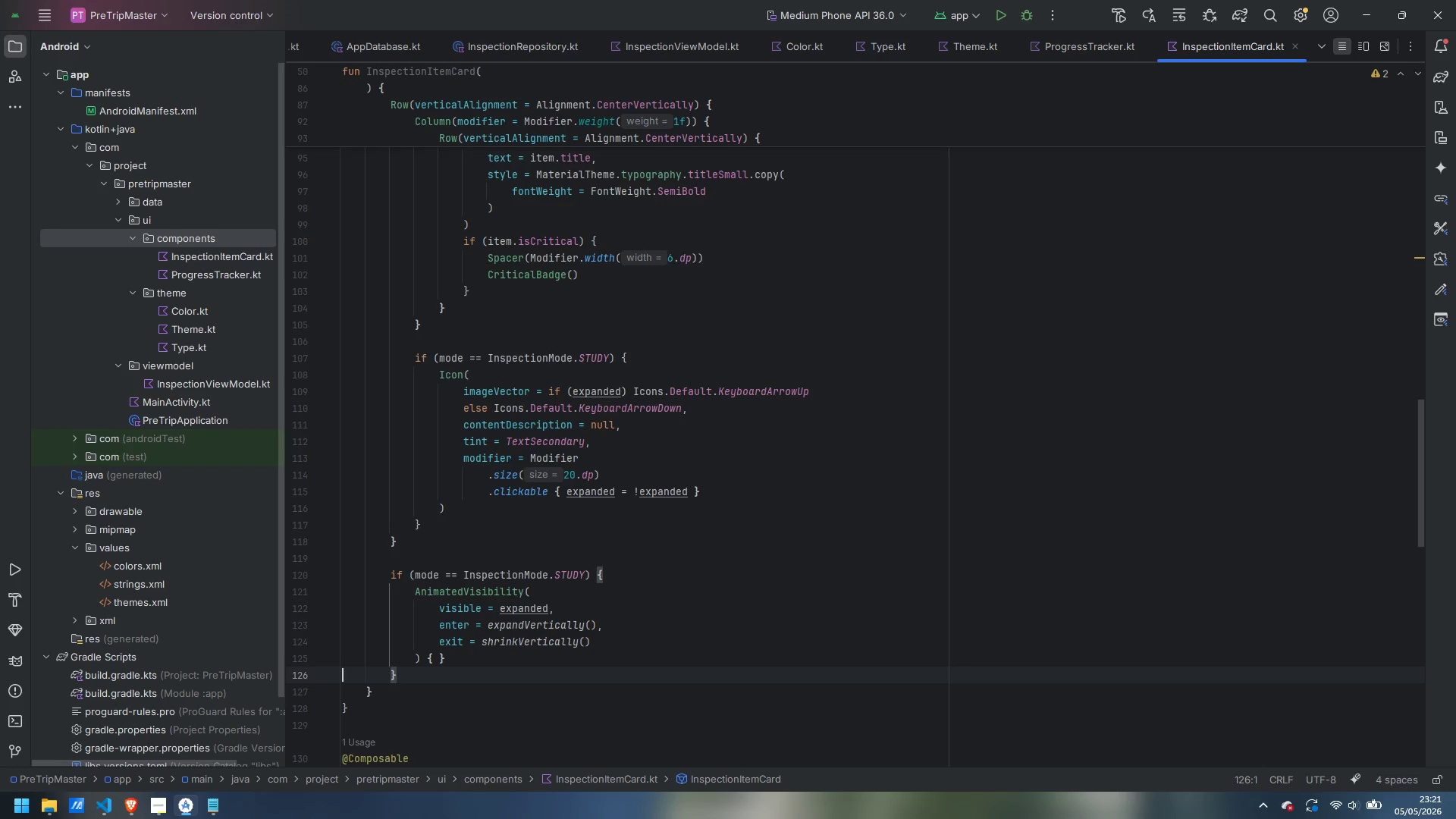 
key(ArrowLeft)
 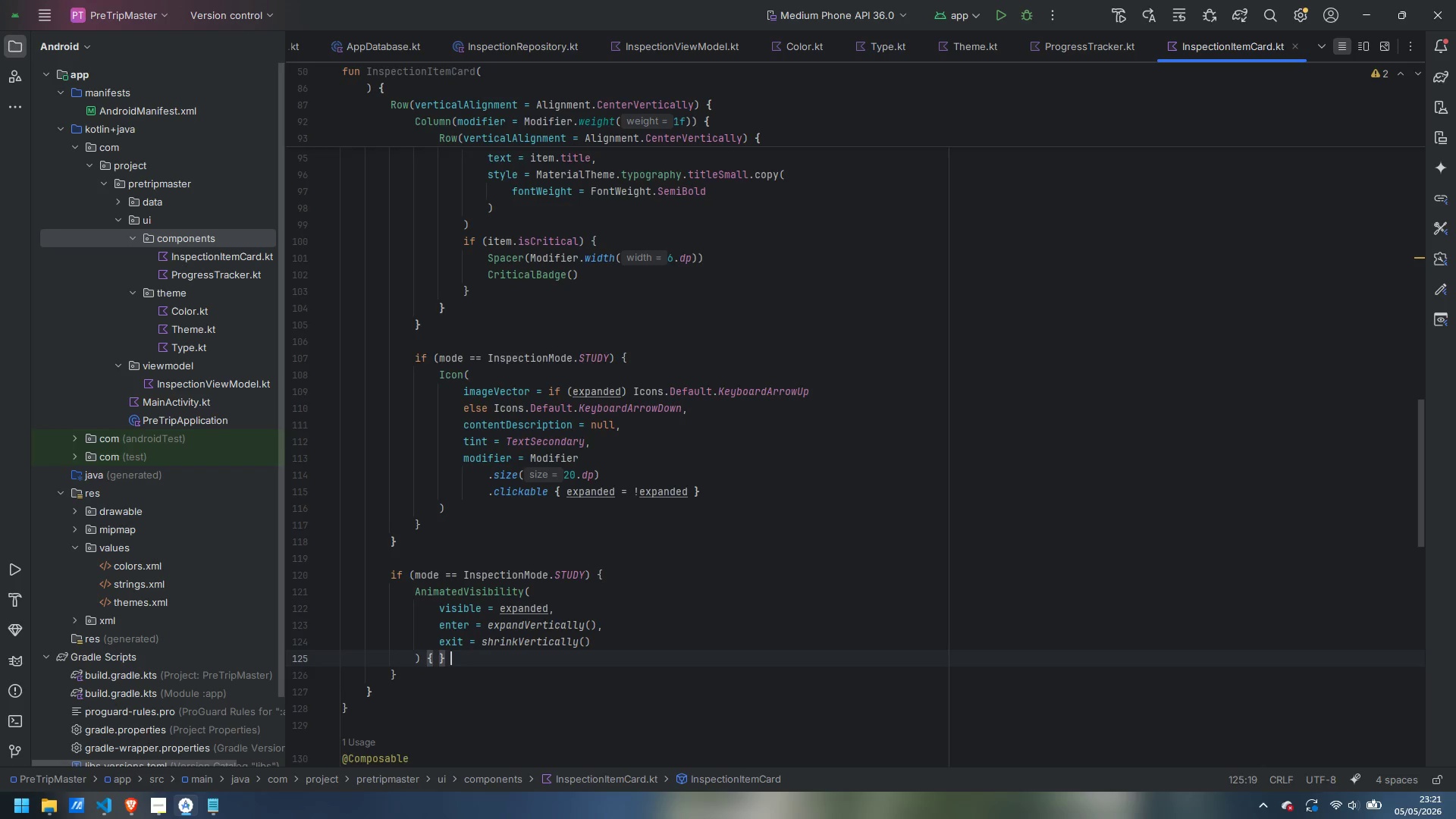 
key(Backspace)
 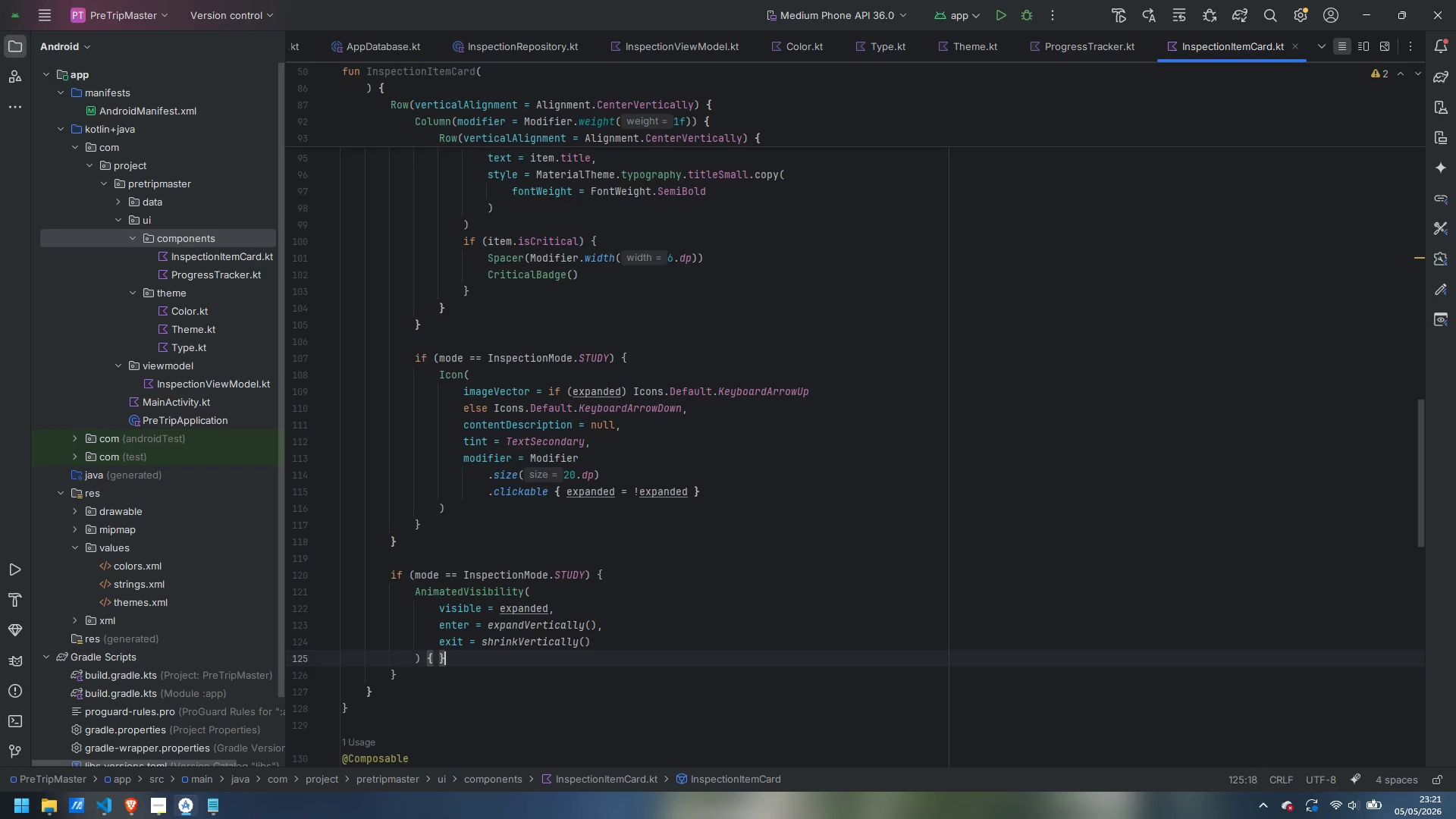 
key(ArrowLeft)
 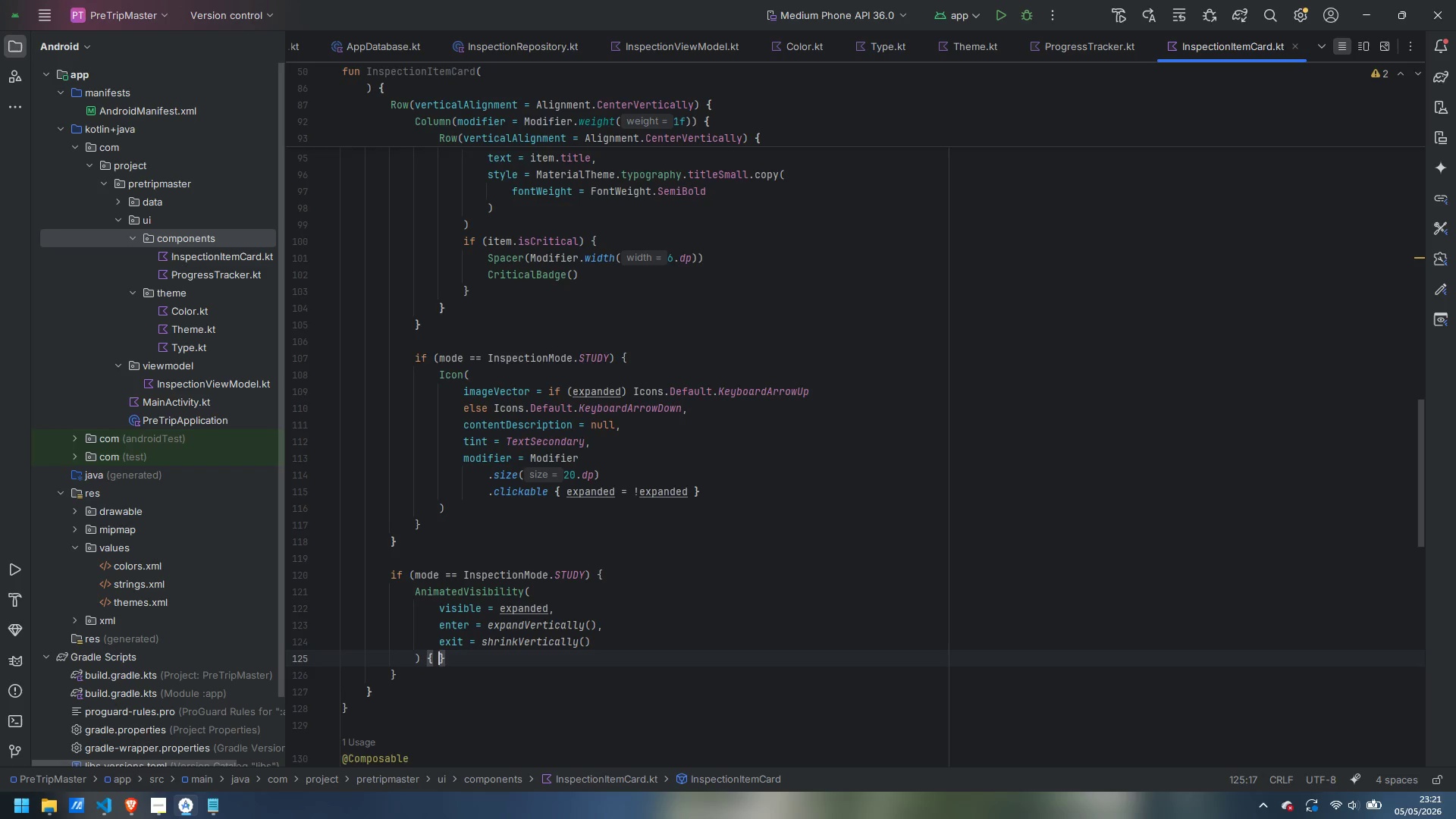 
key(ArrowLeft)
 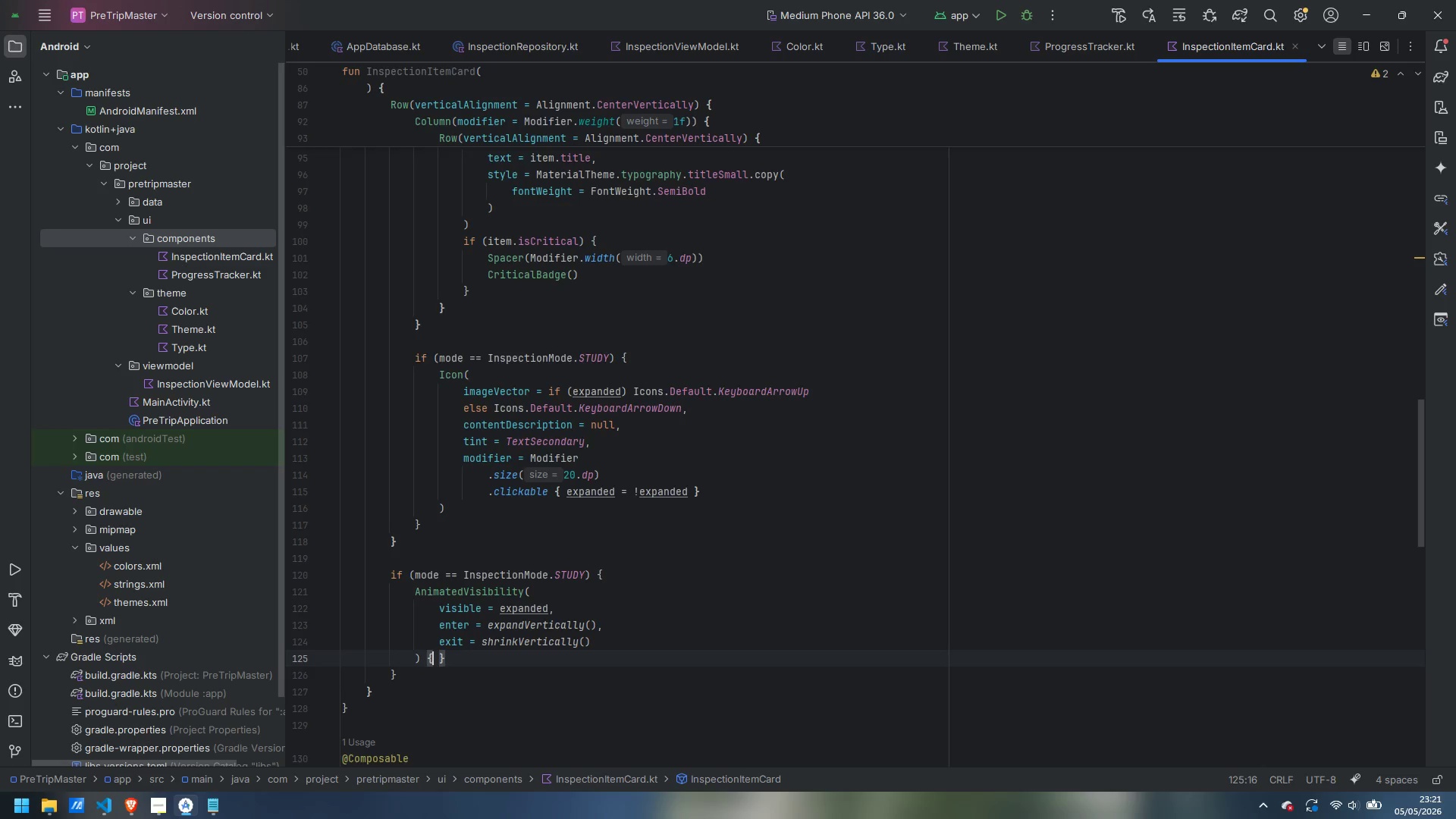 
key(Enter)
 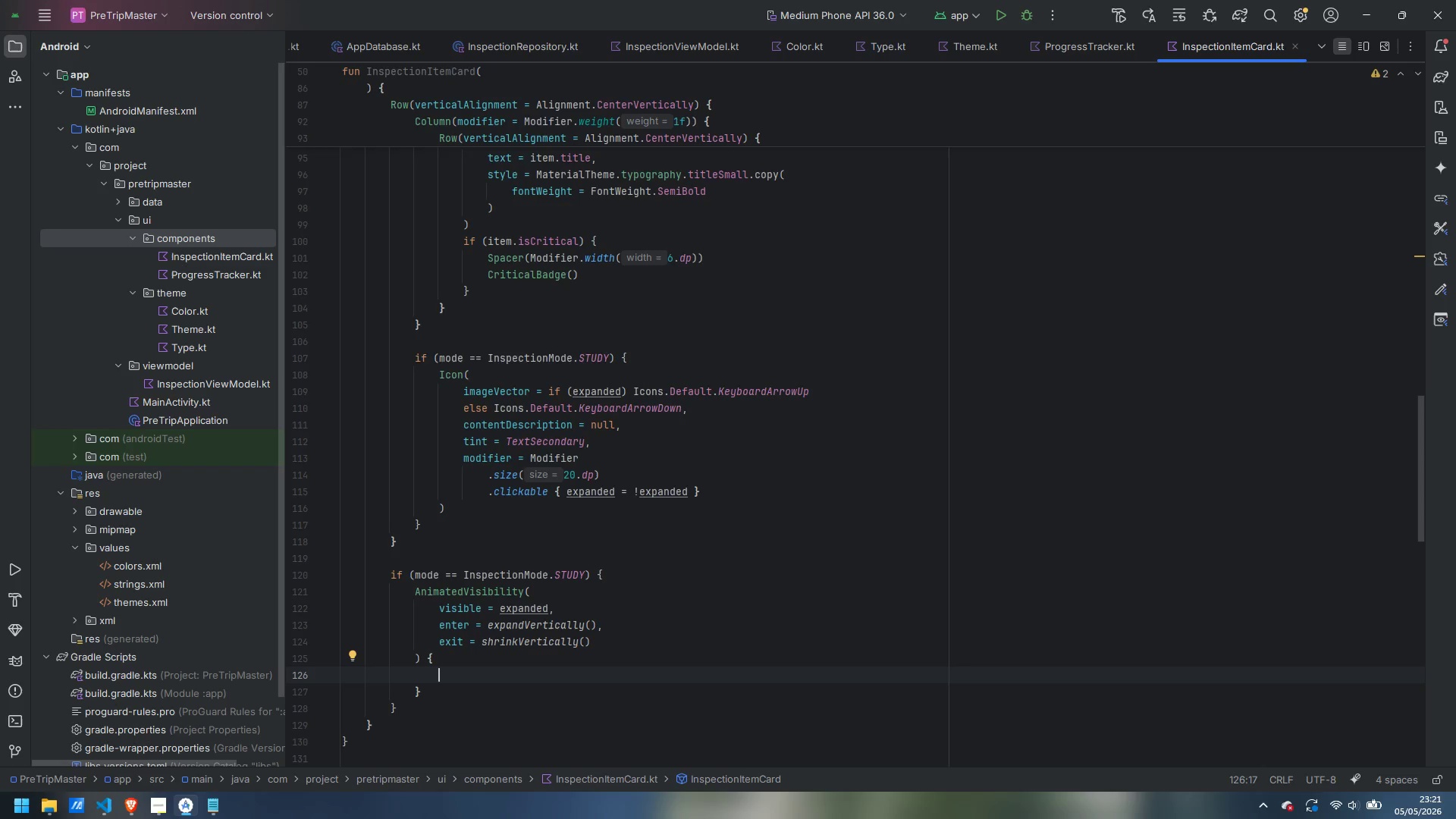 
type(Column)
 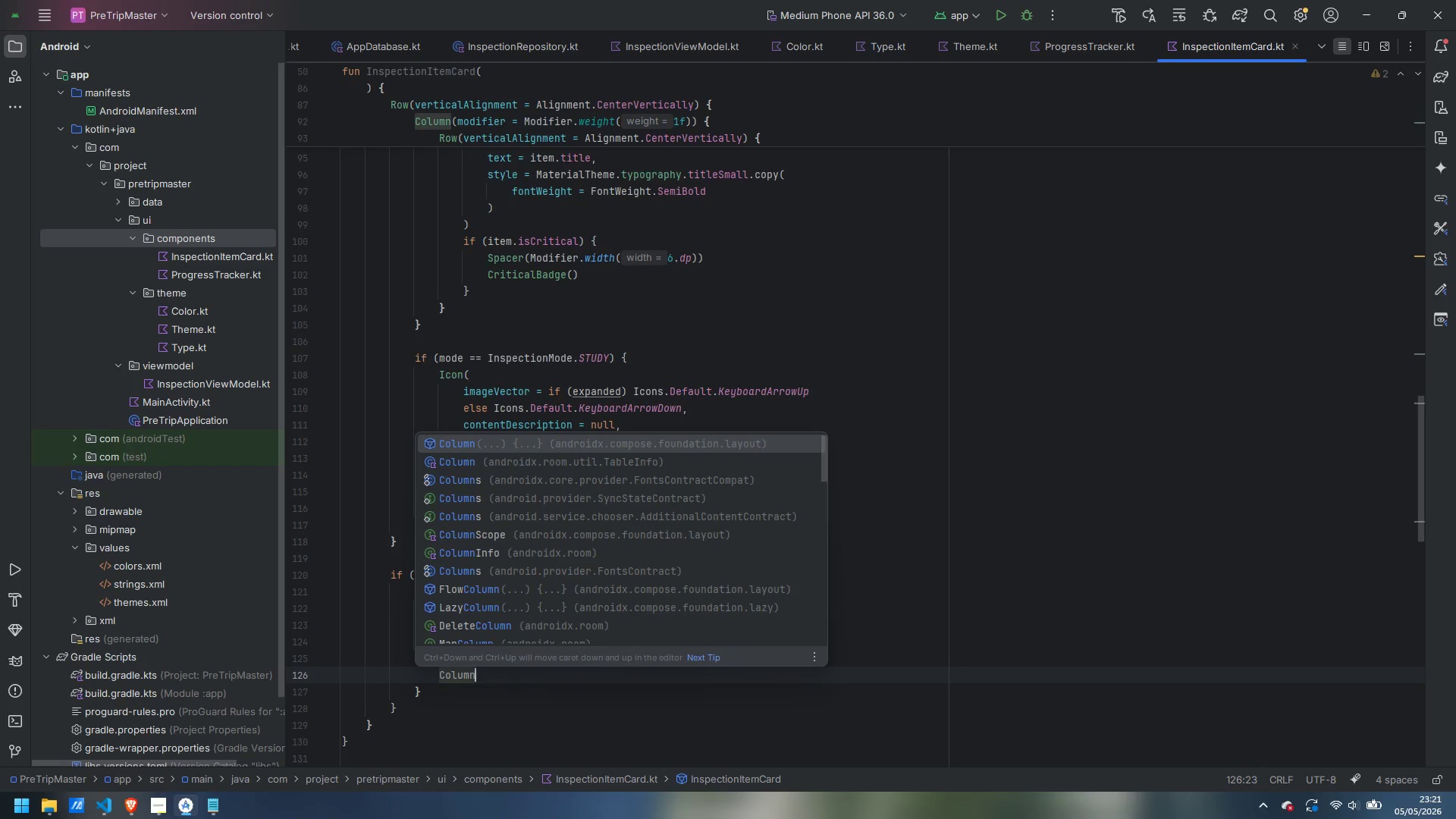 
key(Enter)
 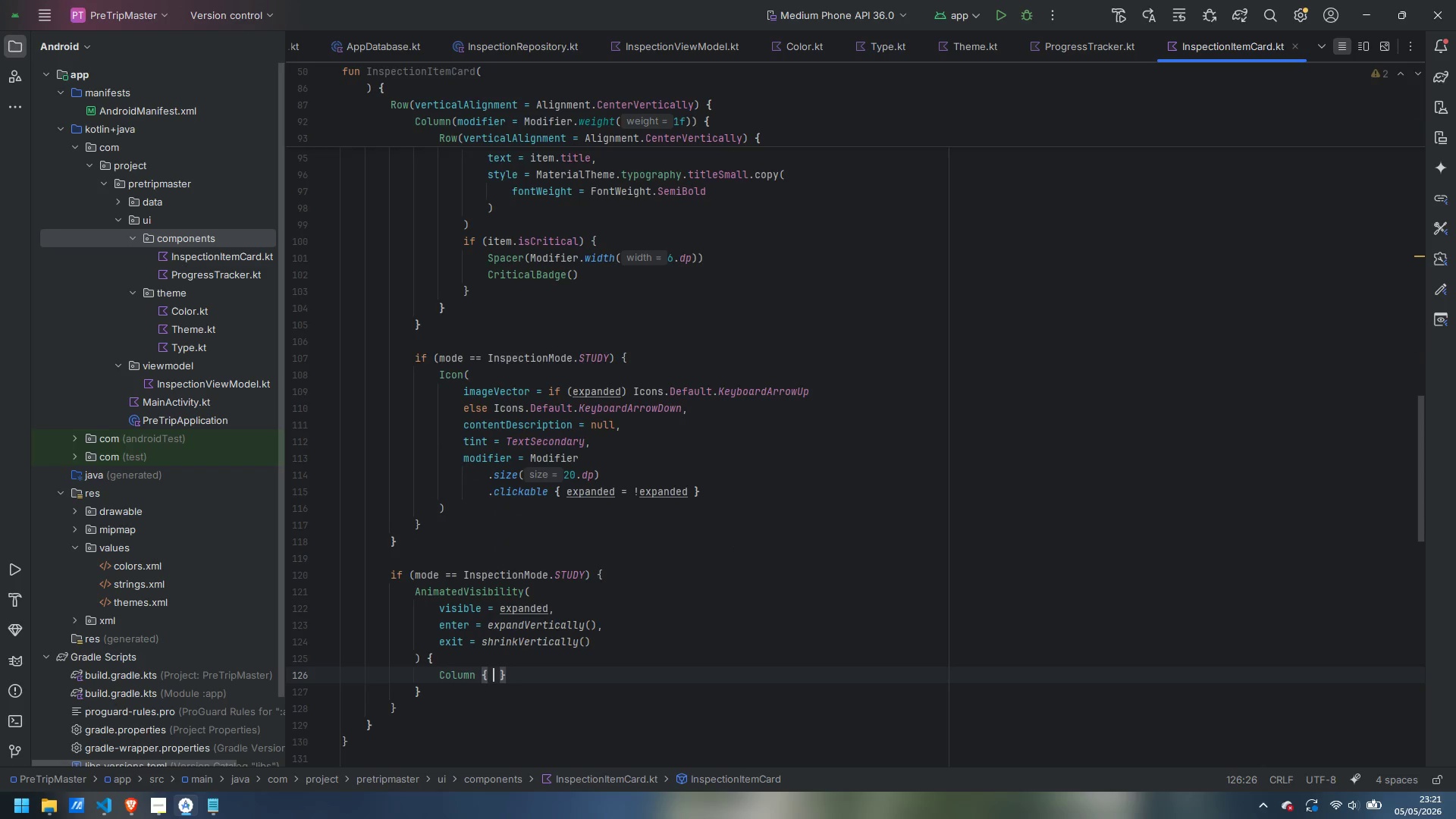 
key(ArrowLeft)
 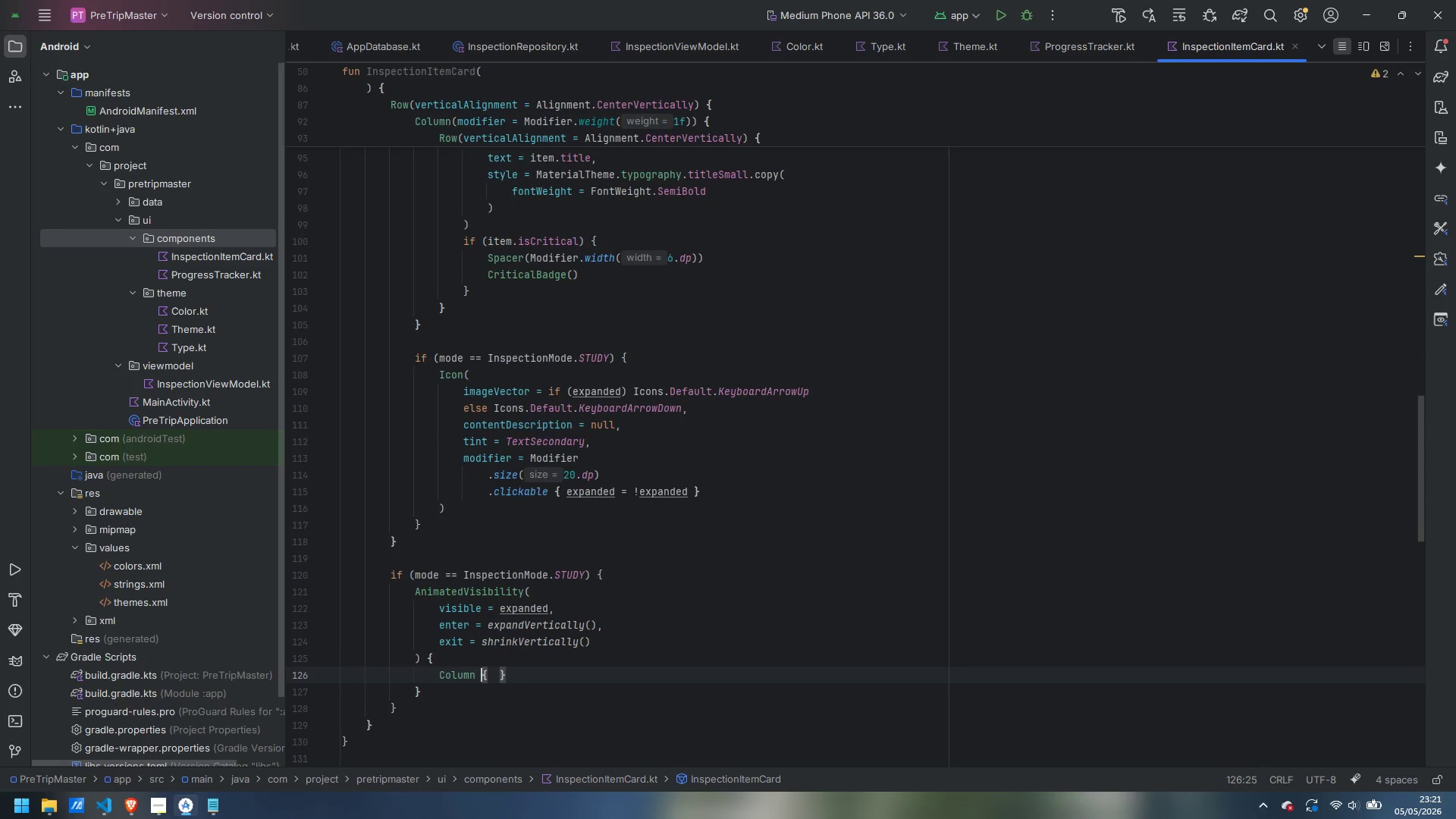 
key(ArrowLeft)
 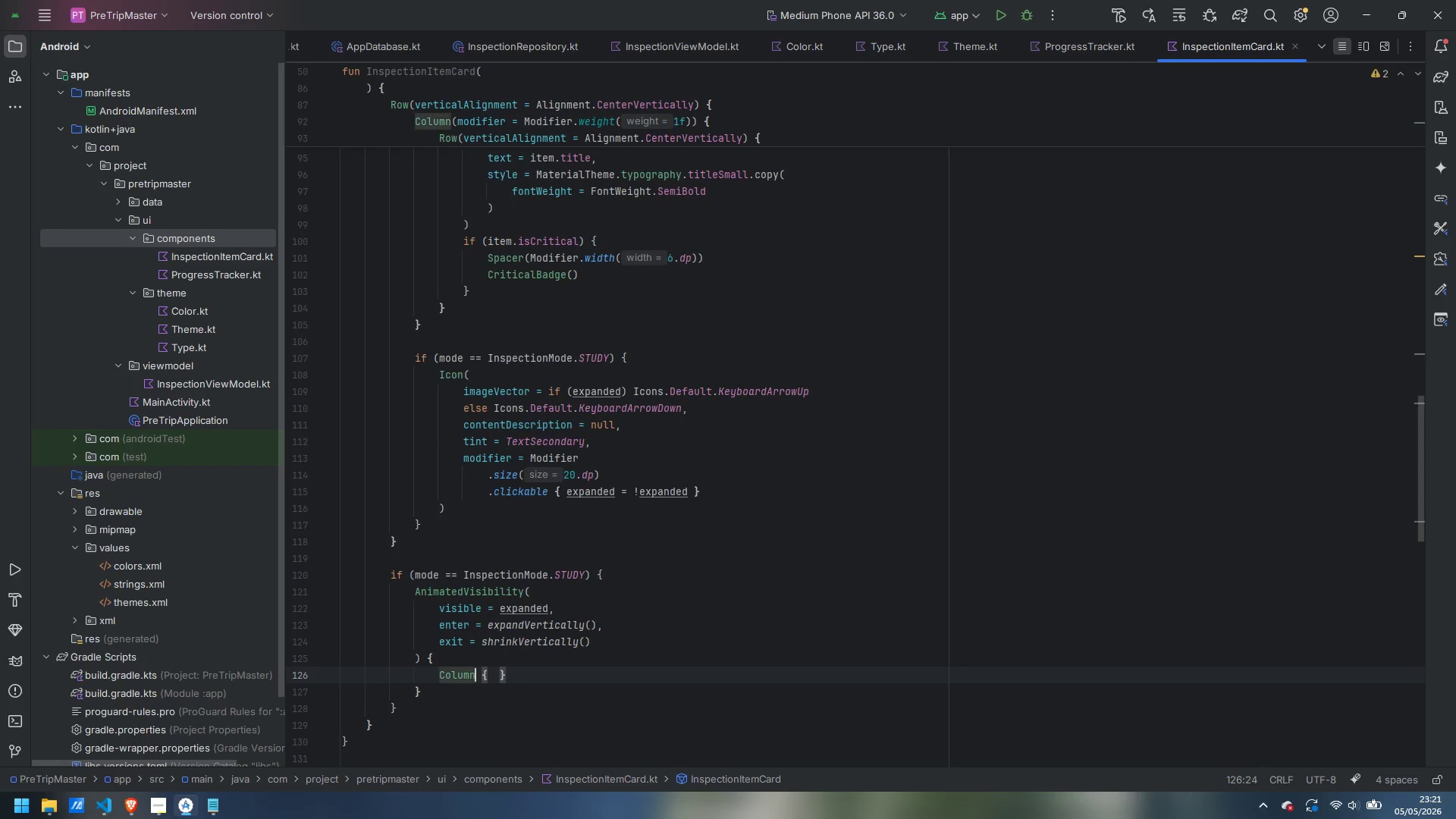 
key(ArrowLeft)
 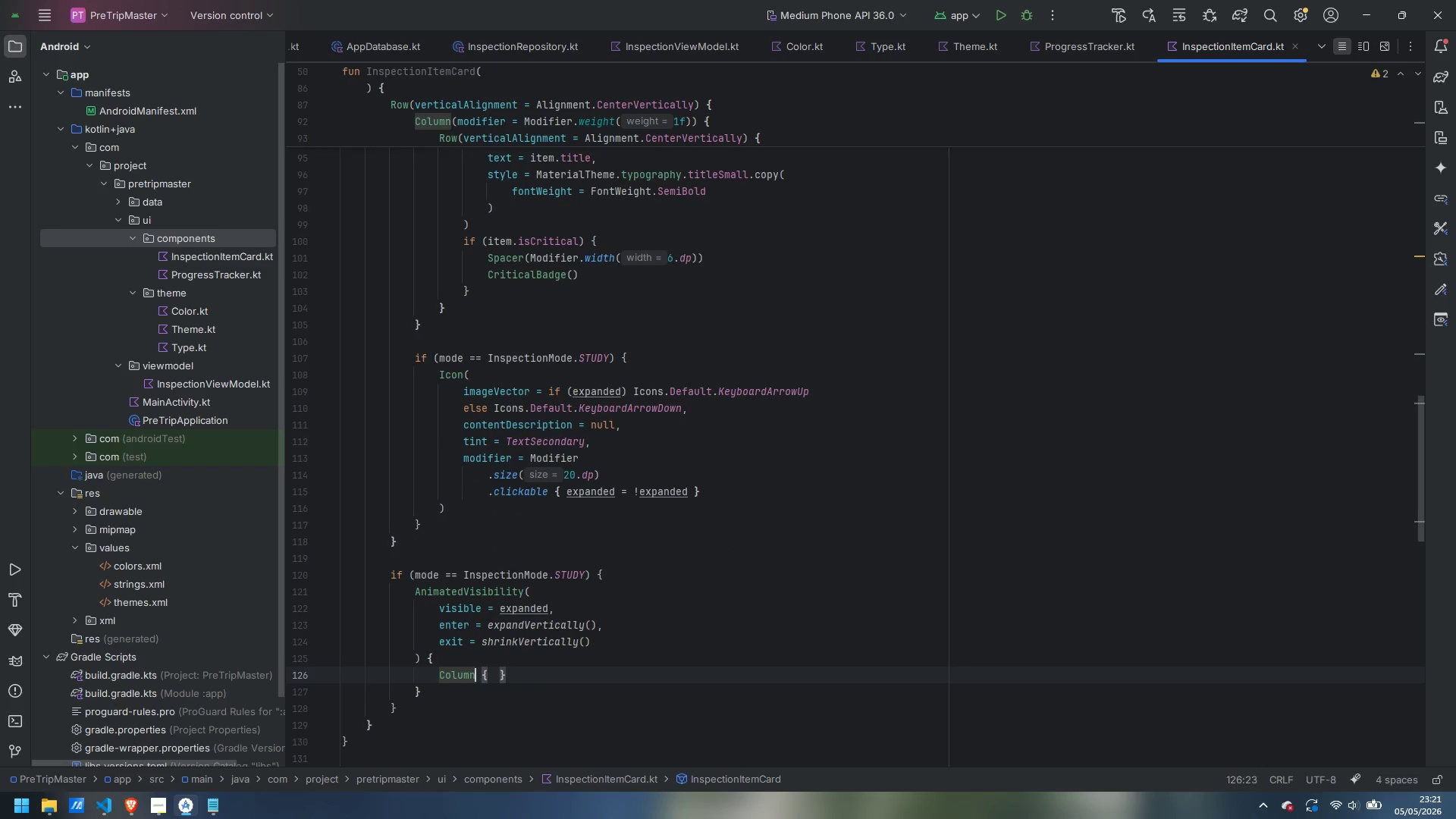 
key(ArrowLeft)
 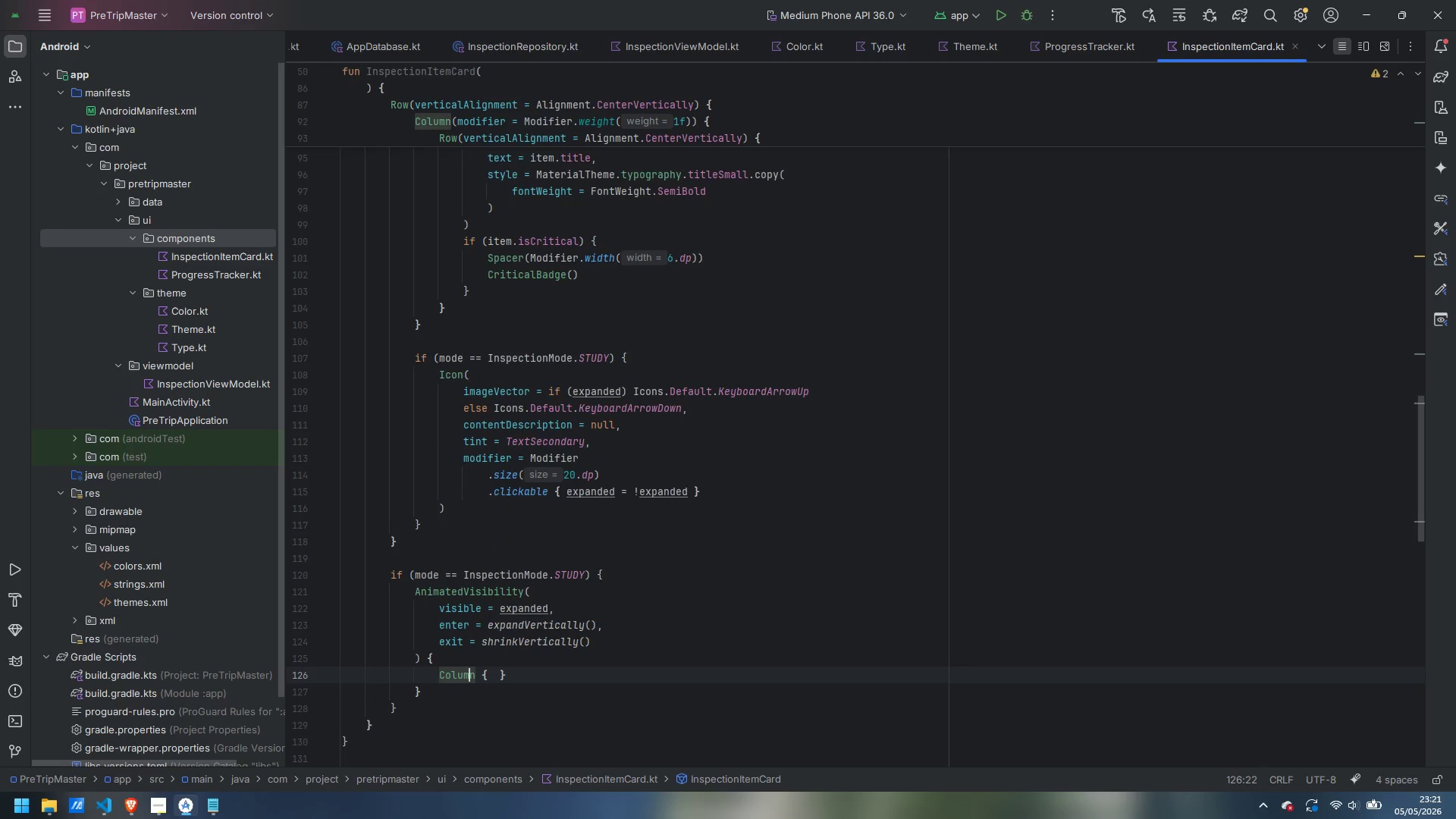 
key(ArrowRight)
 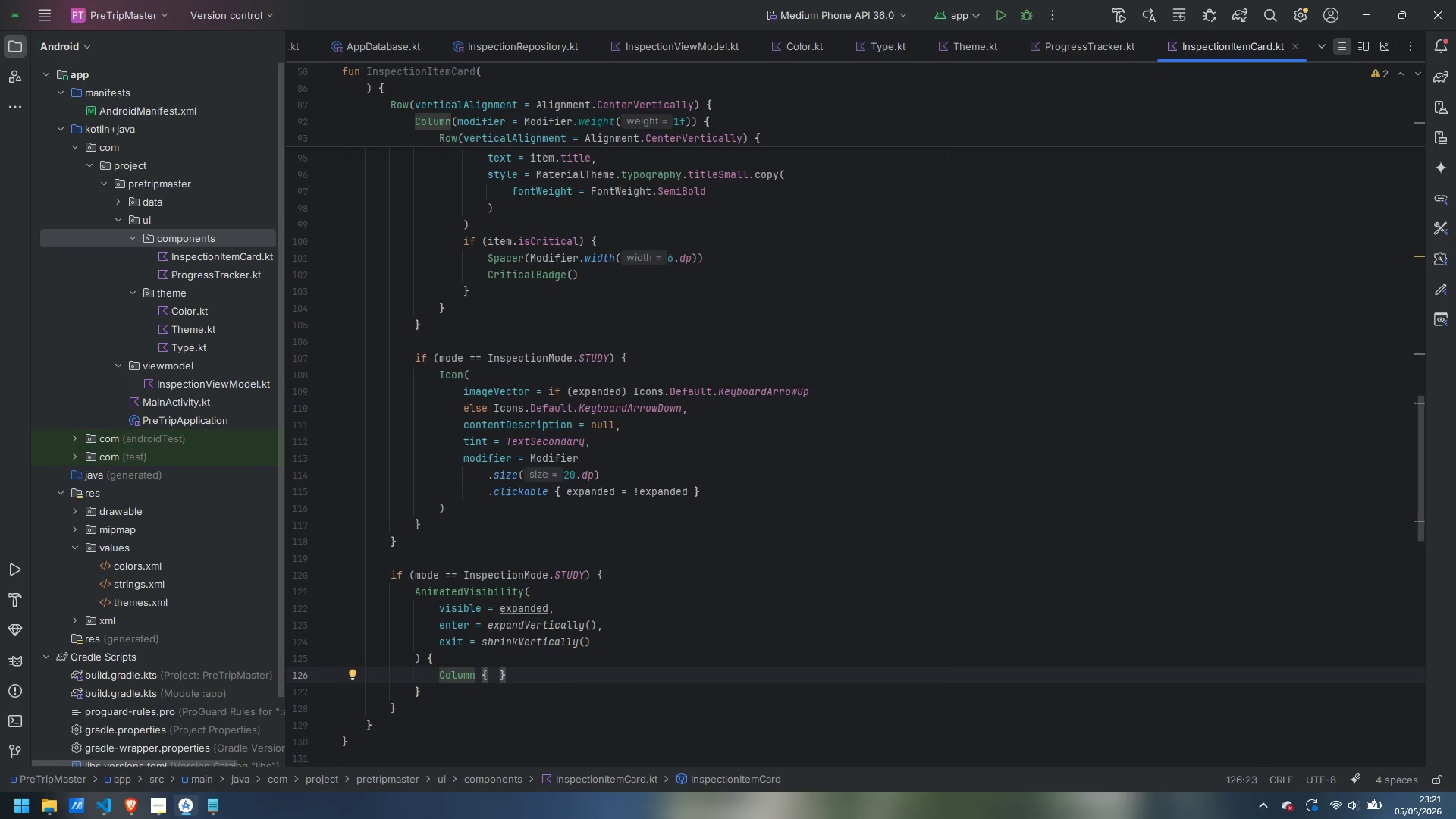 
key(ArrowDown)
 